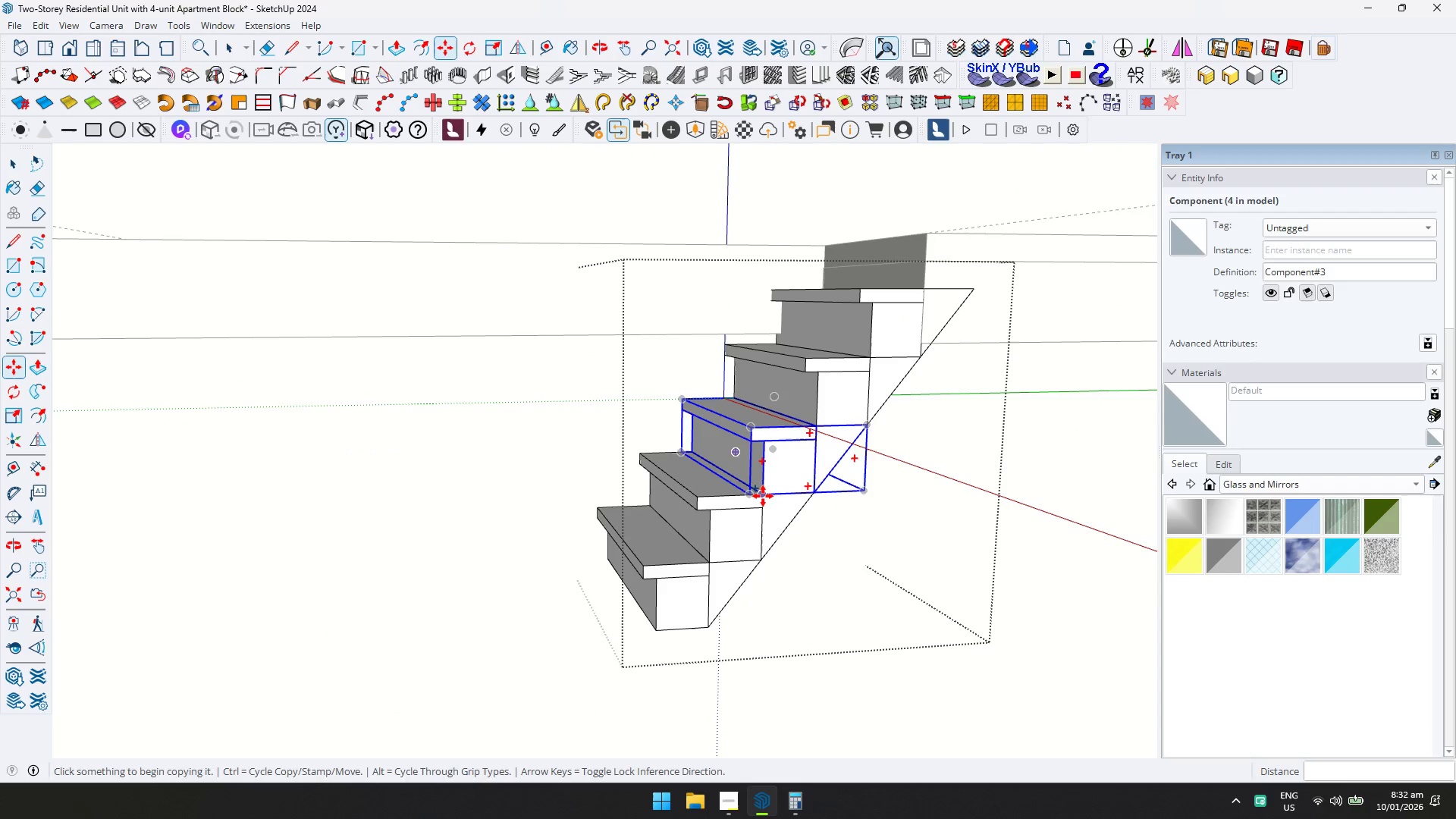 
key(Space)
 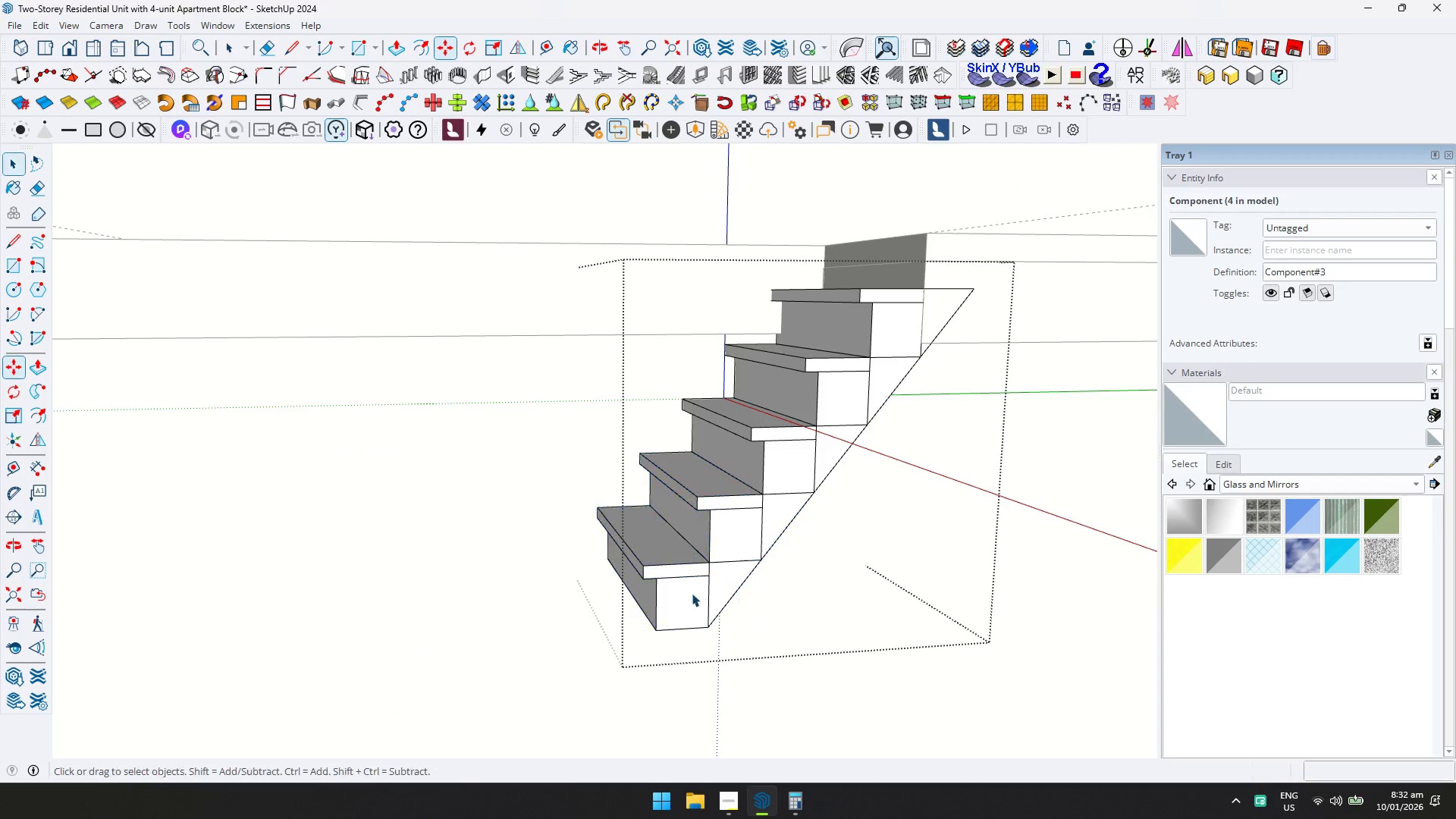 
left_click([689, 594])
 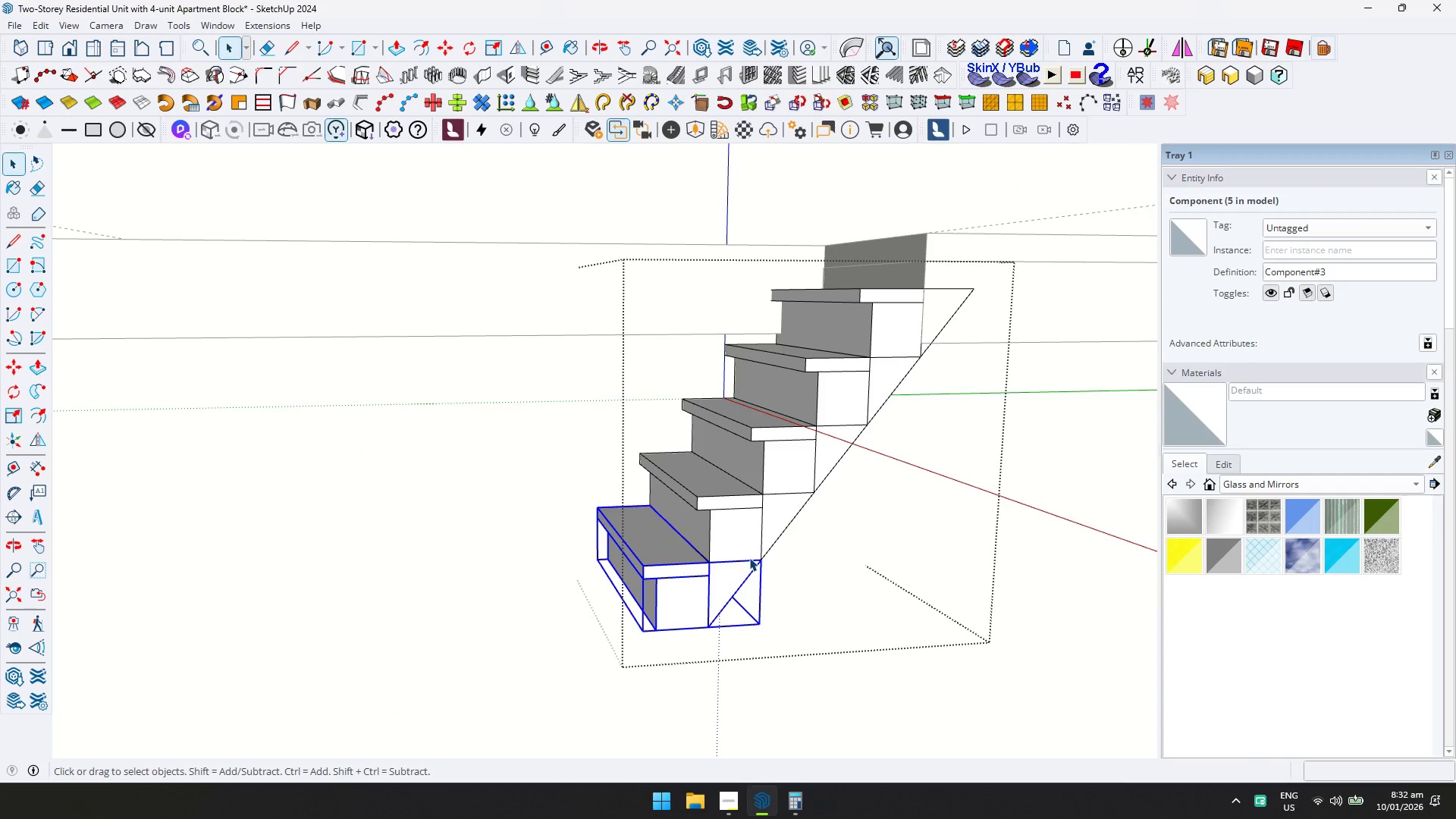 
key(M)
 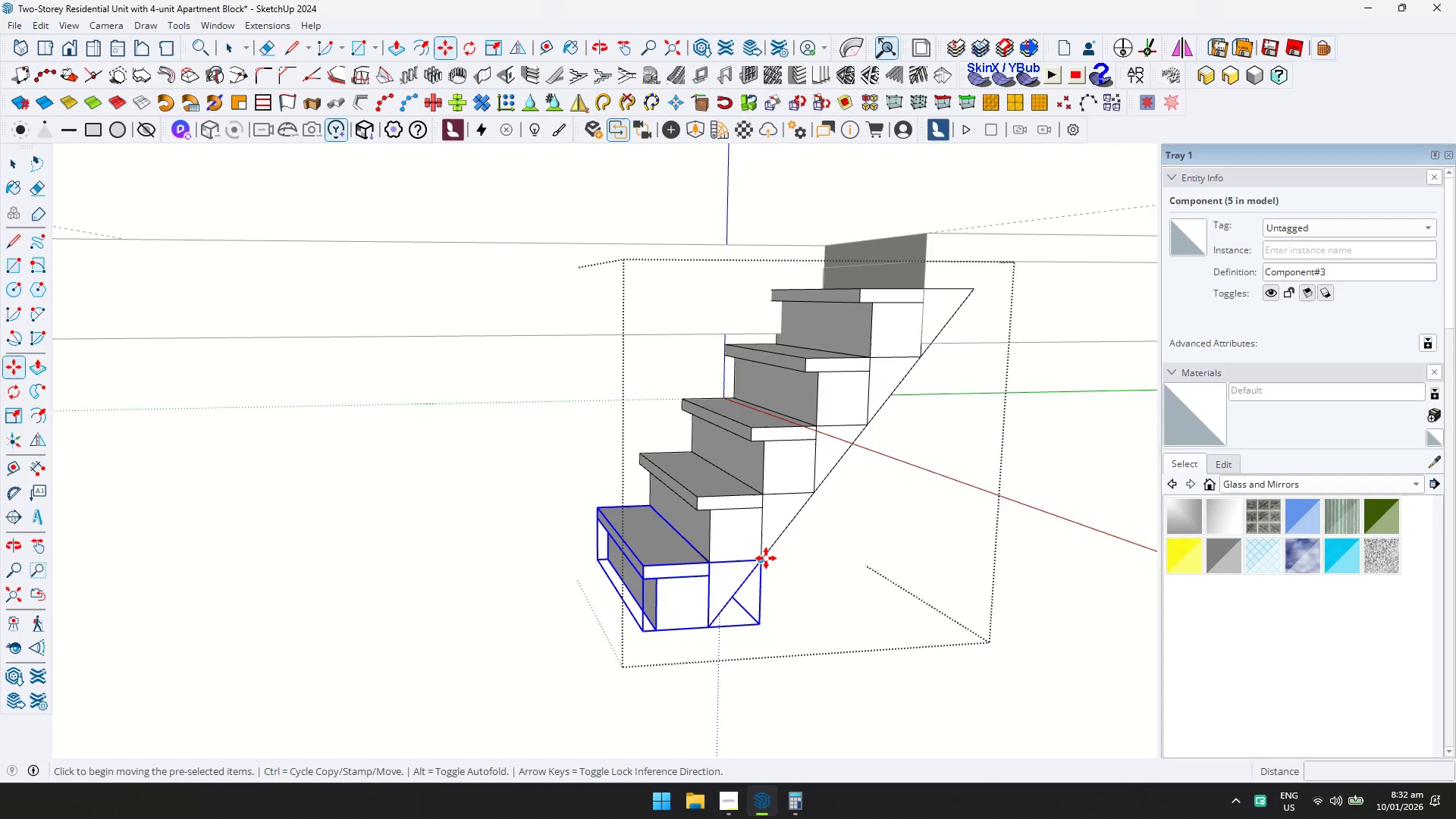 
key(Control+ControlLeft)
 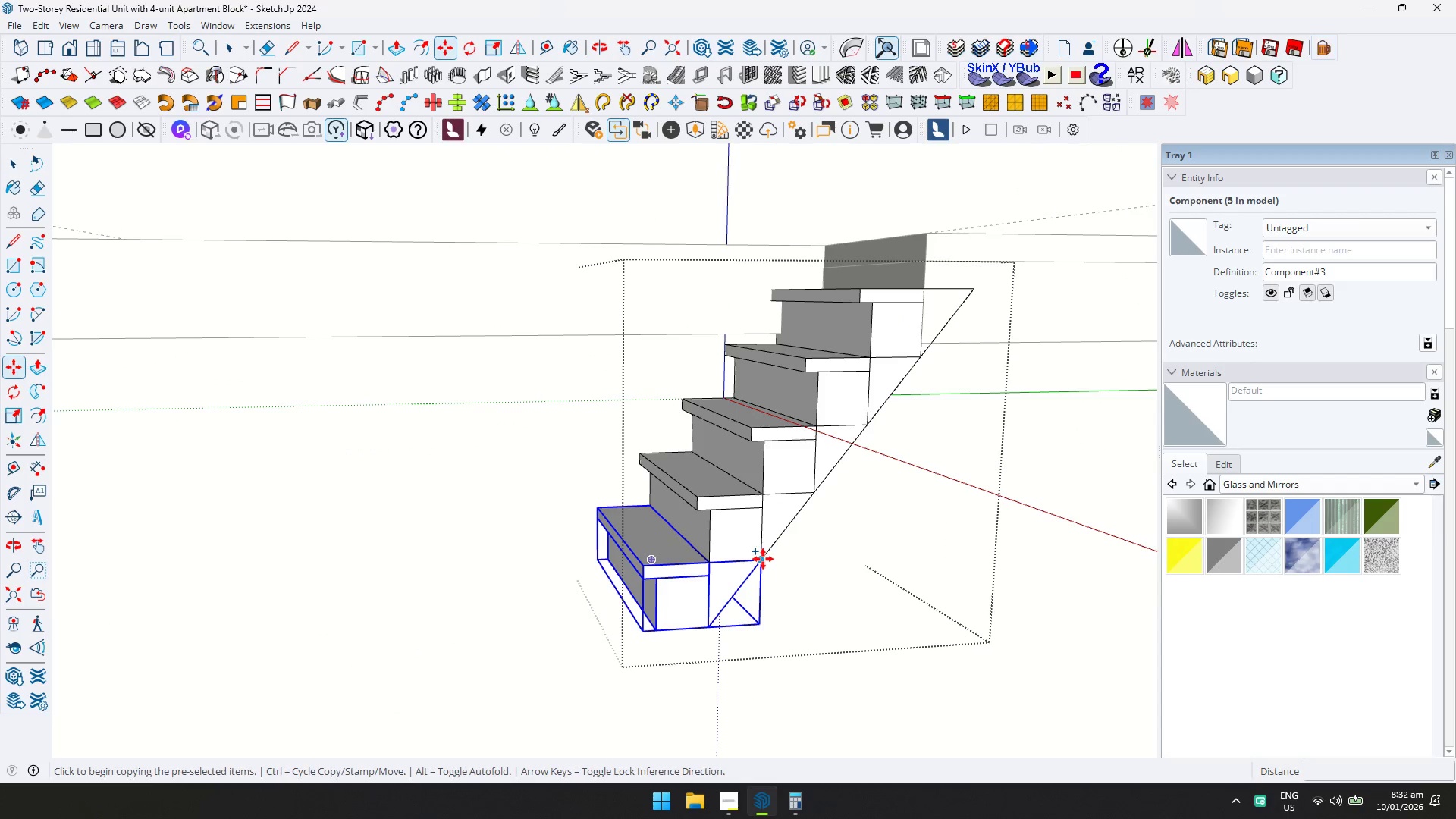 
left_click([763, 559])
 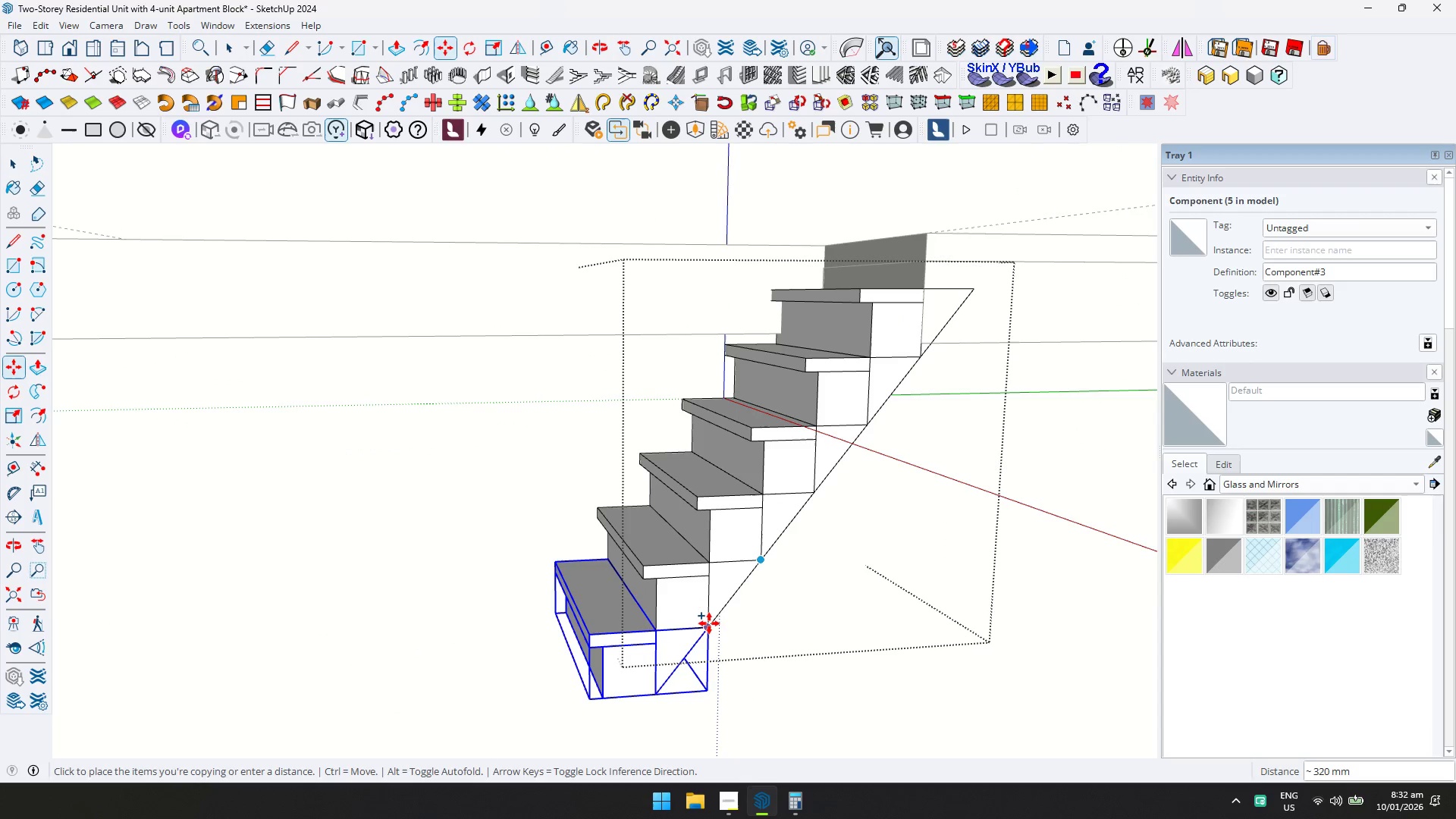 
left_click([710, 624])
 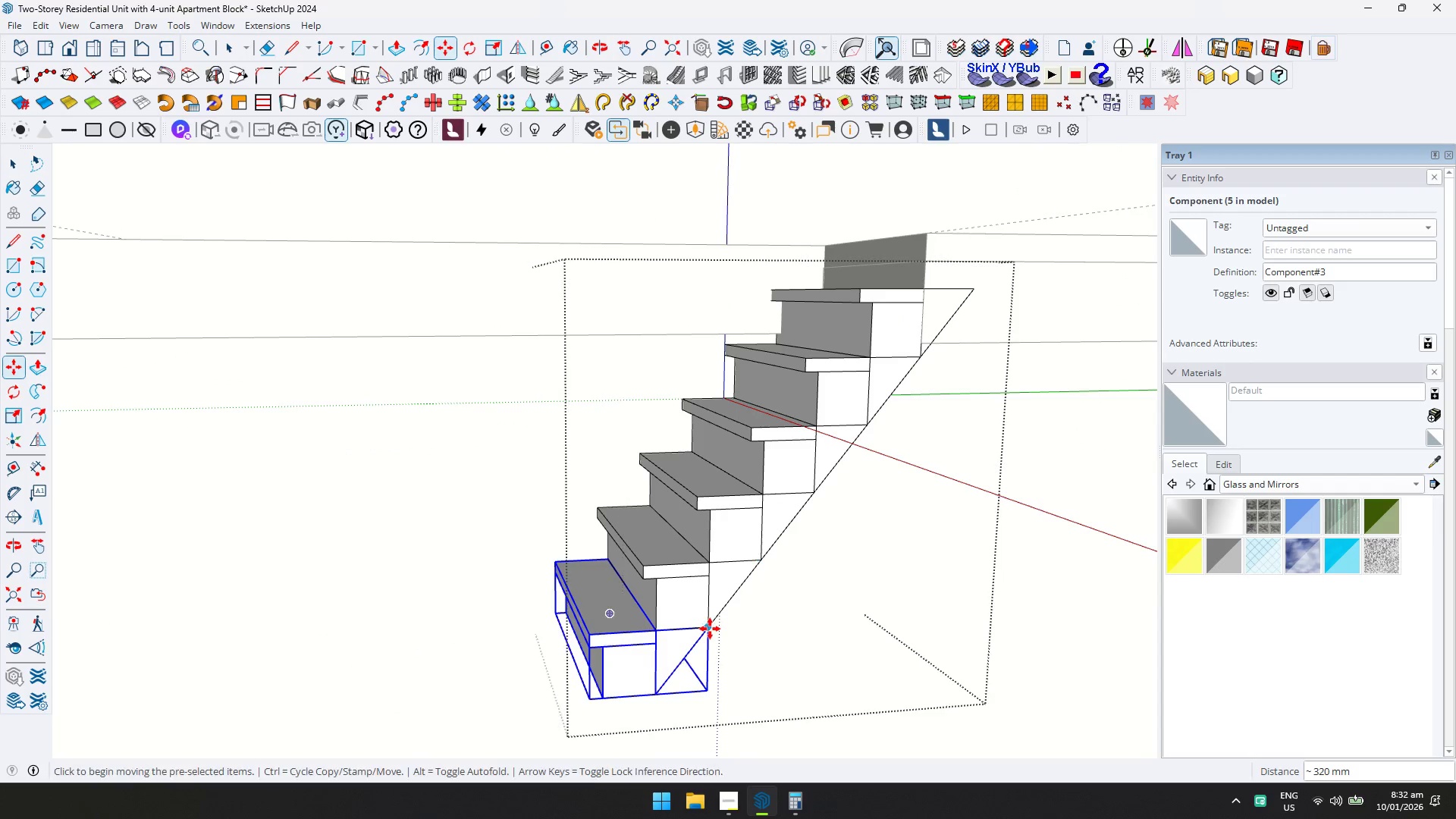 
key(Control+ControlLeft)
 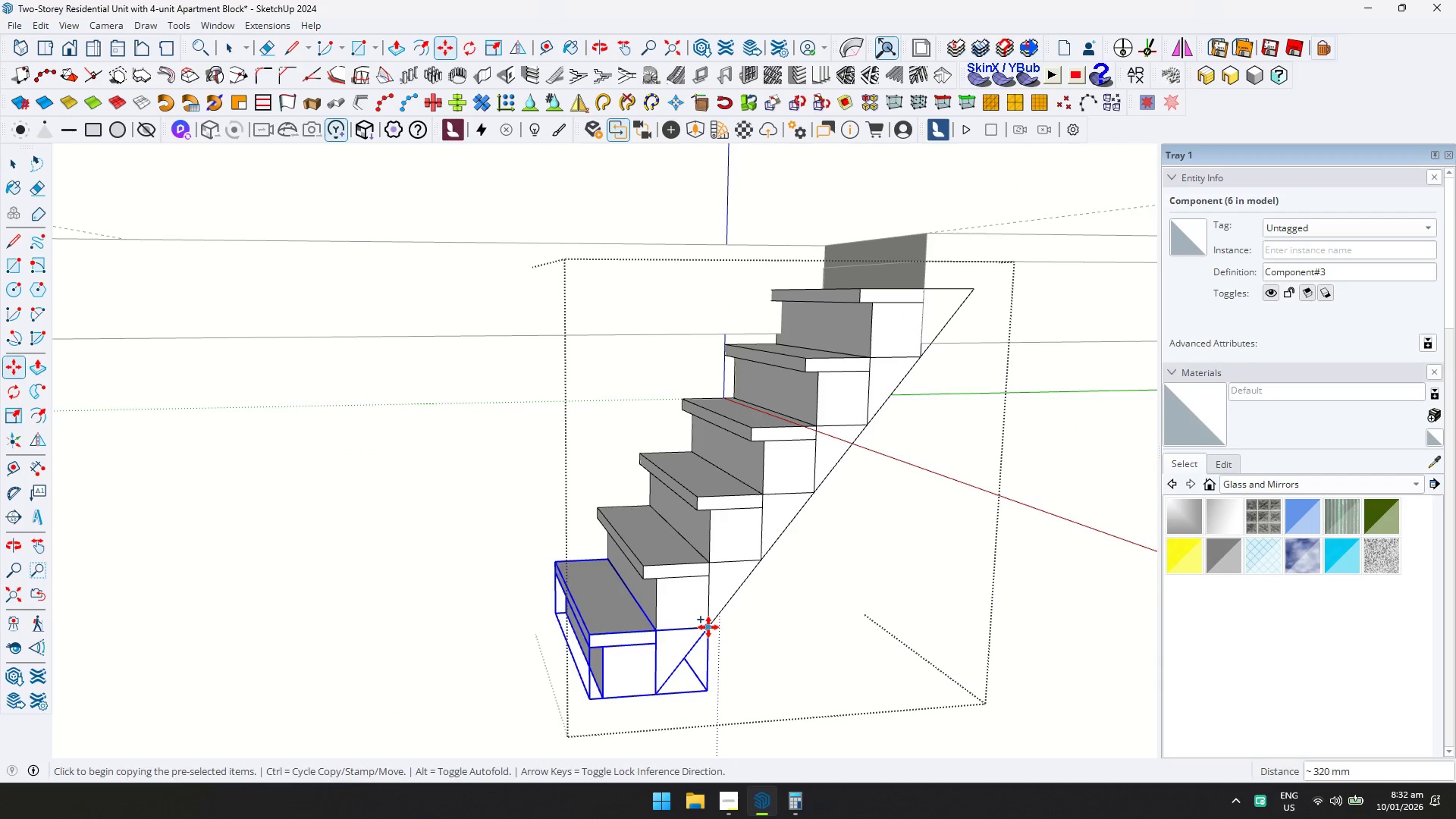 
left_click([708, 627])
 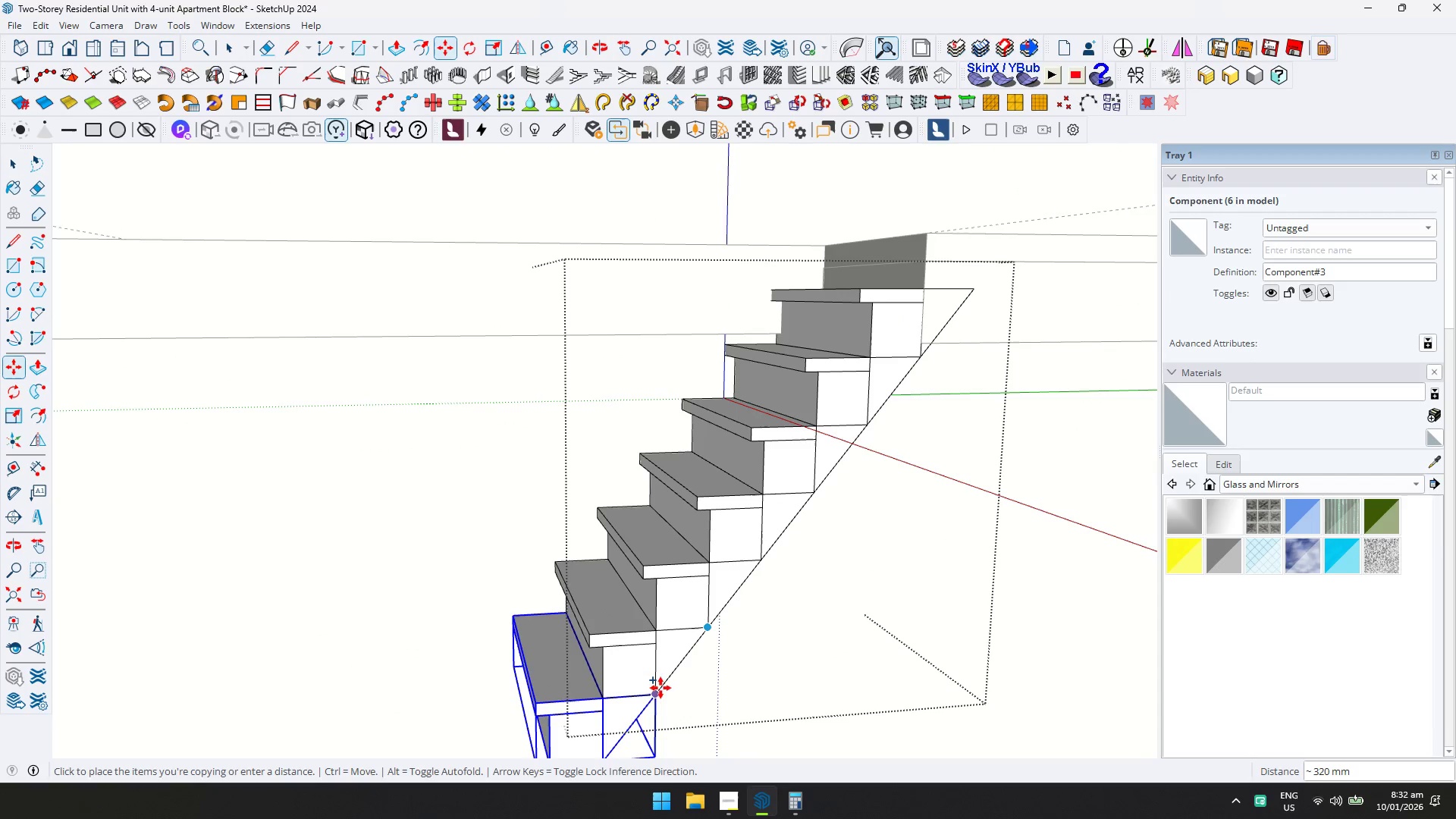 
left_click([656, 692])
 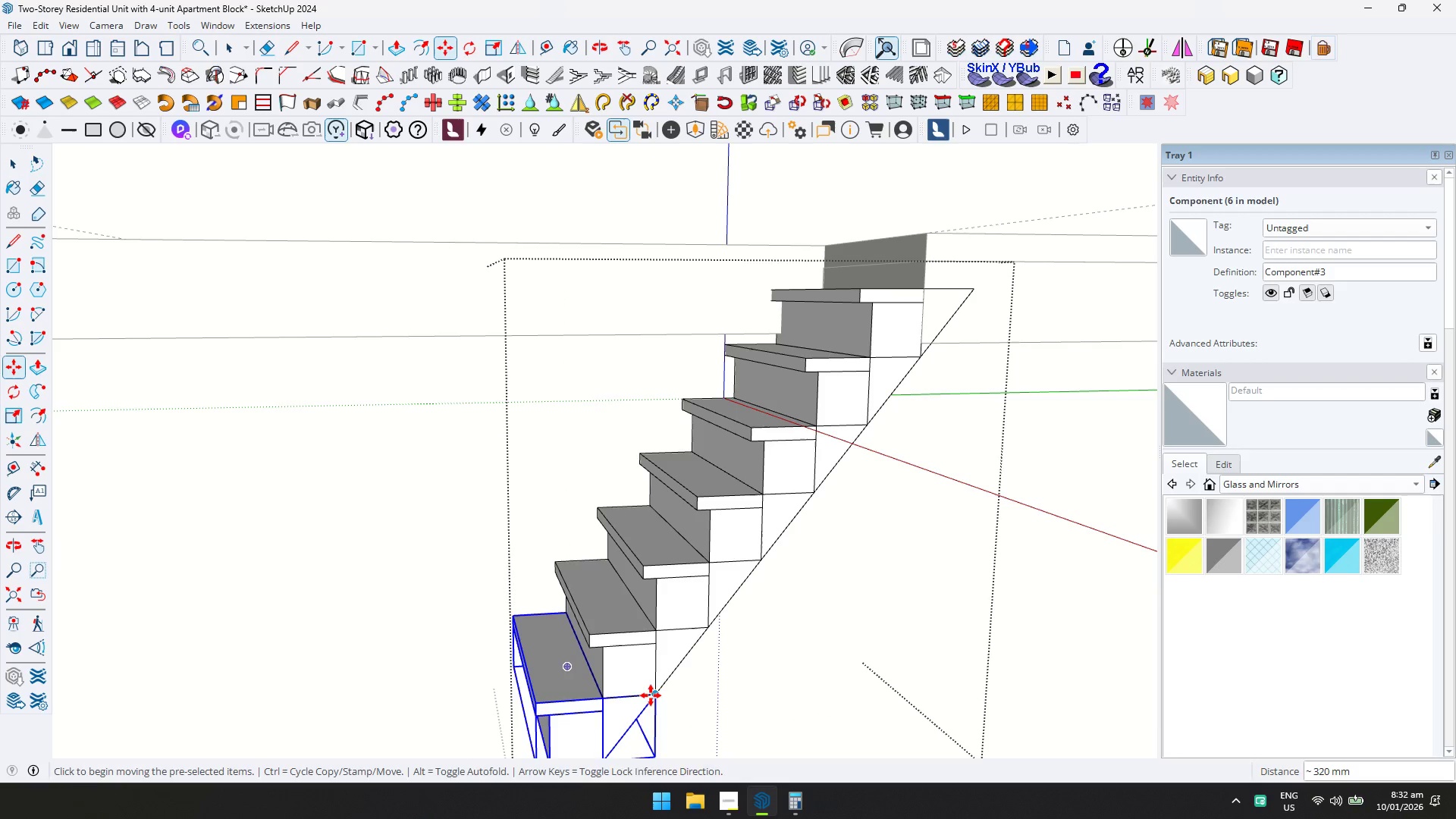 
hold_key(key=ShiftLeft, duration=0.39)
 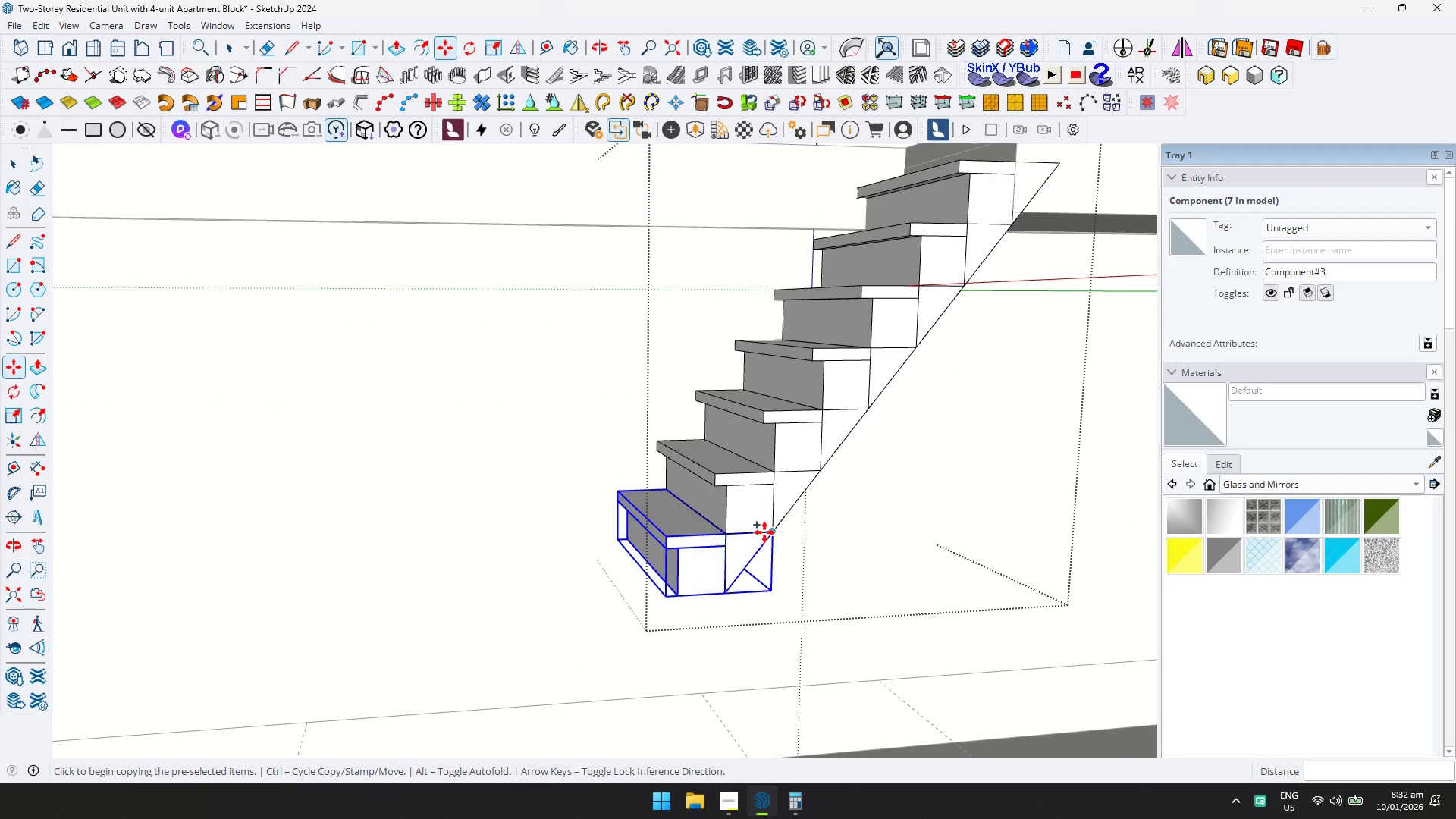 
key(Control+ControlLeft)
 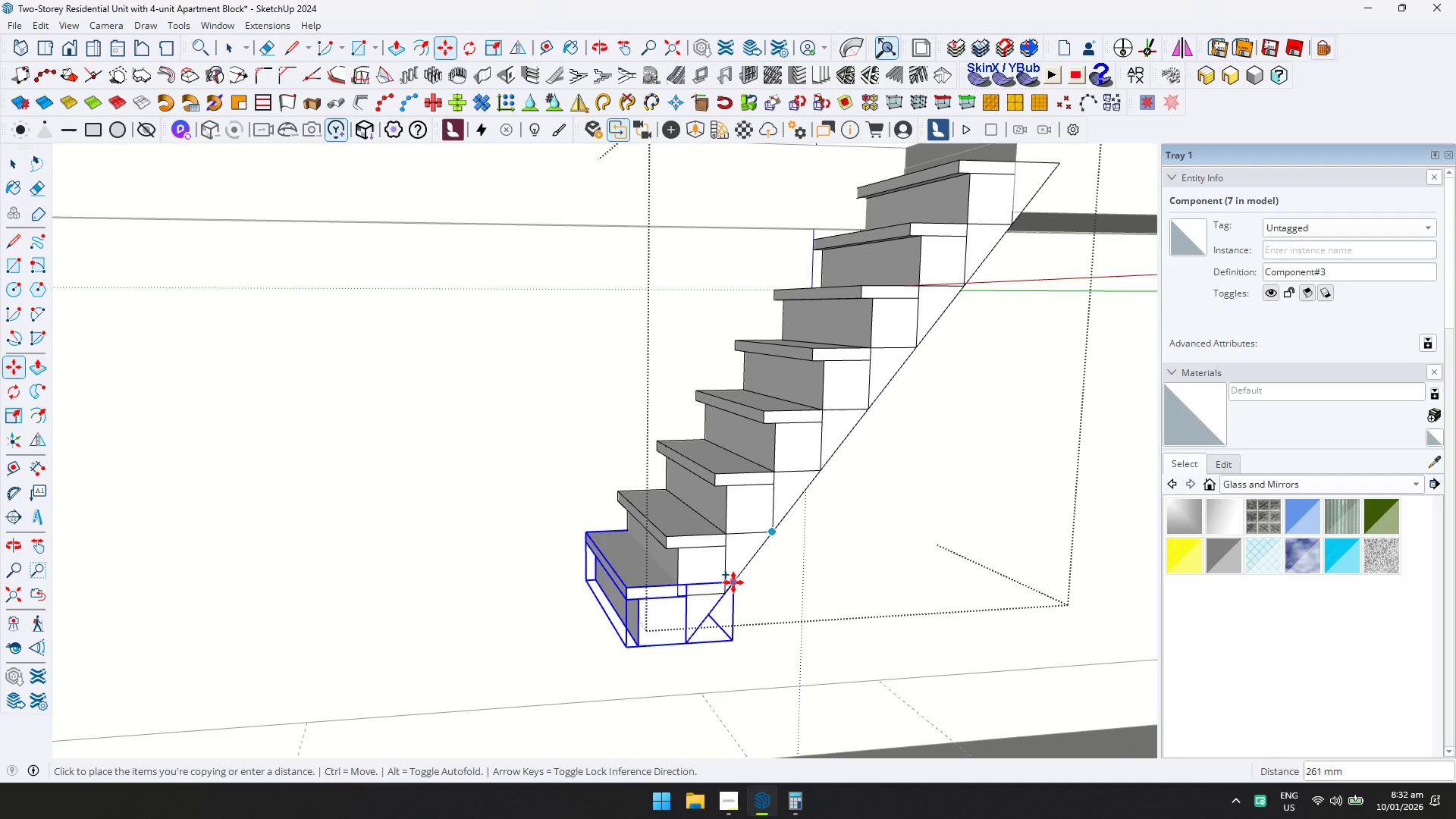 
scroll: coordinate [667, 662], scroll_direction: down, amount: 1.0
 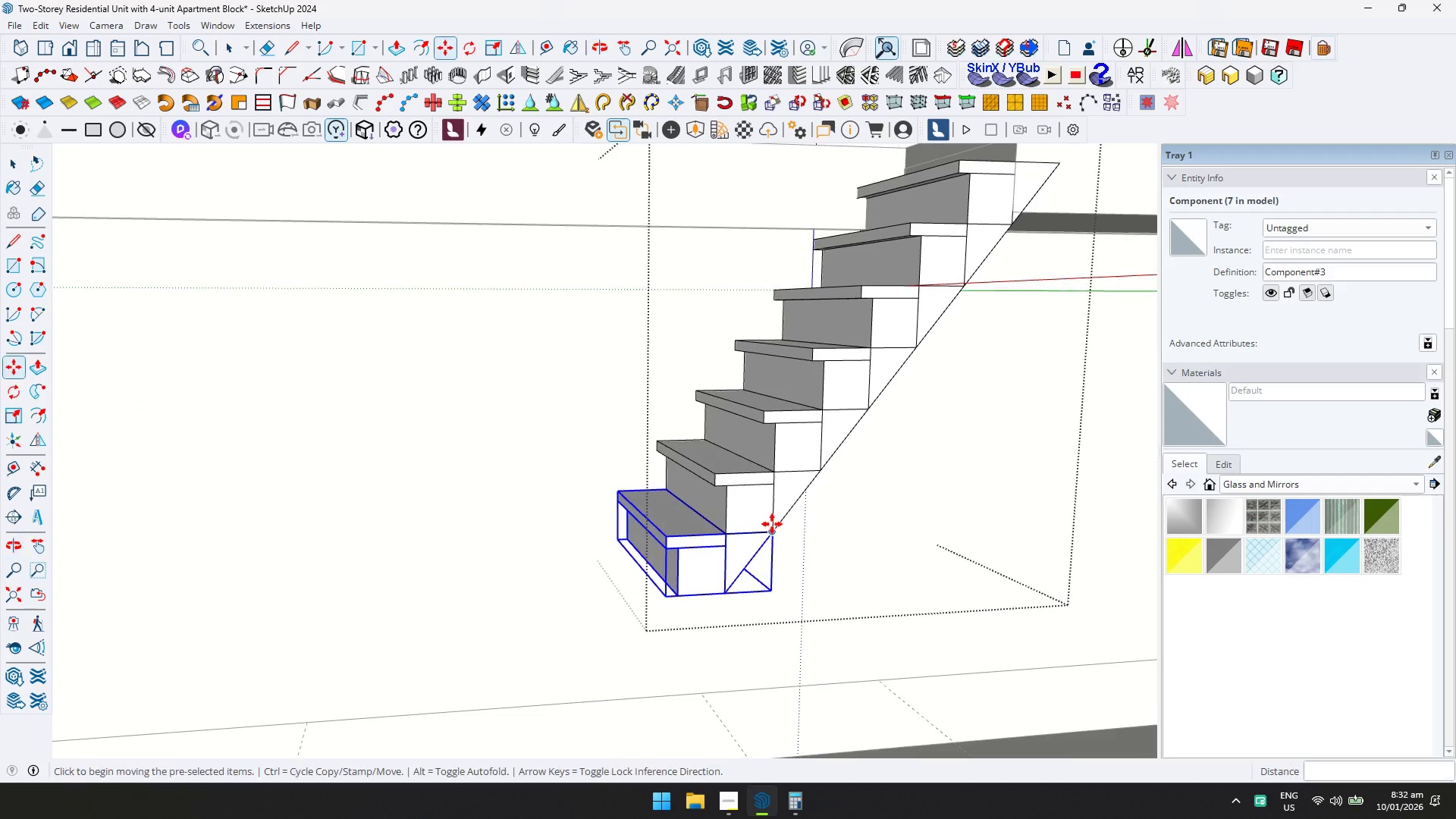 
left_click([726, 590])
 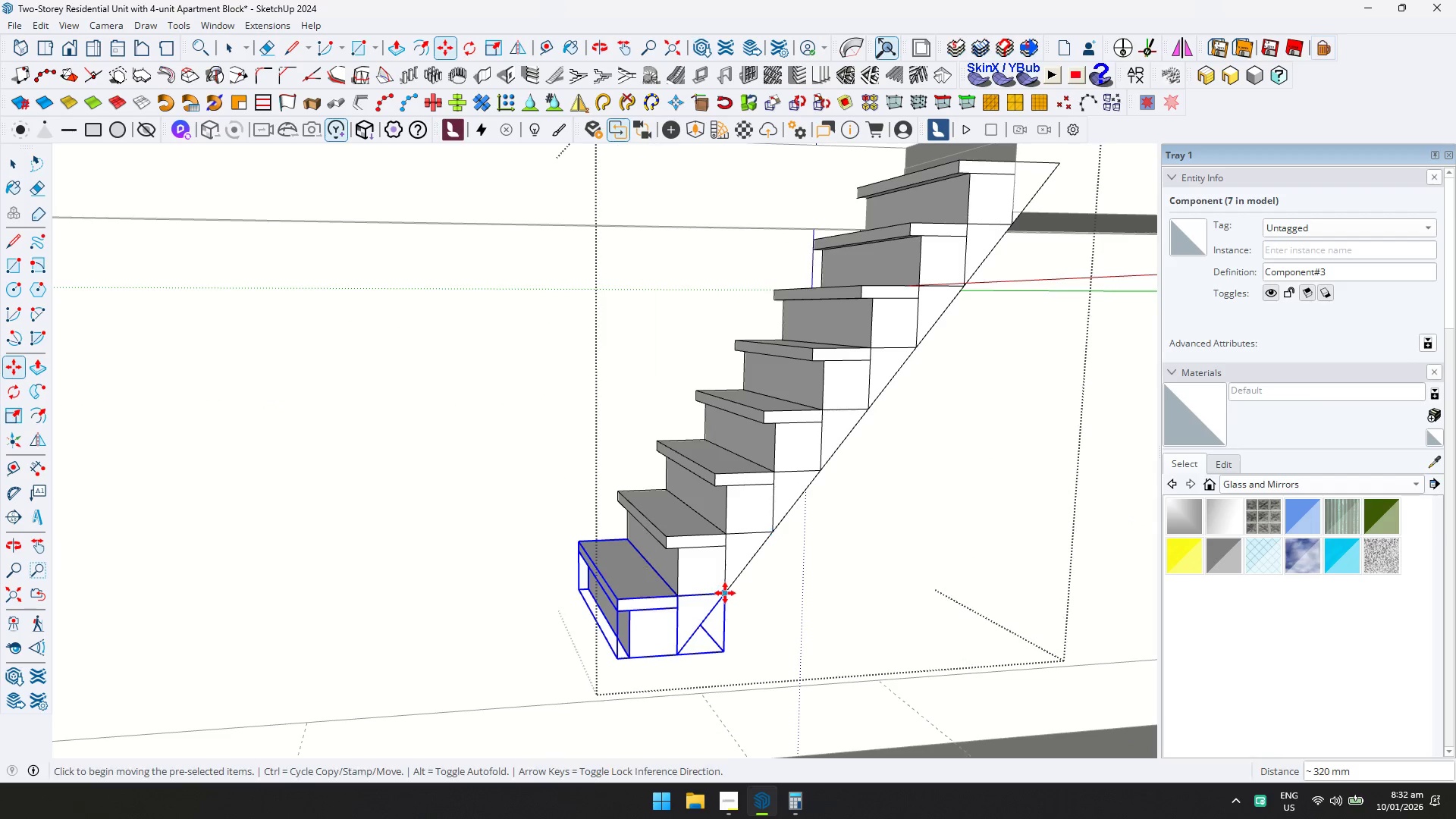 
key(Control+ControlLeft)
 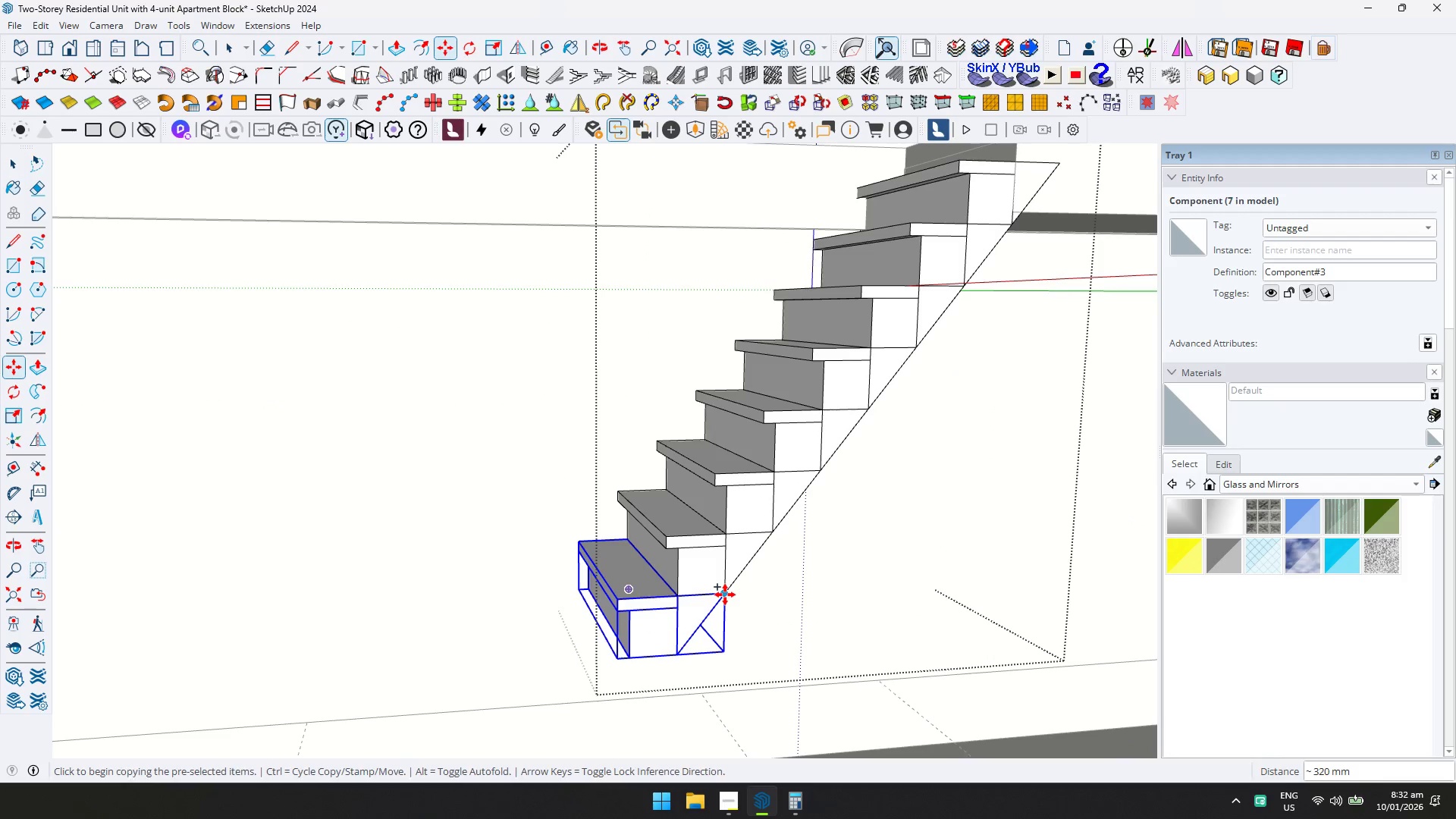 
double_click([725, 595])
 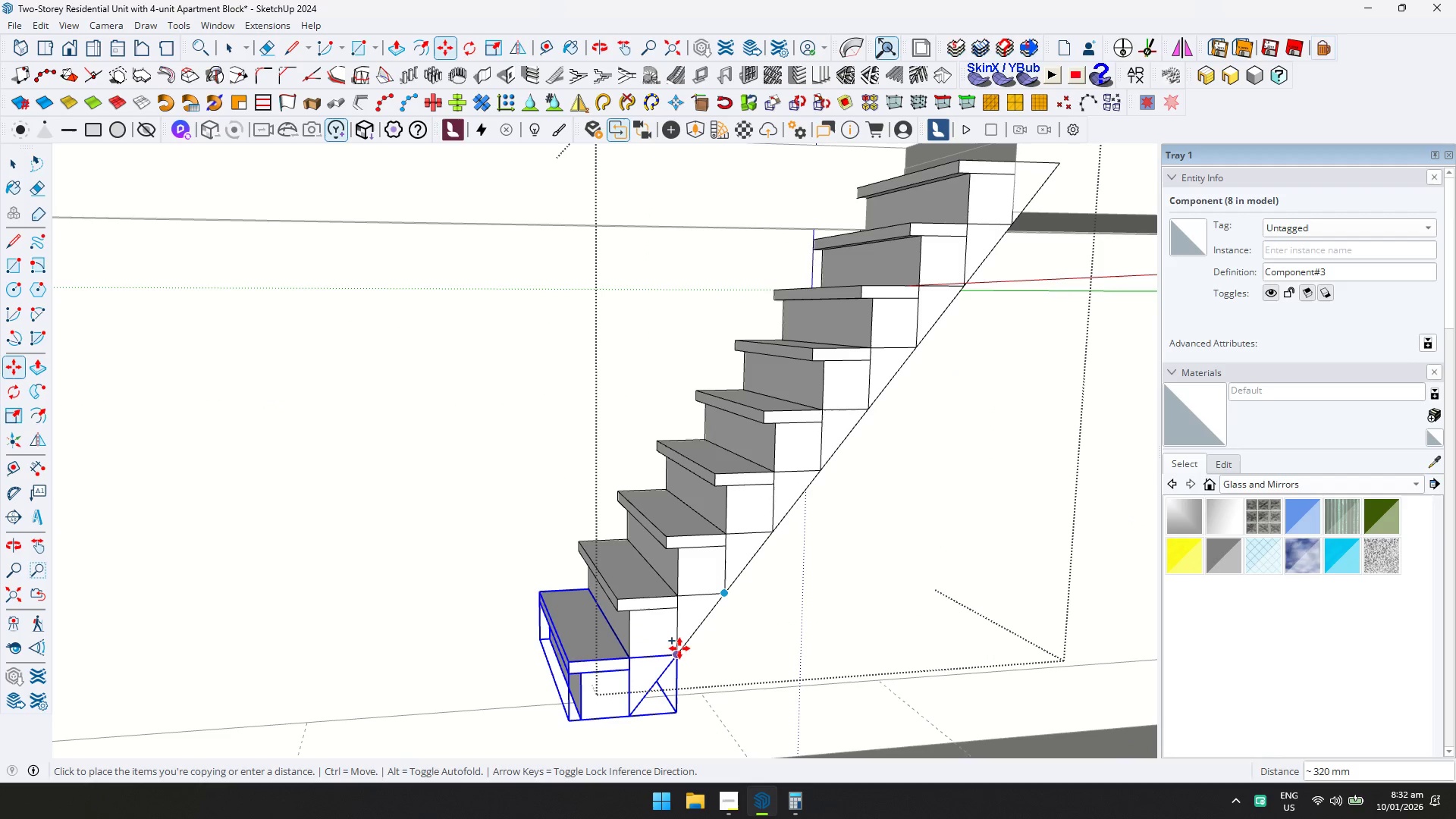 
left_click([679, 652])
 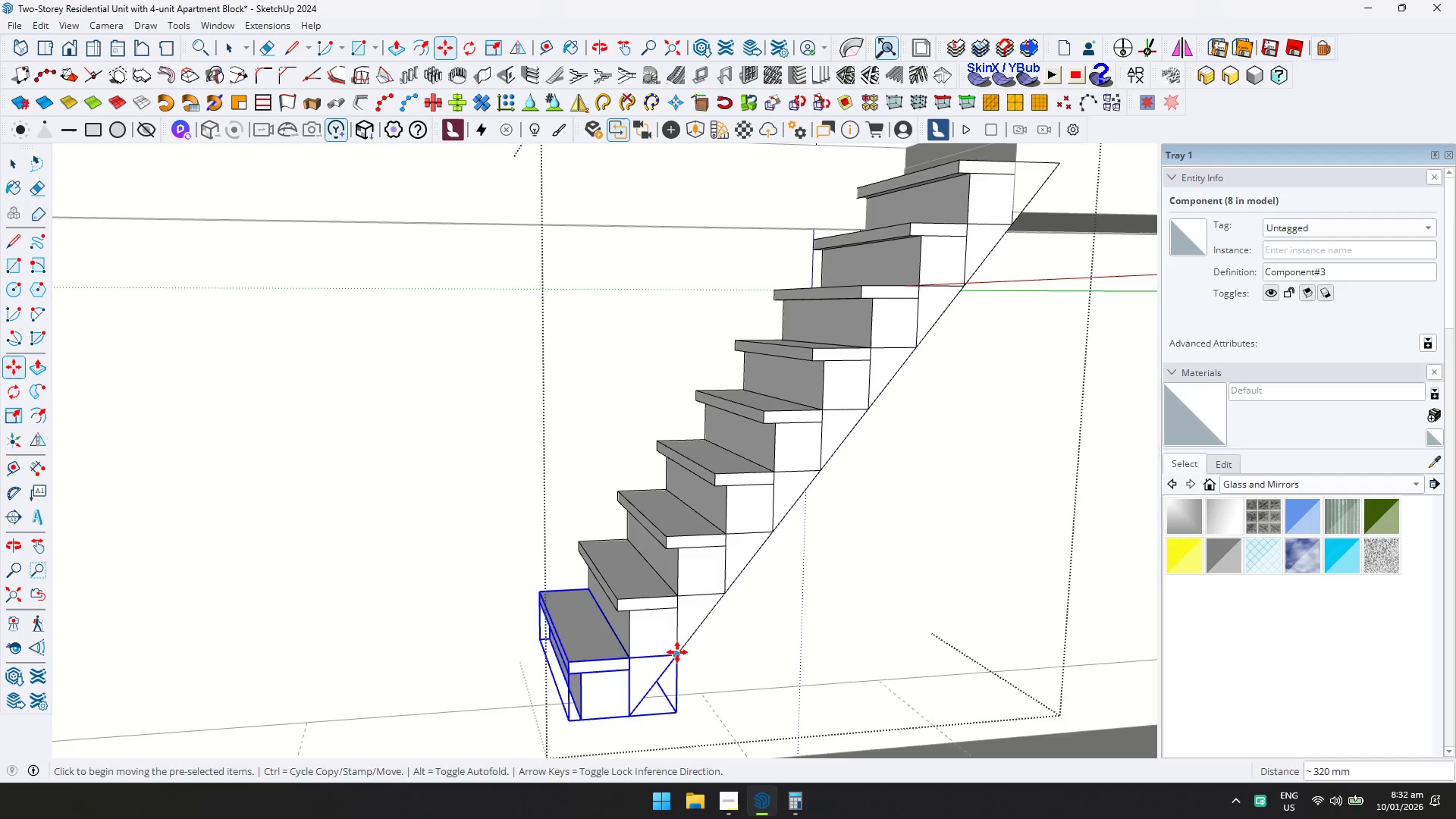 
hold_key(key=ShiftLeft, duration=0.31)
 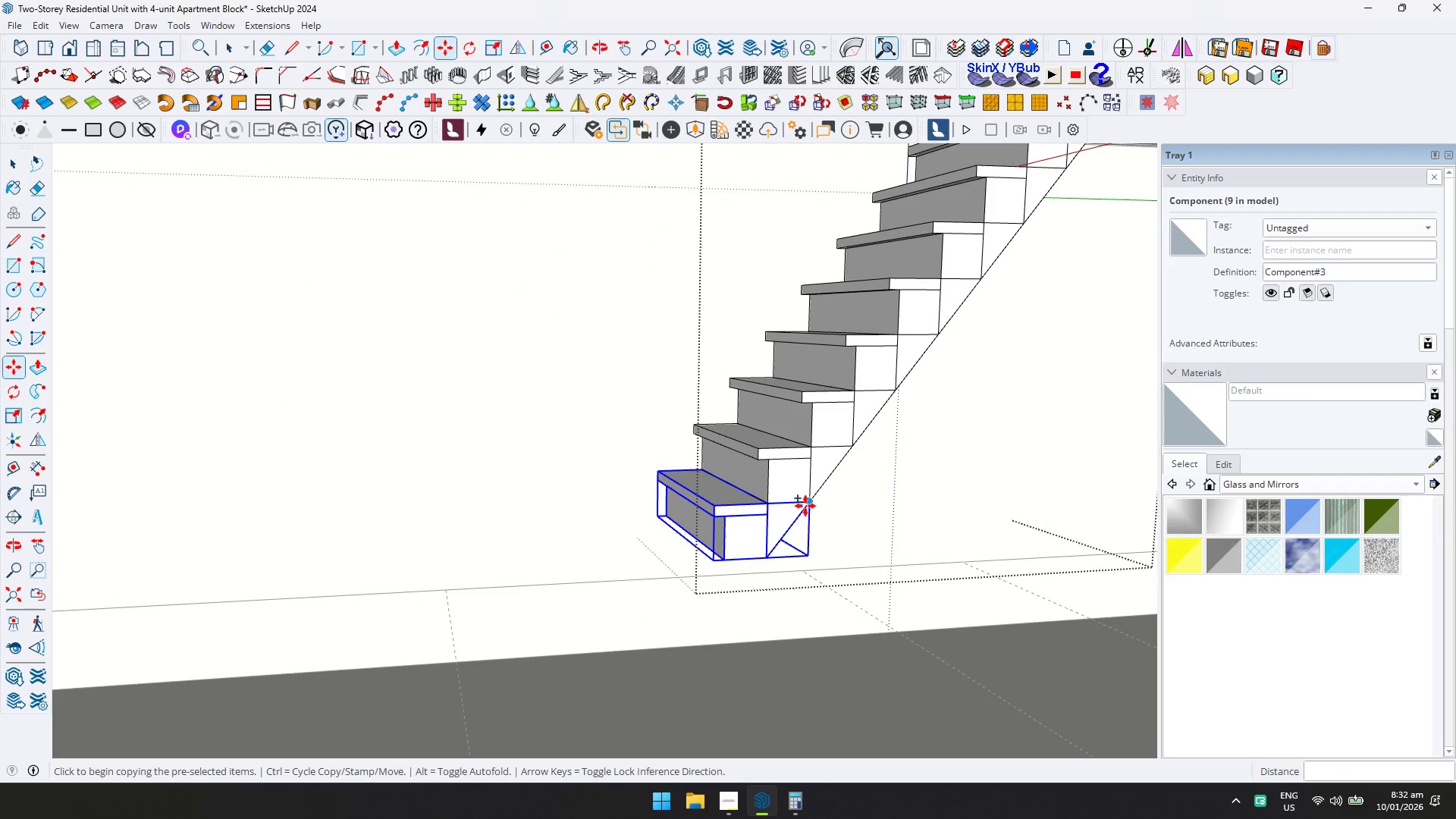 
key(Control+ControlLeft)
 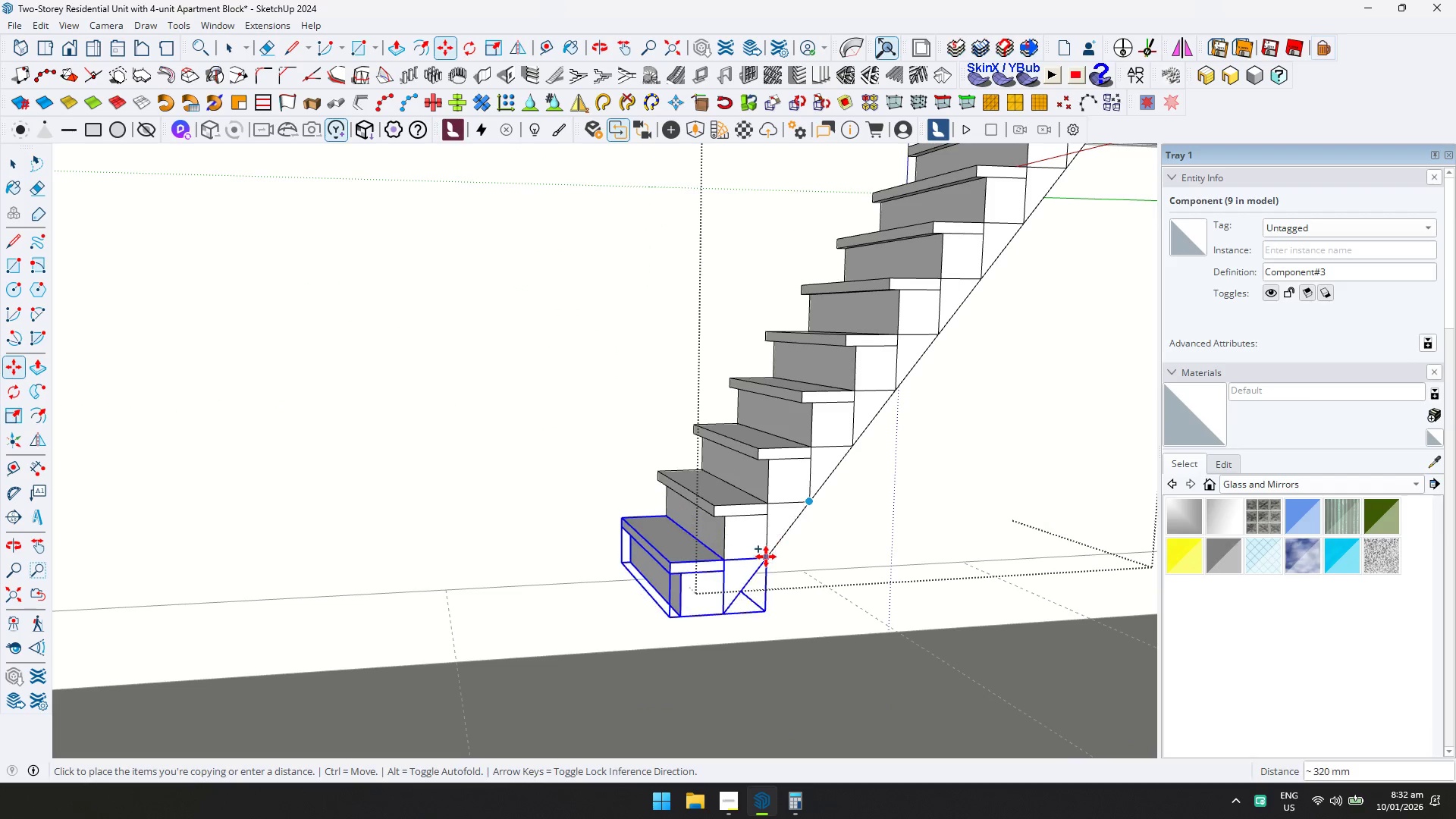 
scroll: coordinate [677, 649], scroll_direction: down, amount: 1.0
 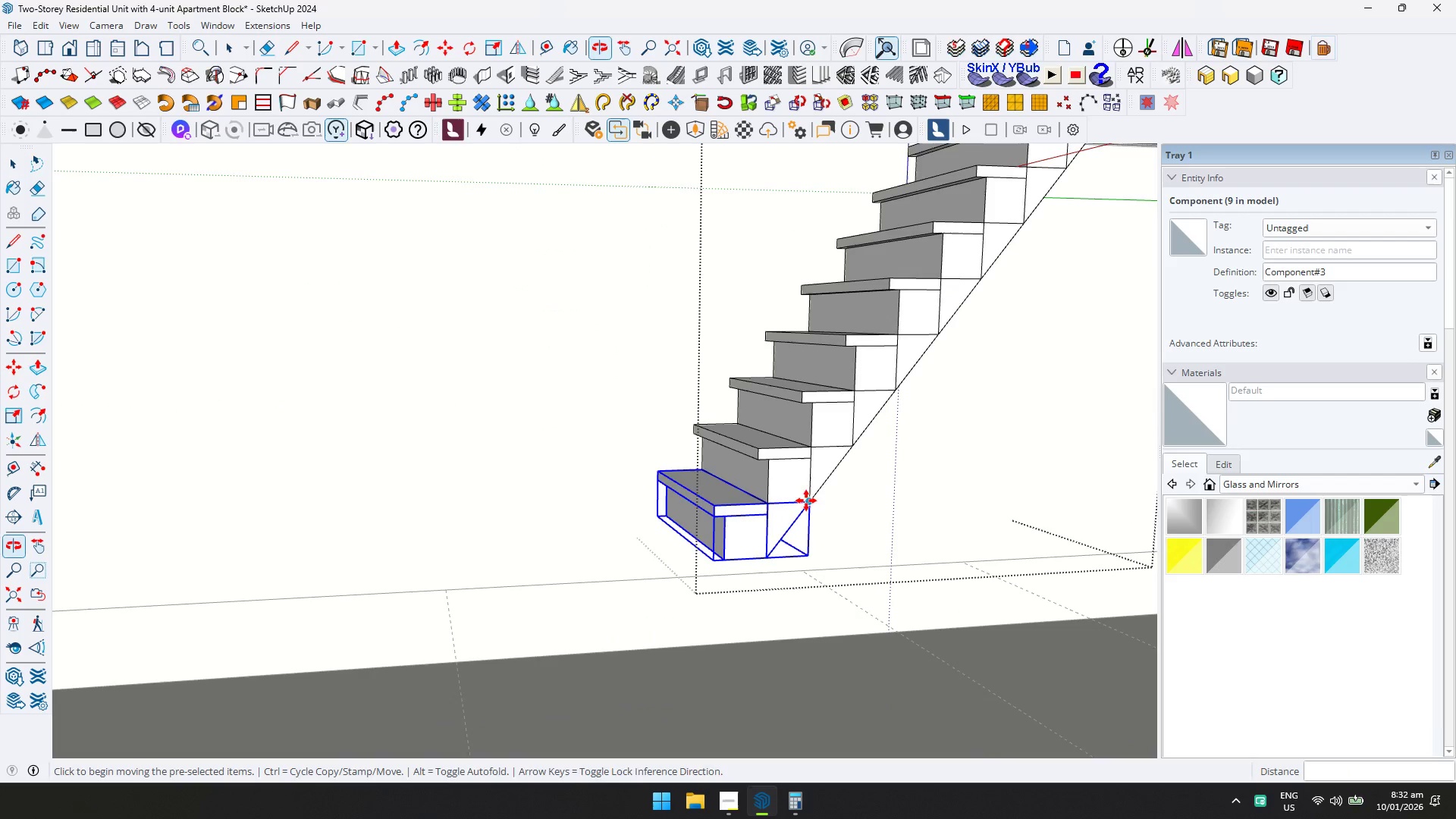 
key(Control+ControlLeft)
 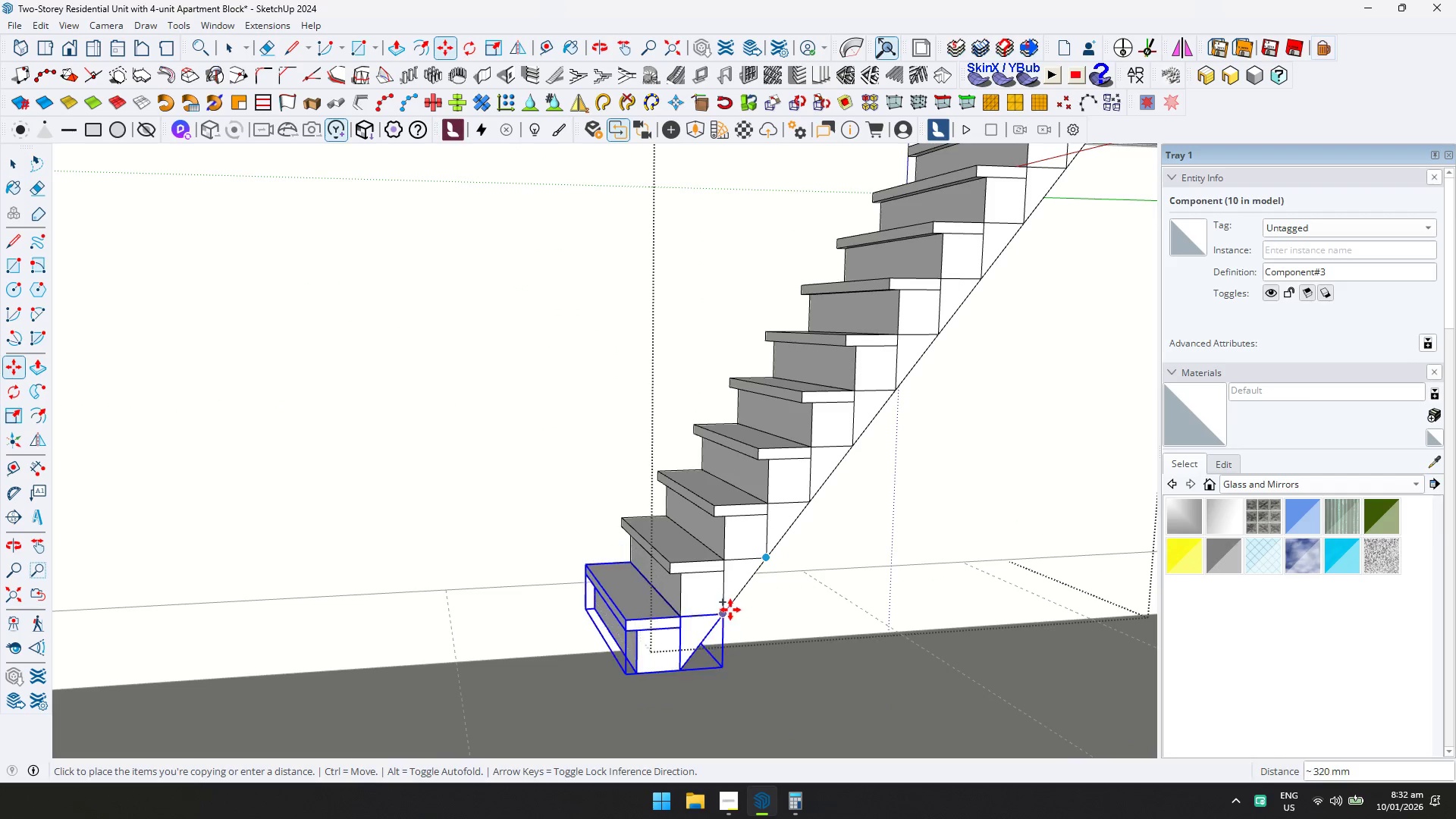 
left_click([725, 613])
 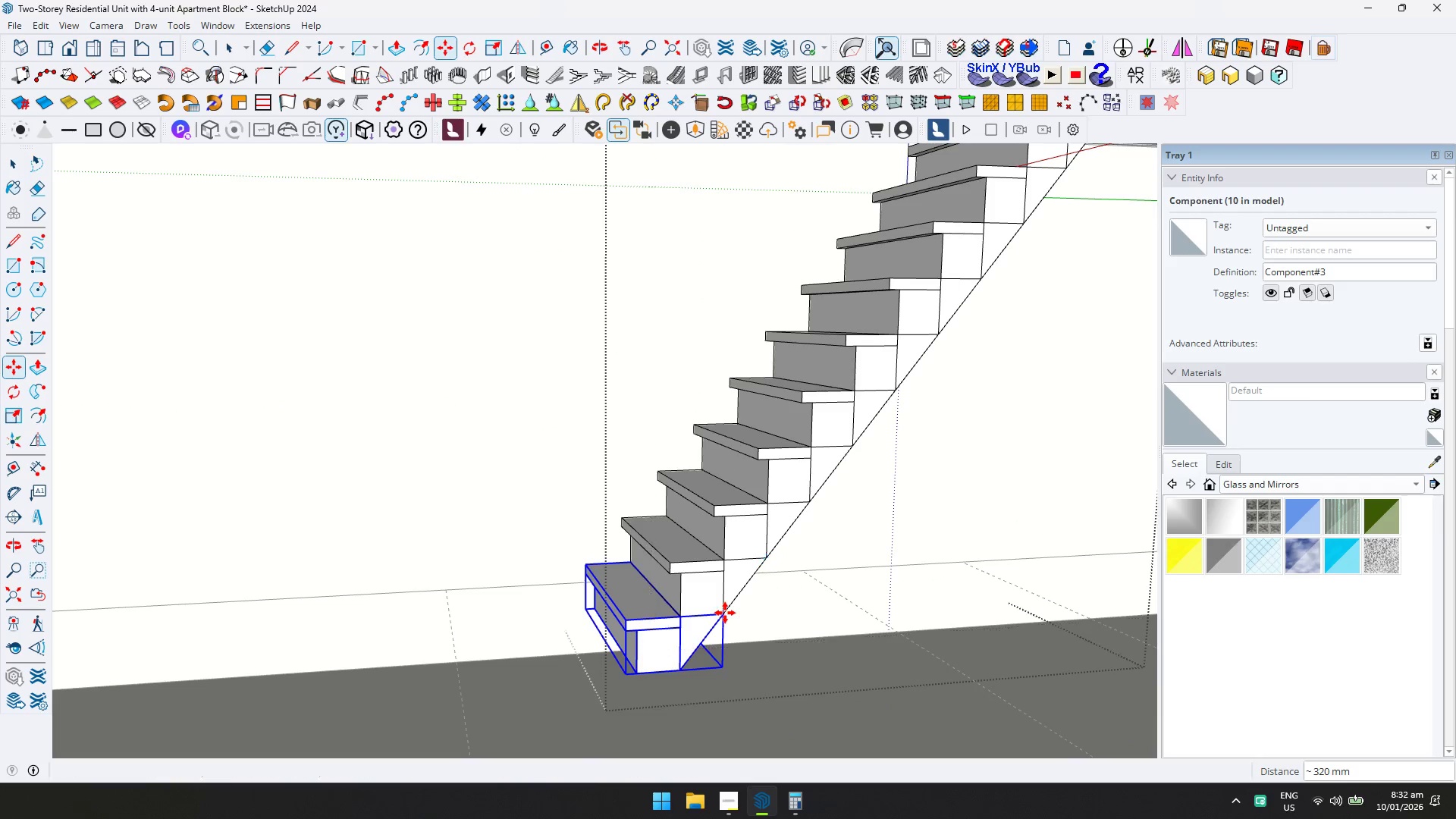 
key(Shift+ShiftLeft)
 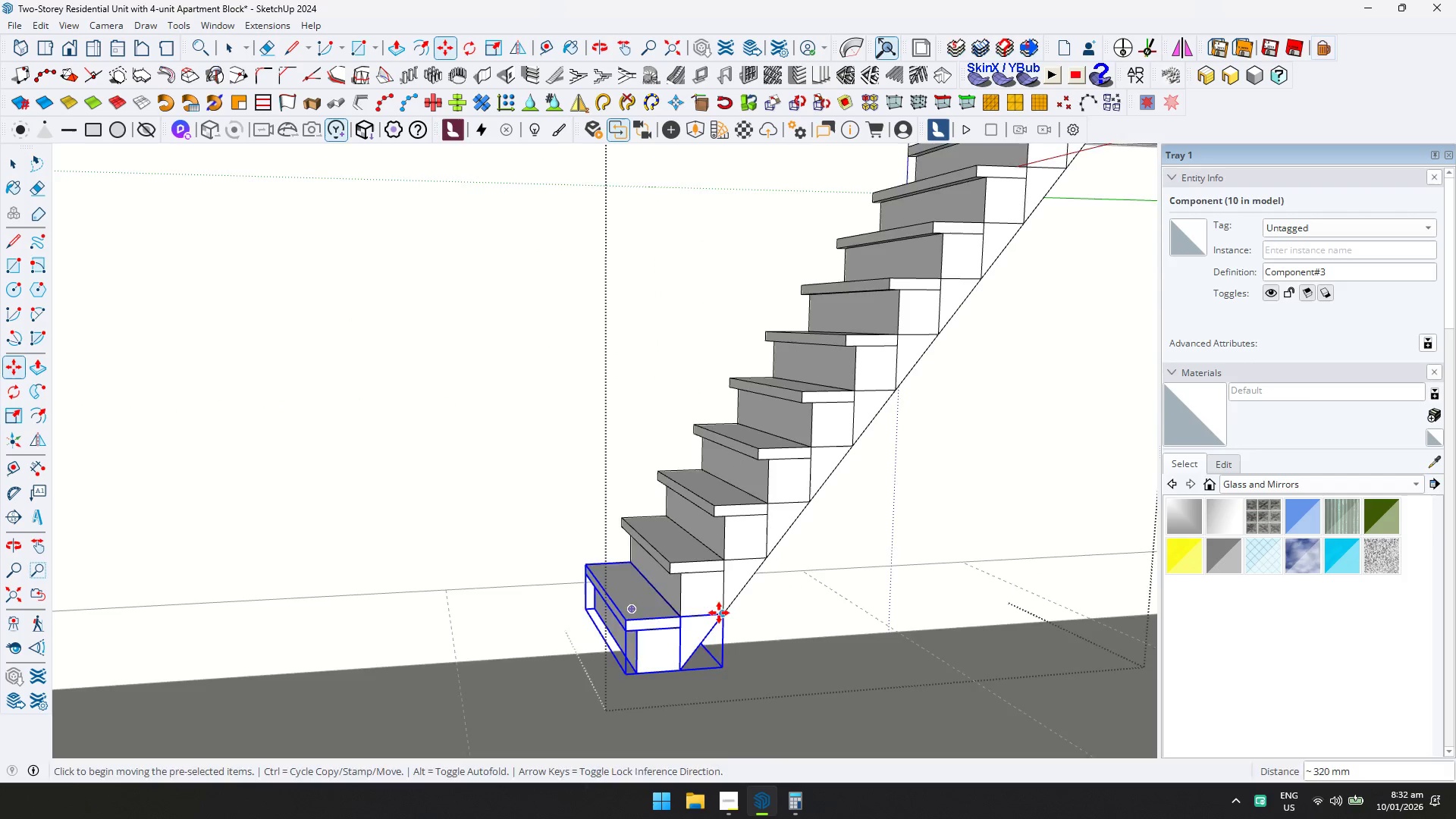 
scroll: coordinate [720, 586], scroll_direction: down, amount: 1.0
 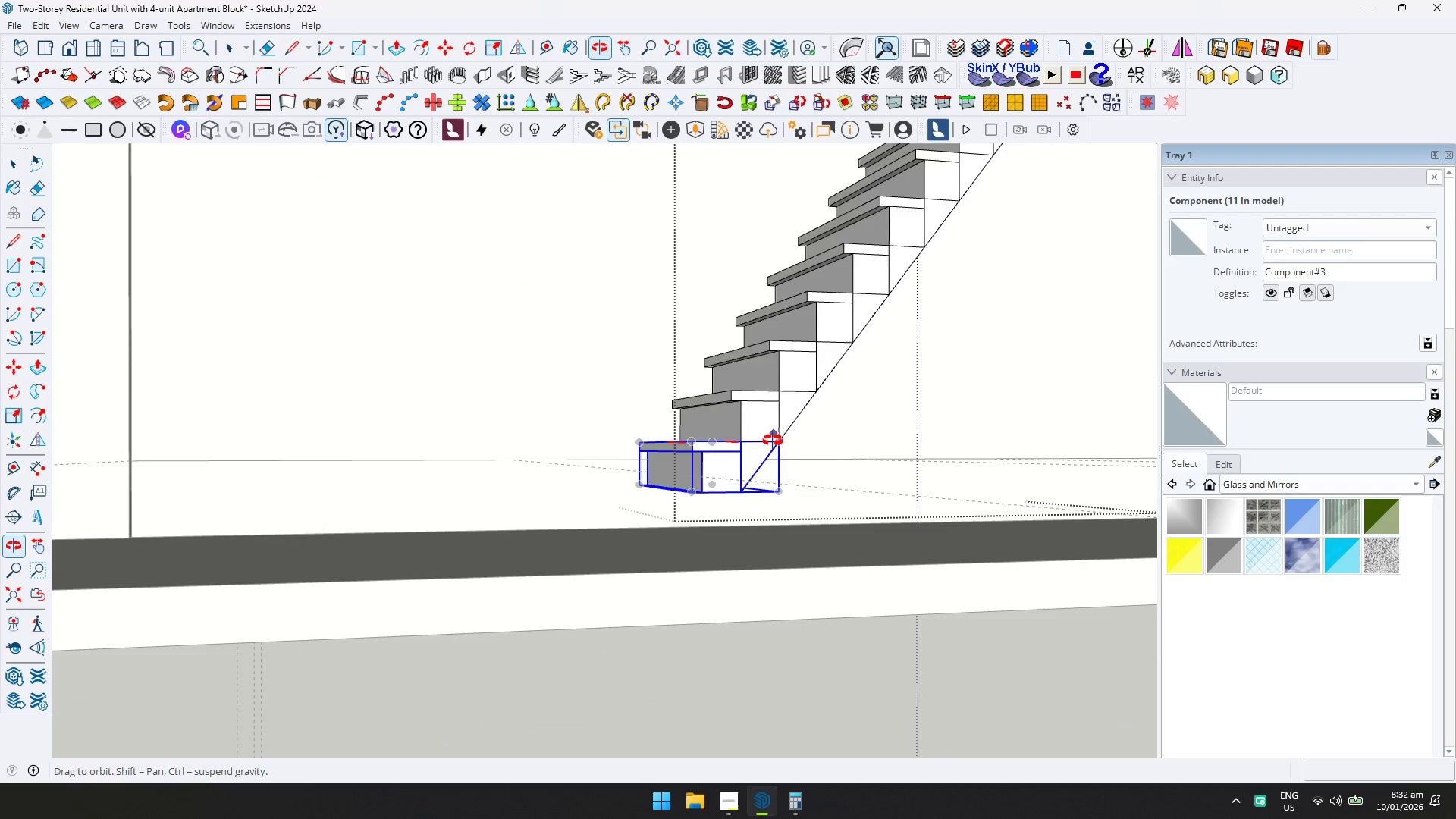 
key(Control+ControlLeft)
 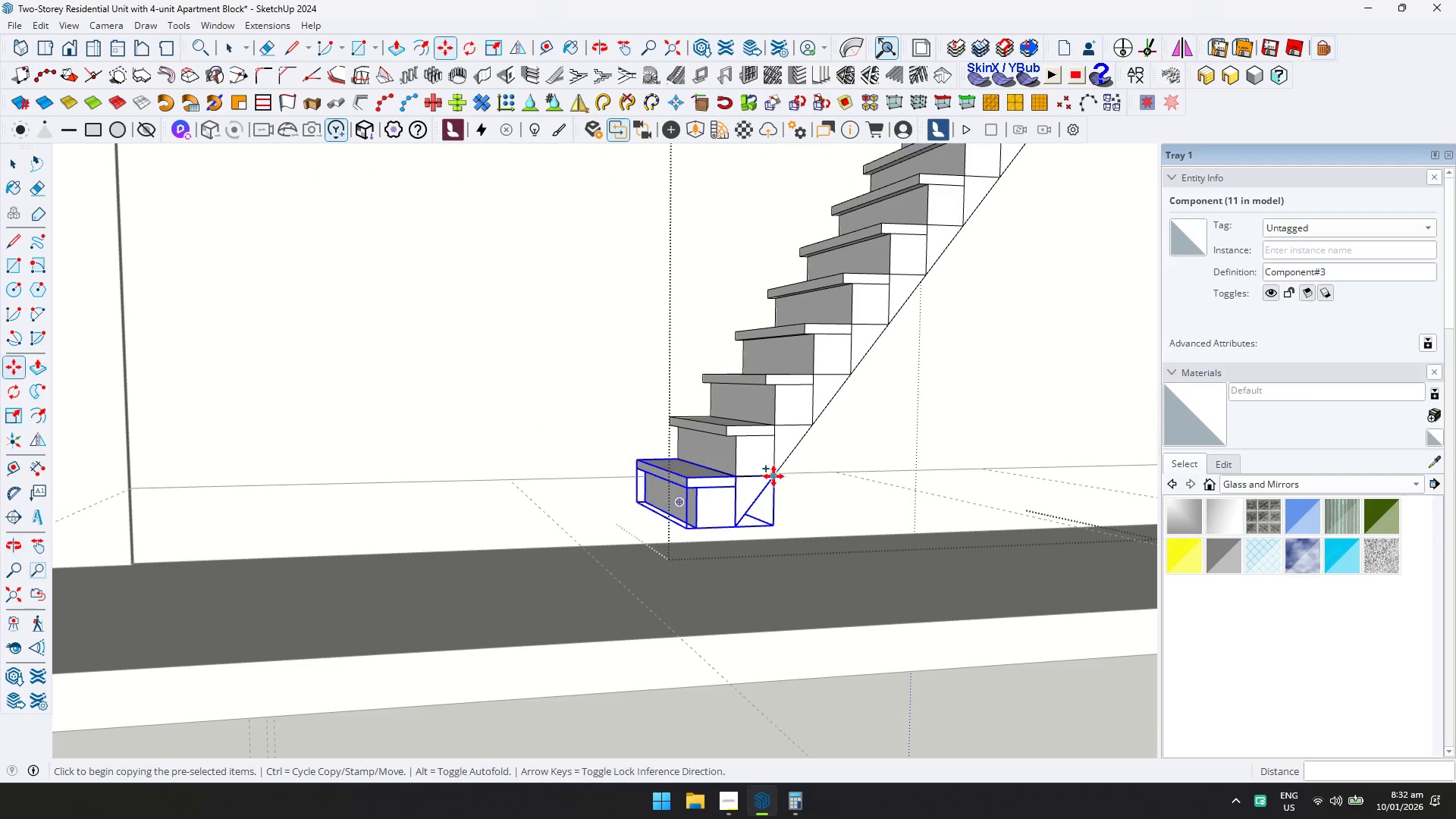 
left_click([774, 477])
 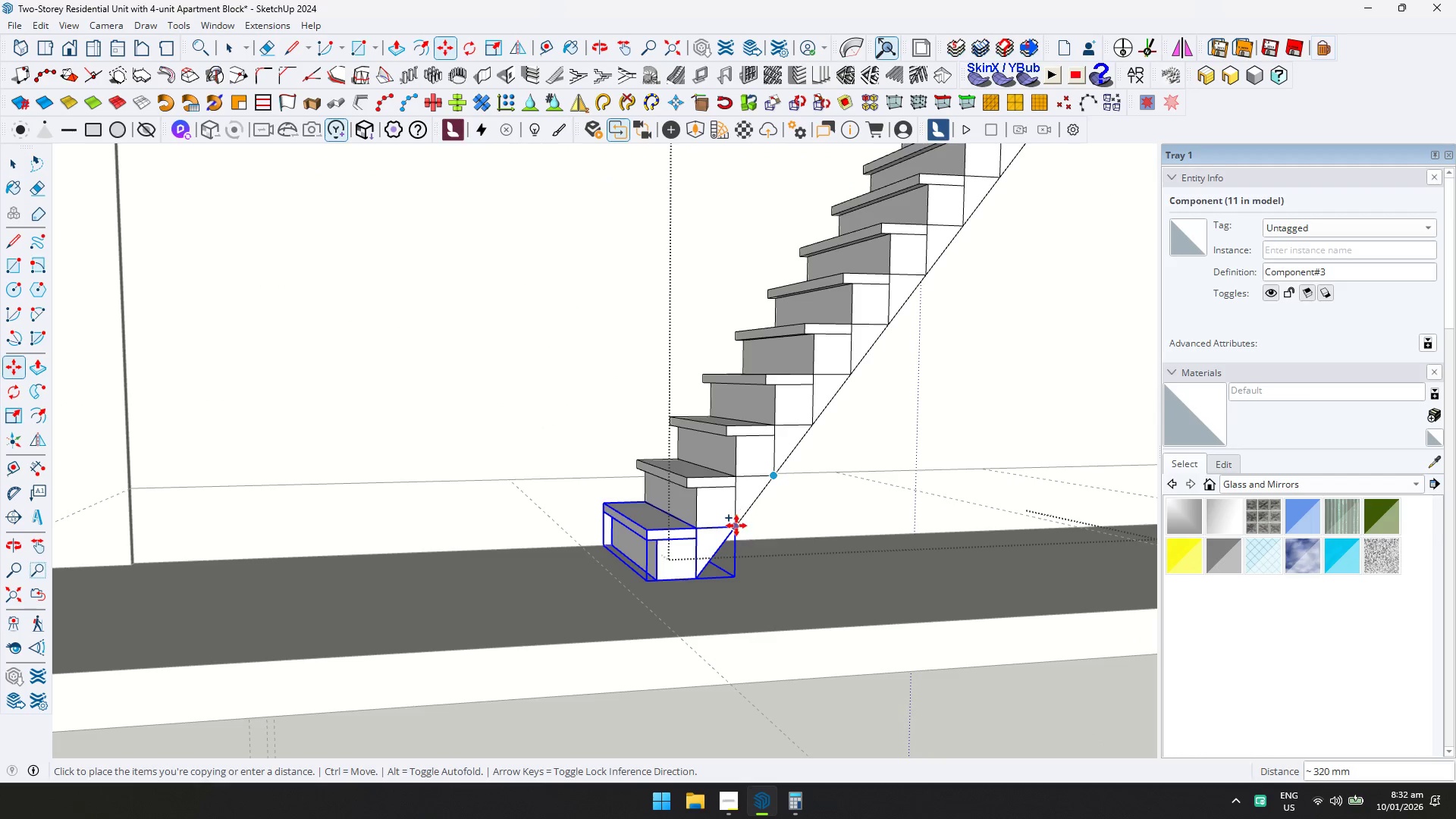 
left_click([736, 526])
 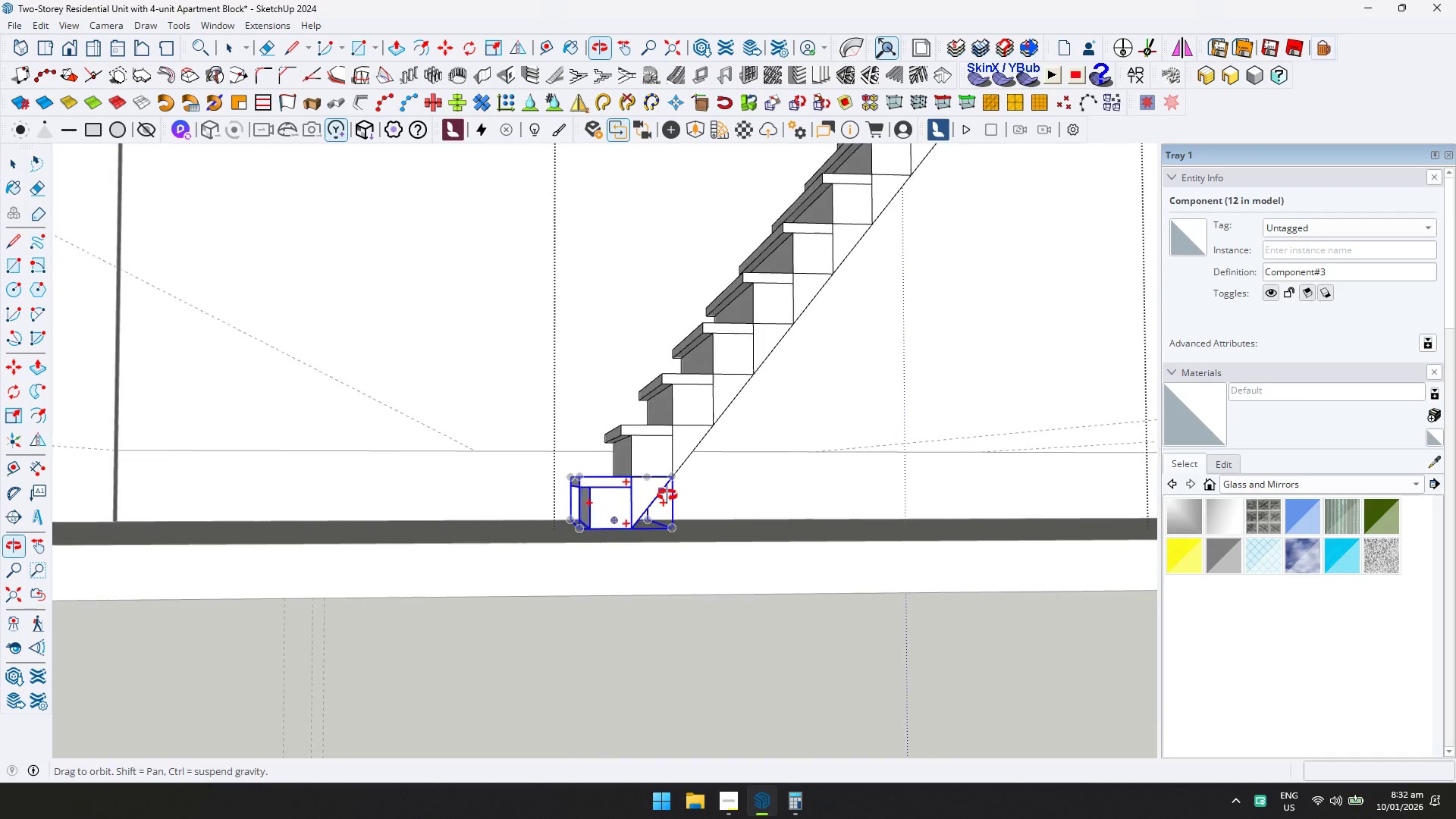 
key(T)
 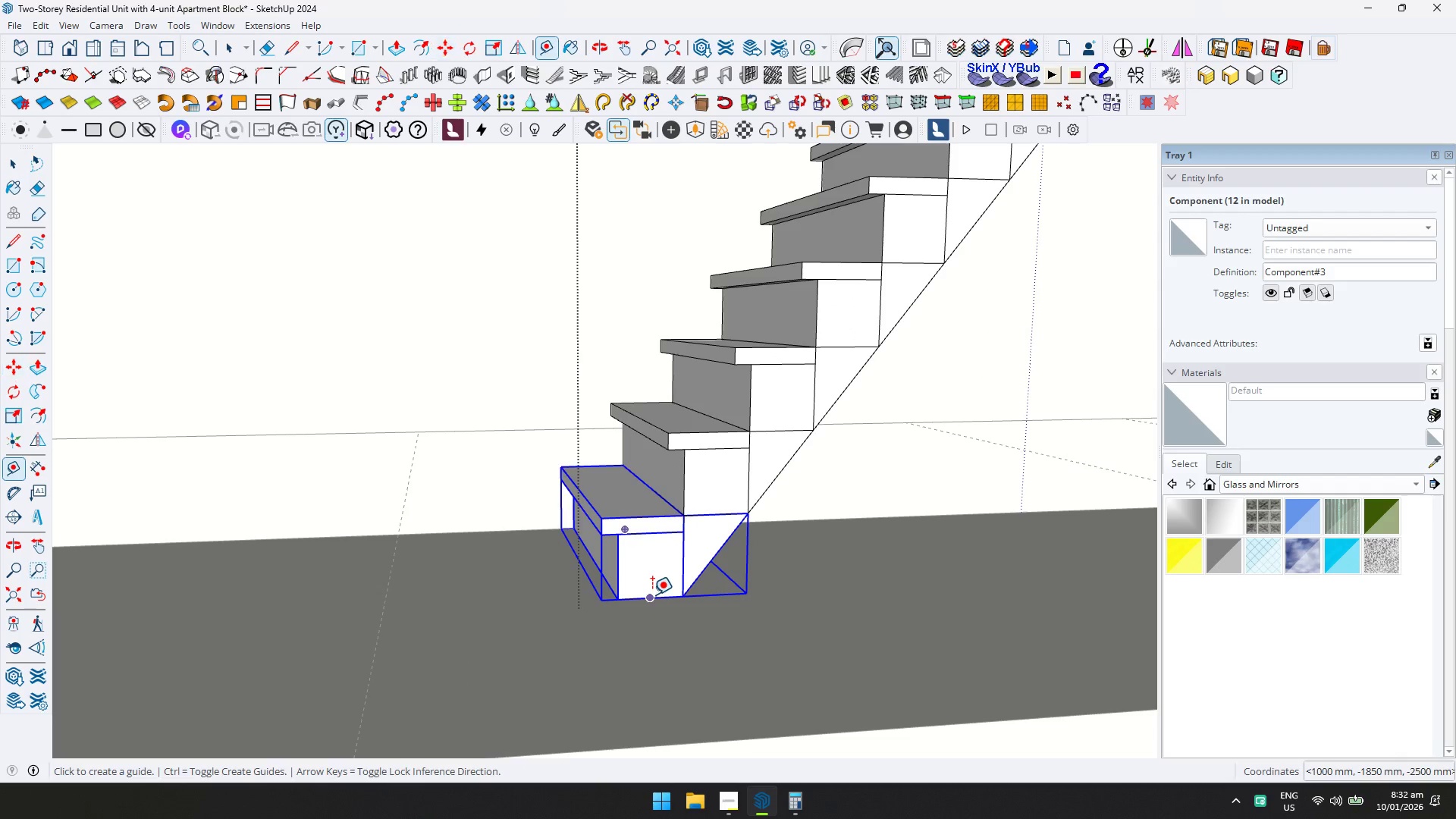 
scroll: coordinate [655, 623], scroll_direction: up, amount: 5.0
 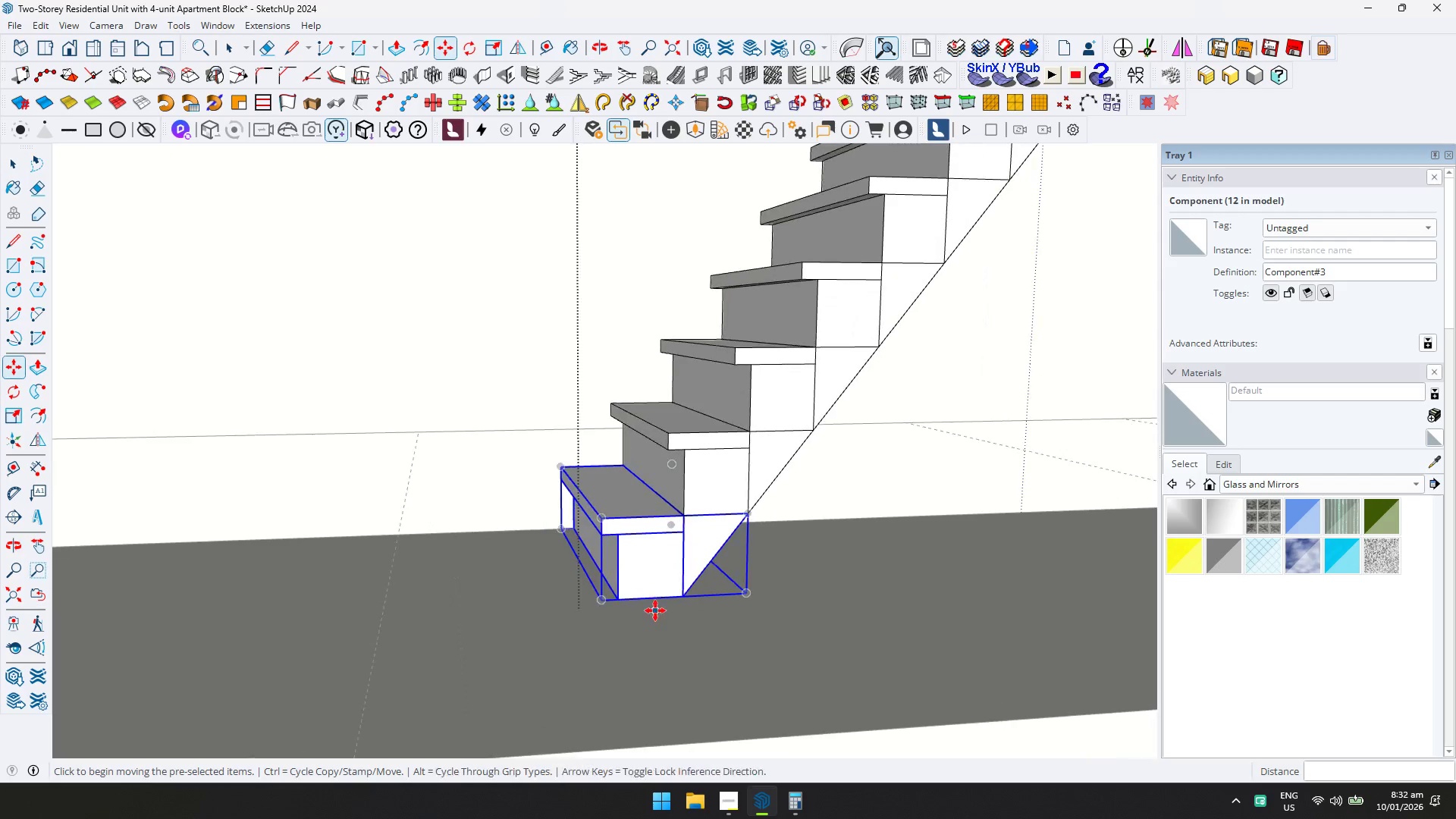 
left_click([652, 595])
 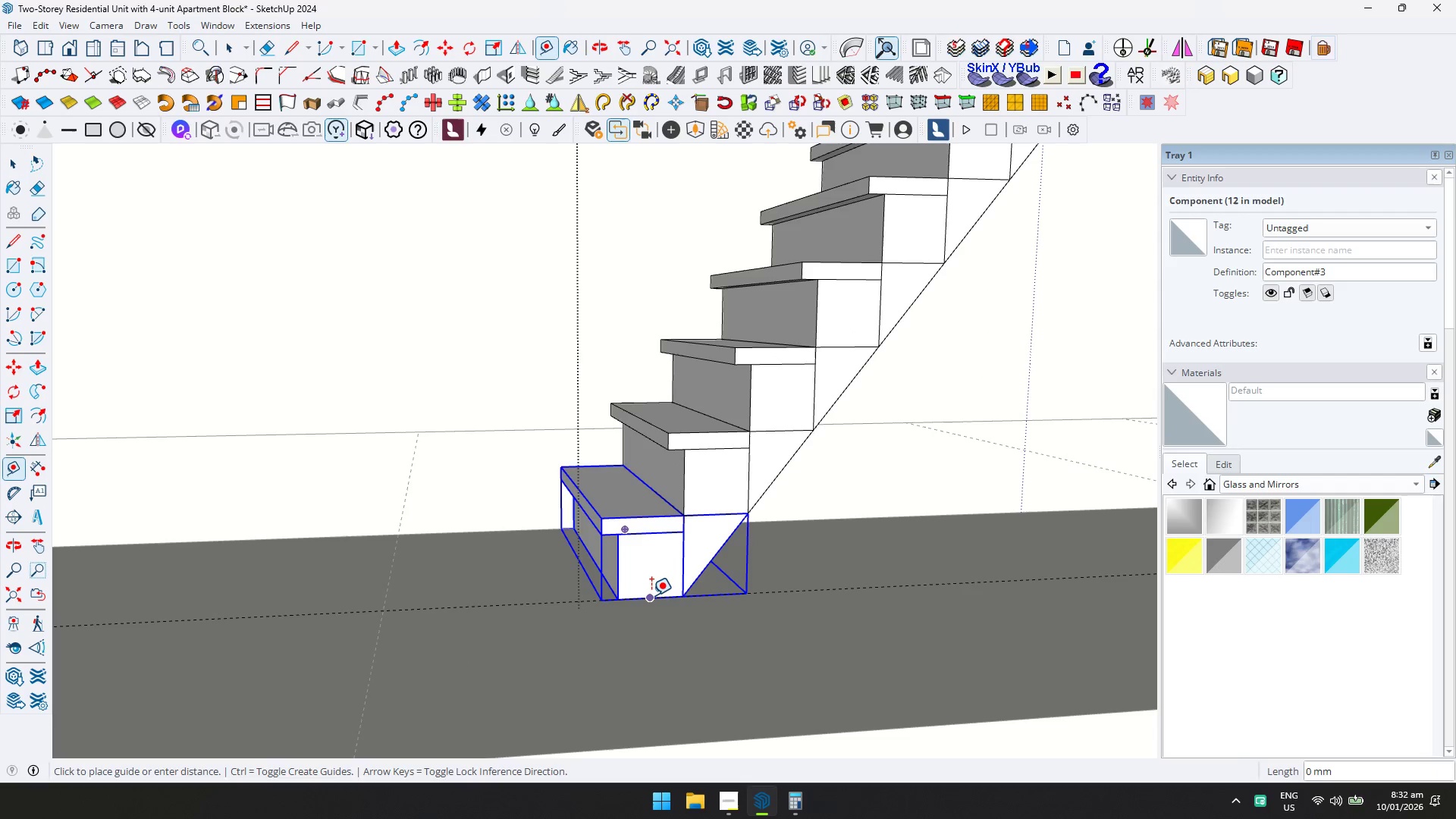 
key(ArrowUp)
 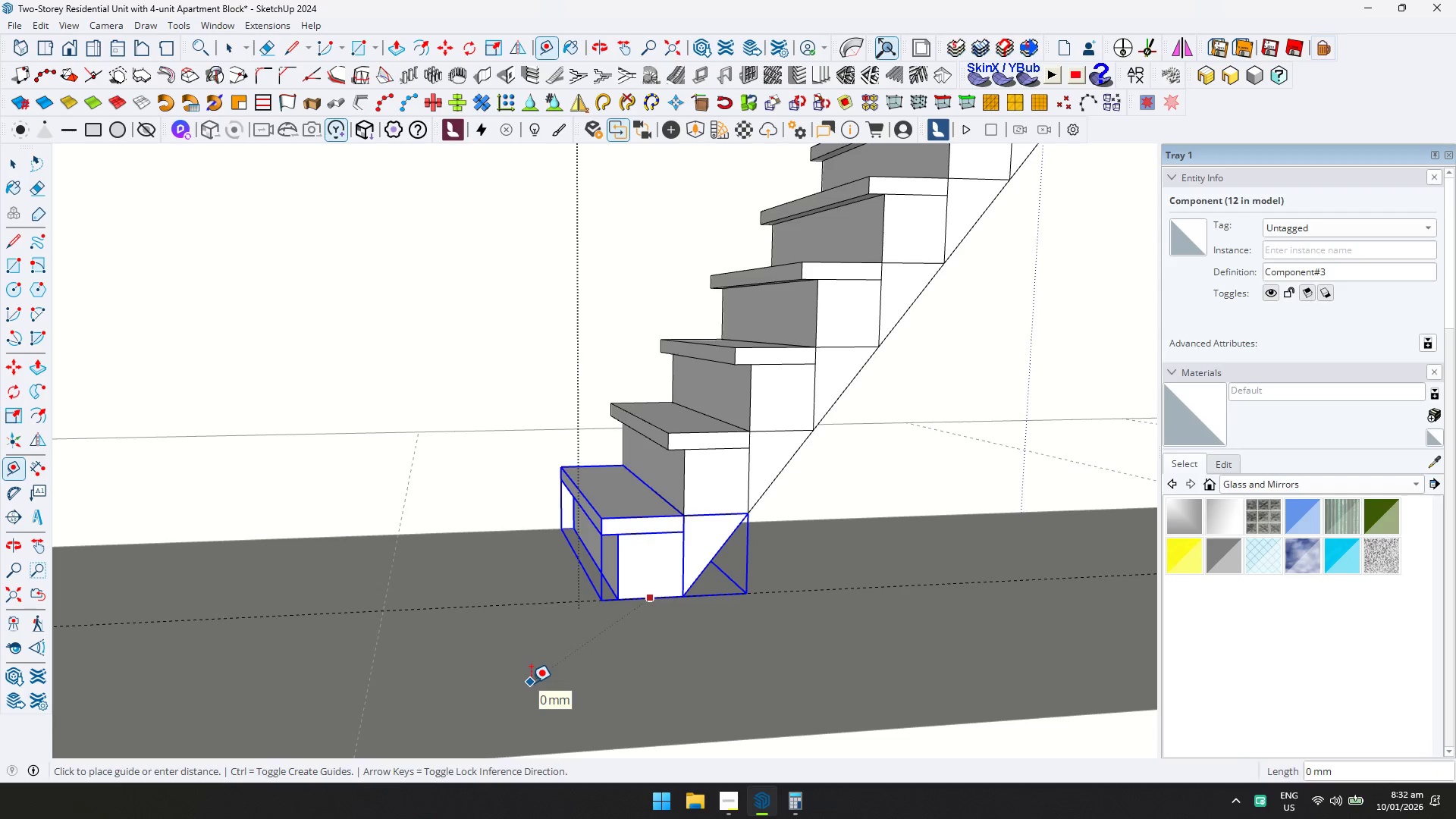 
left_click([531, 683])
 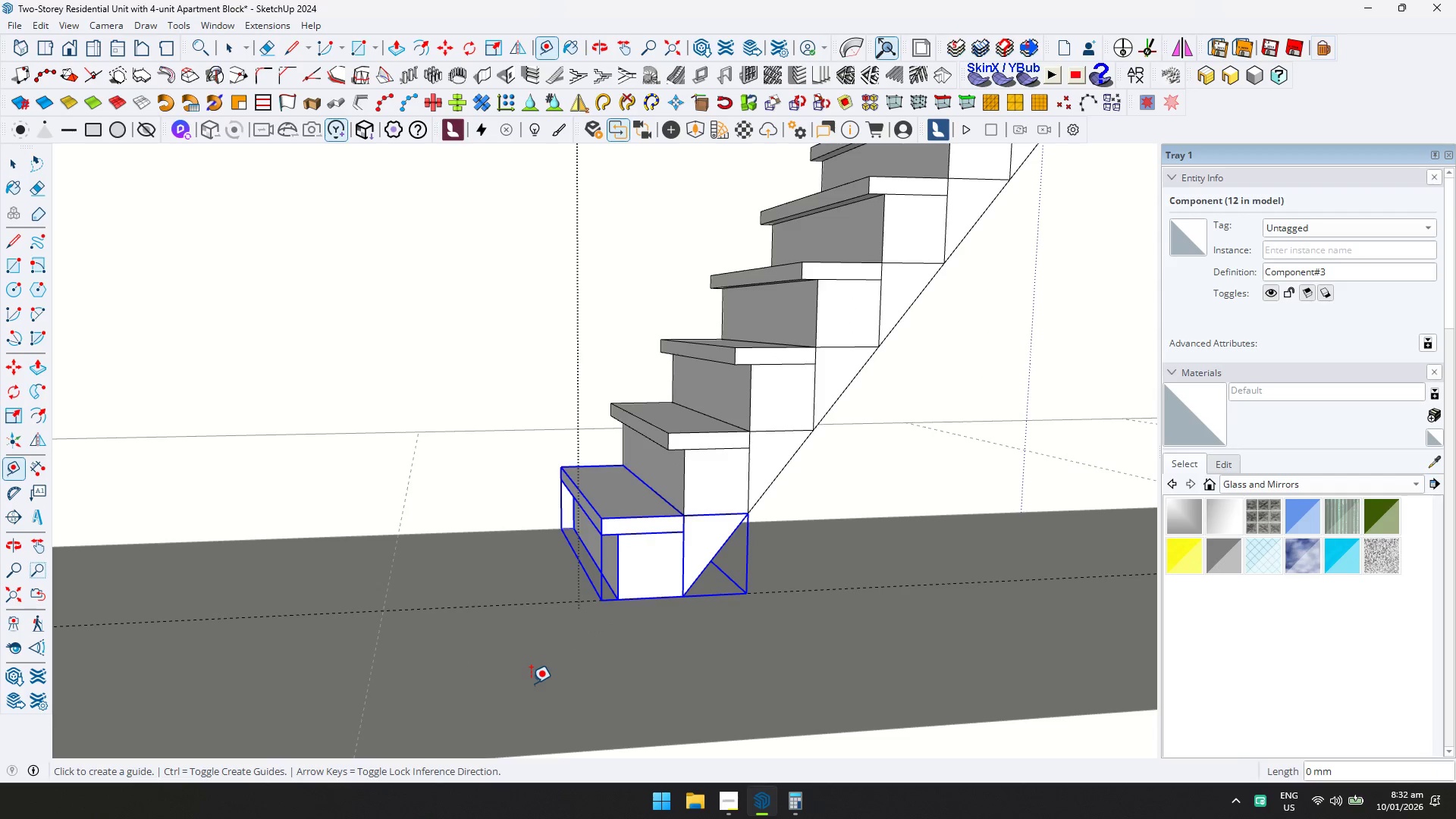 
key(Space)
 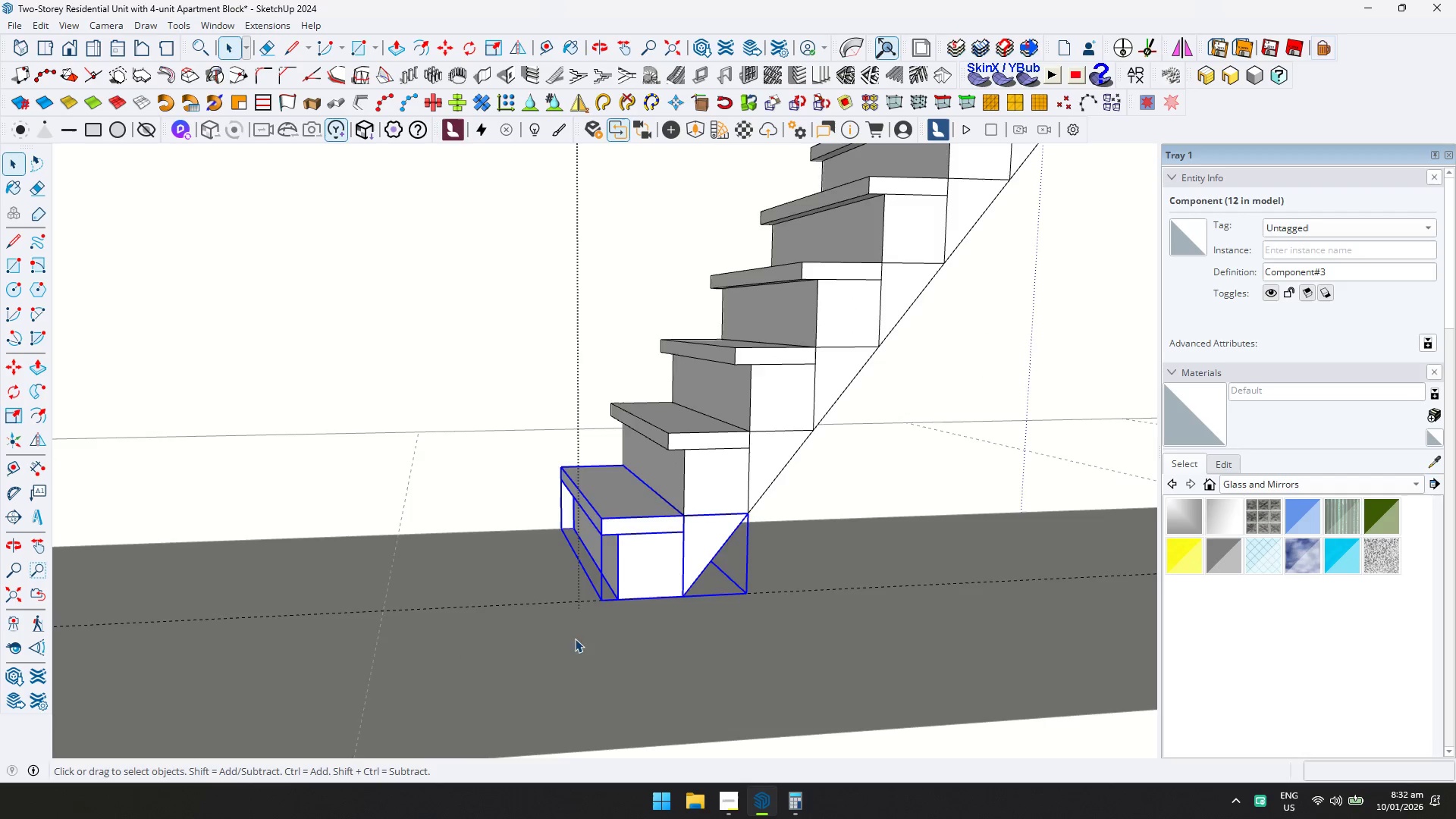 
hold_key(key=ShiftLeft, duration=0.41)
scroll: coordinate [692, 503], scroll_direction: down, amount: 12.0
 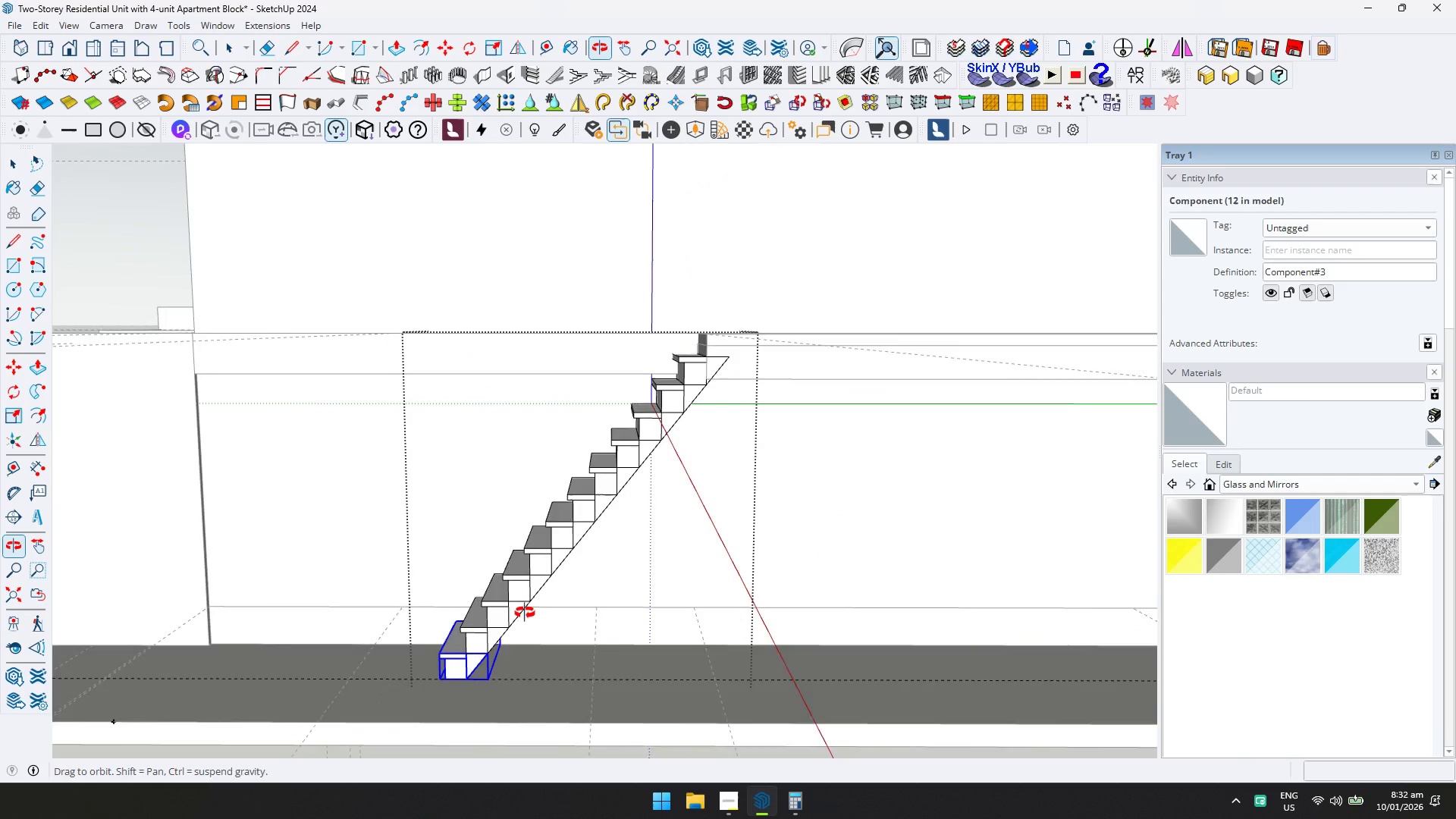 
scroll: coordinate [746, 359], scroll_direction: up, amount: 3.0
 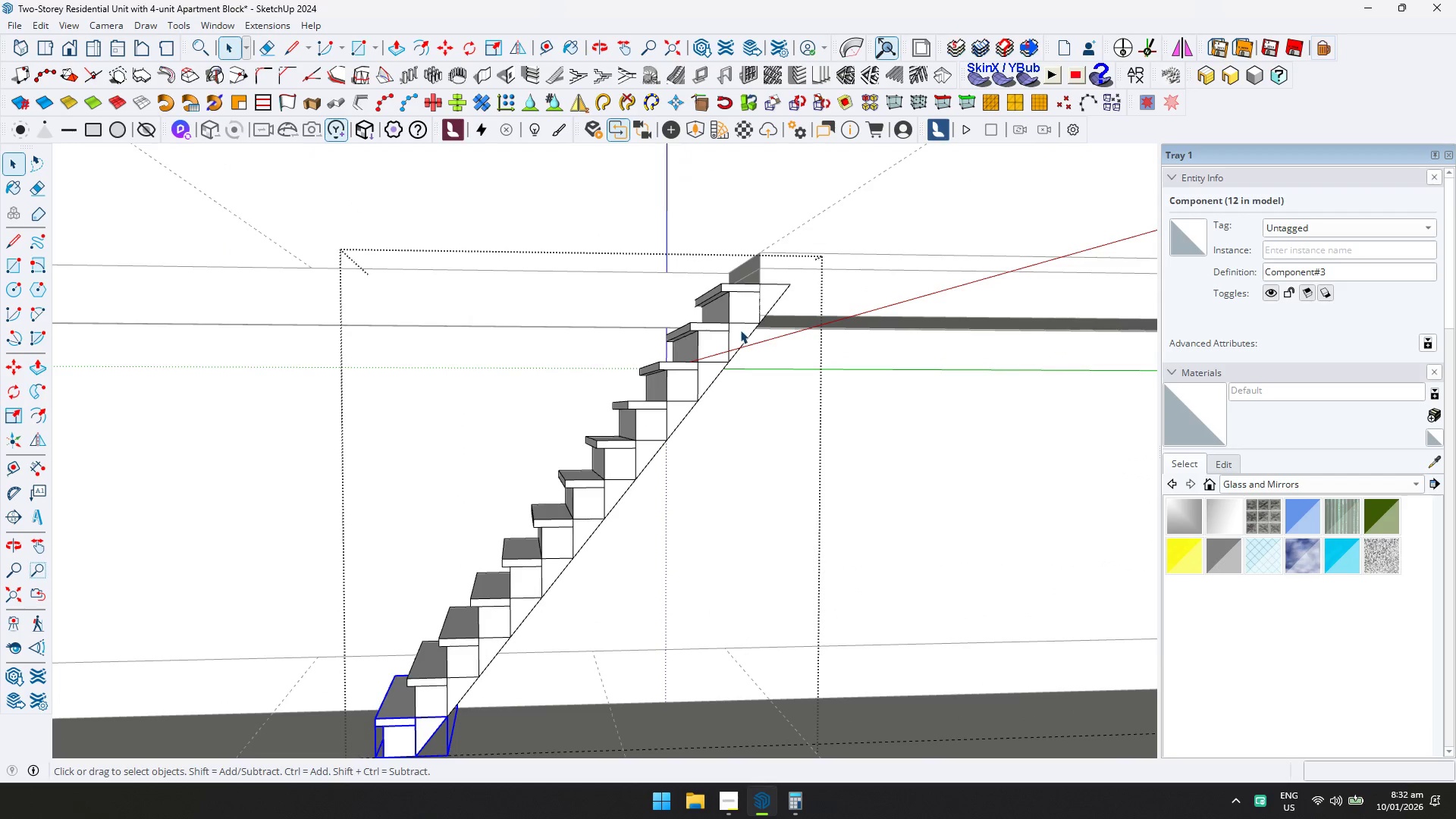 
key(Escape)
 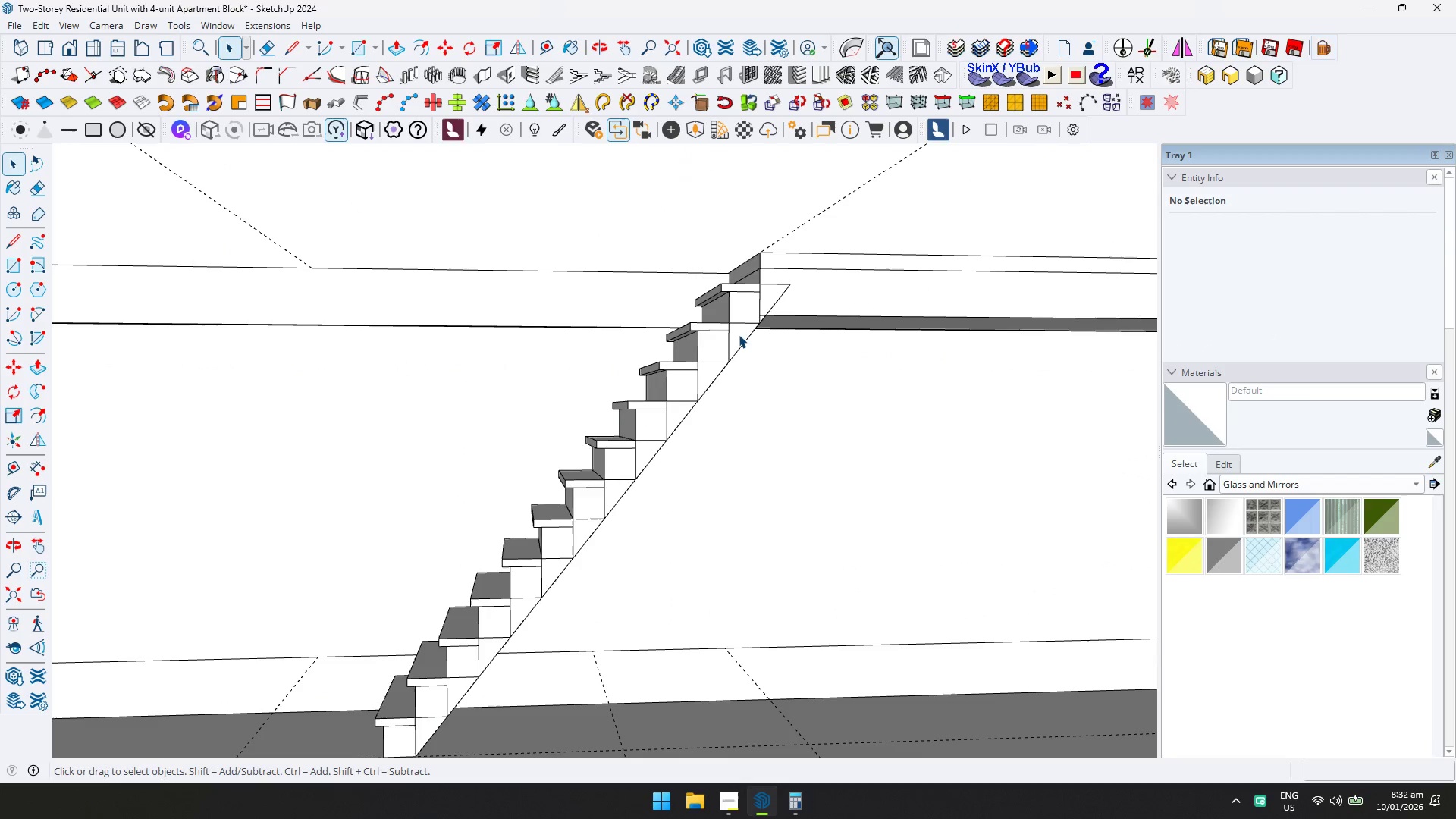 
double_click([739, 334])
 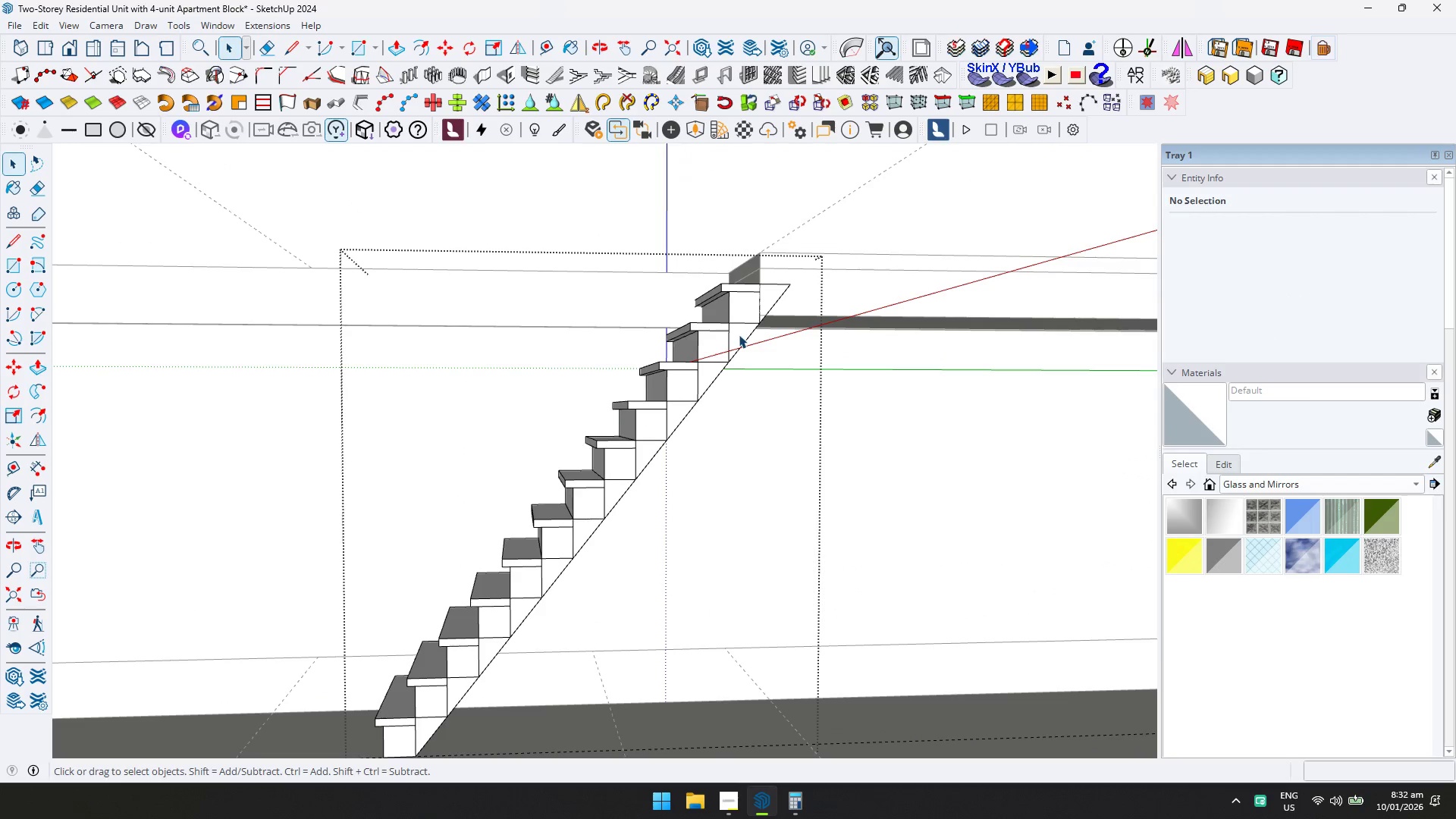 
triple_click([739, 334])
 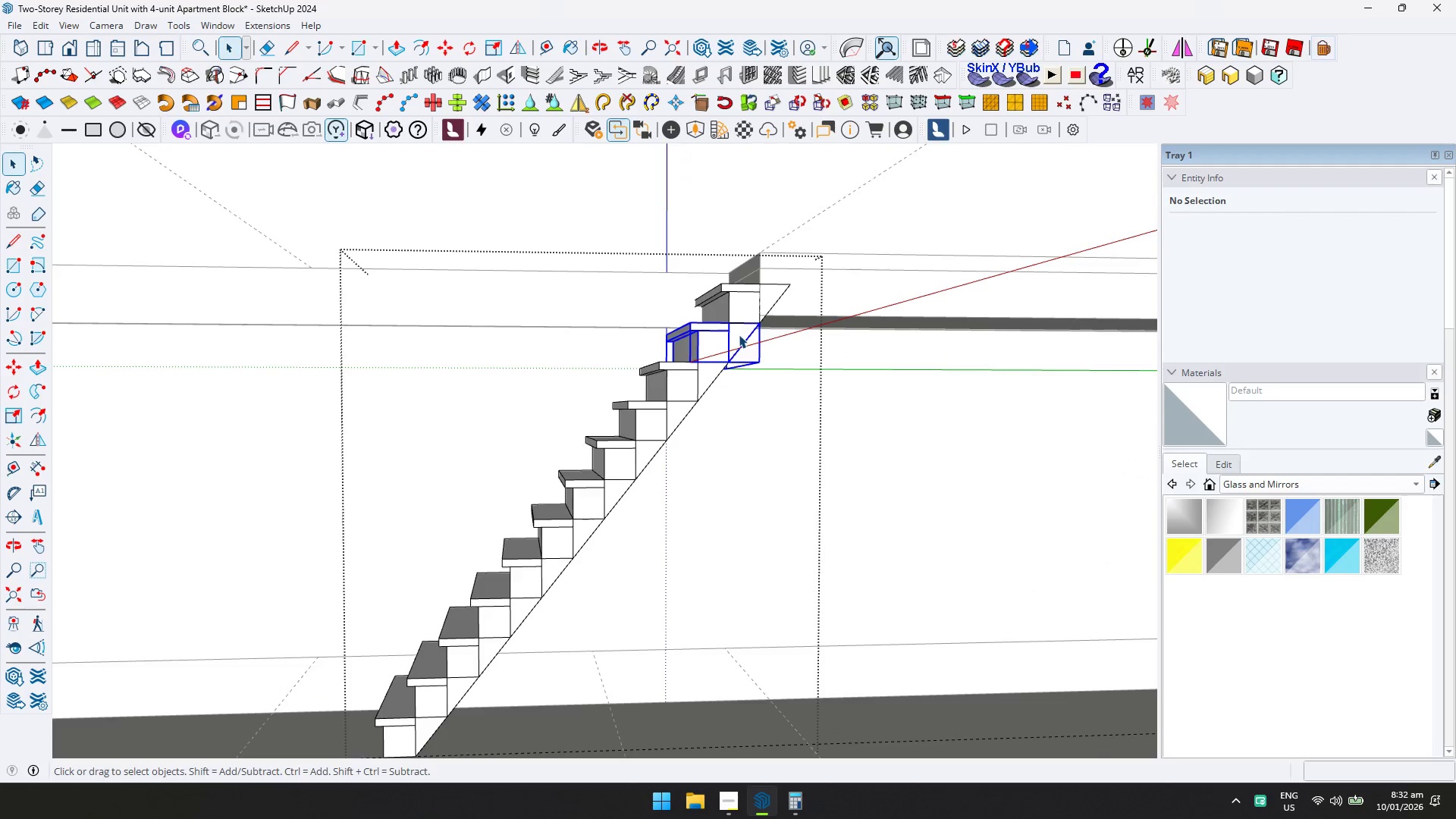 
double_click([737, 337])
 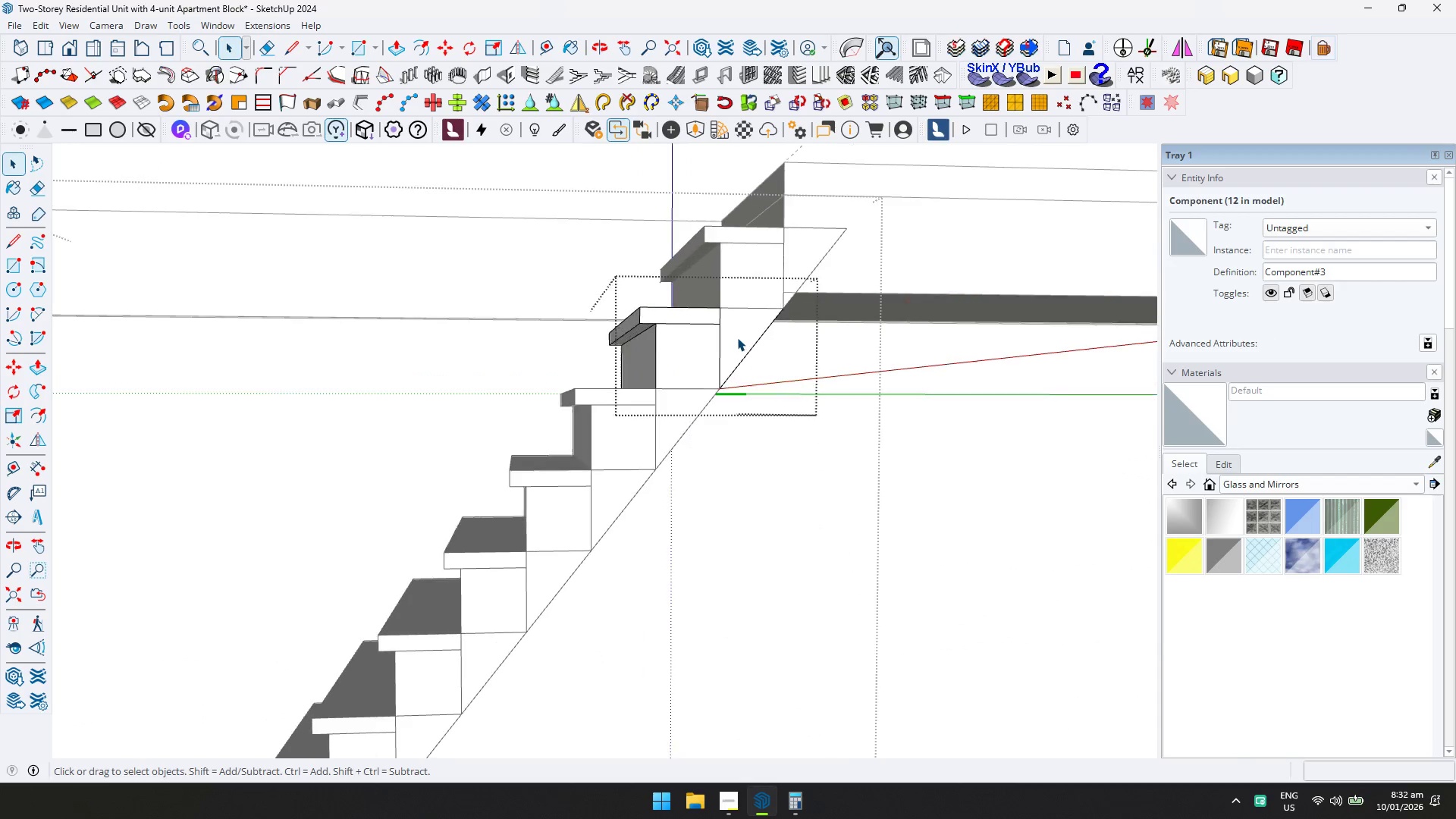 
scroll: coordinate [737, 337], scroll_direction: up, amount: 4.0
 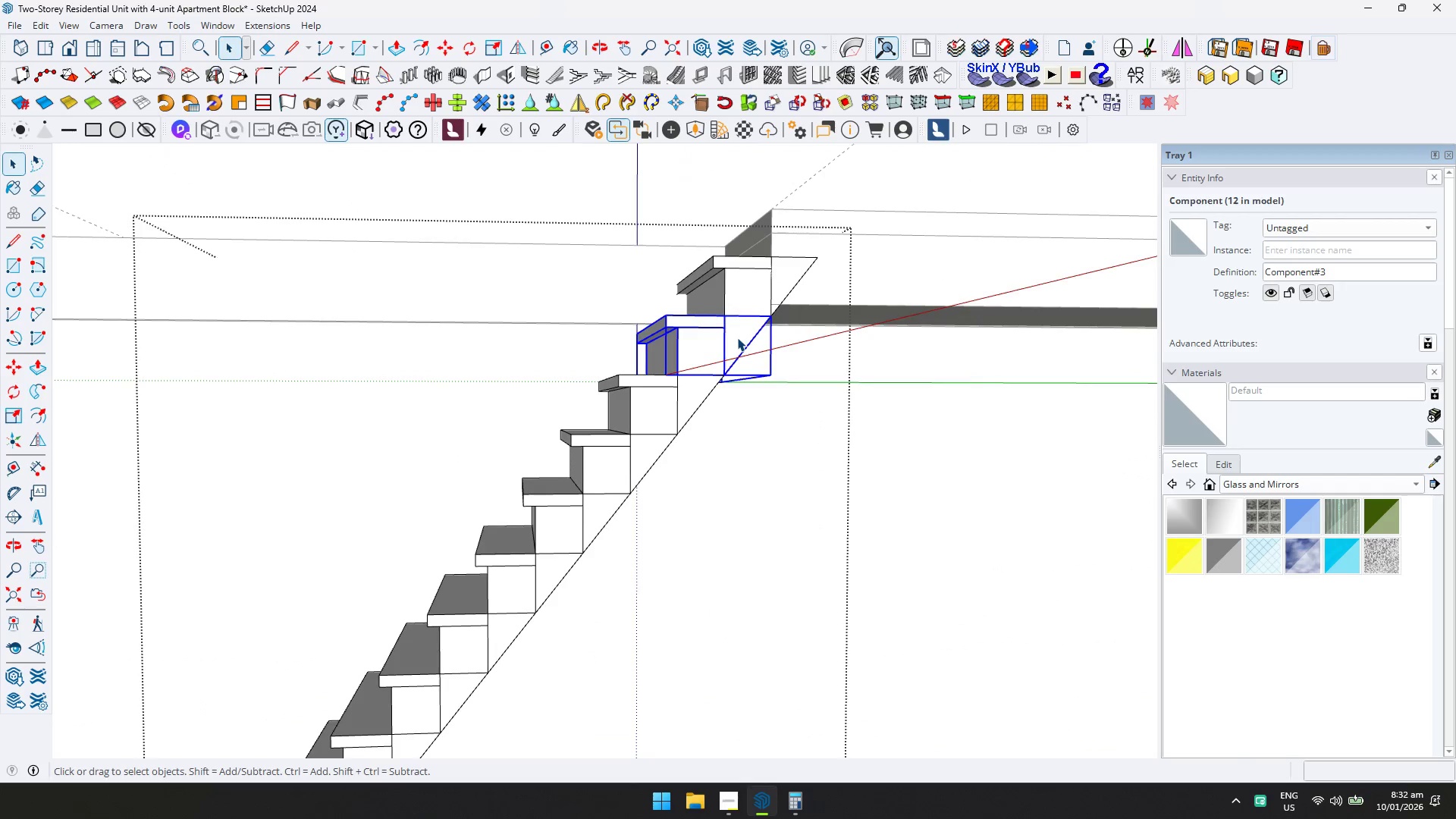 
left_click([737, 337])
 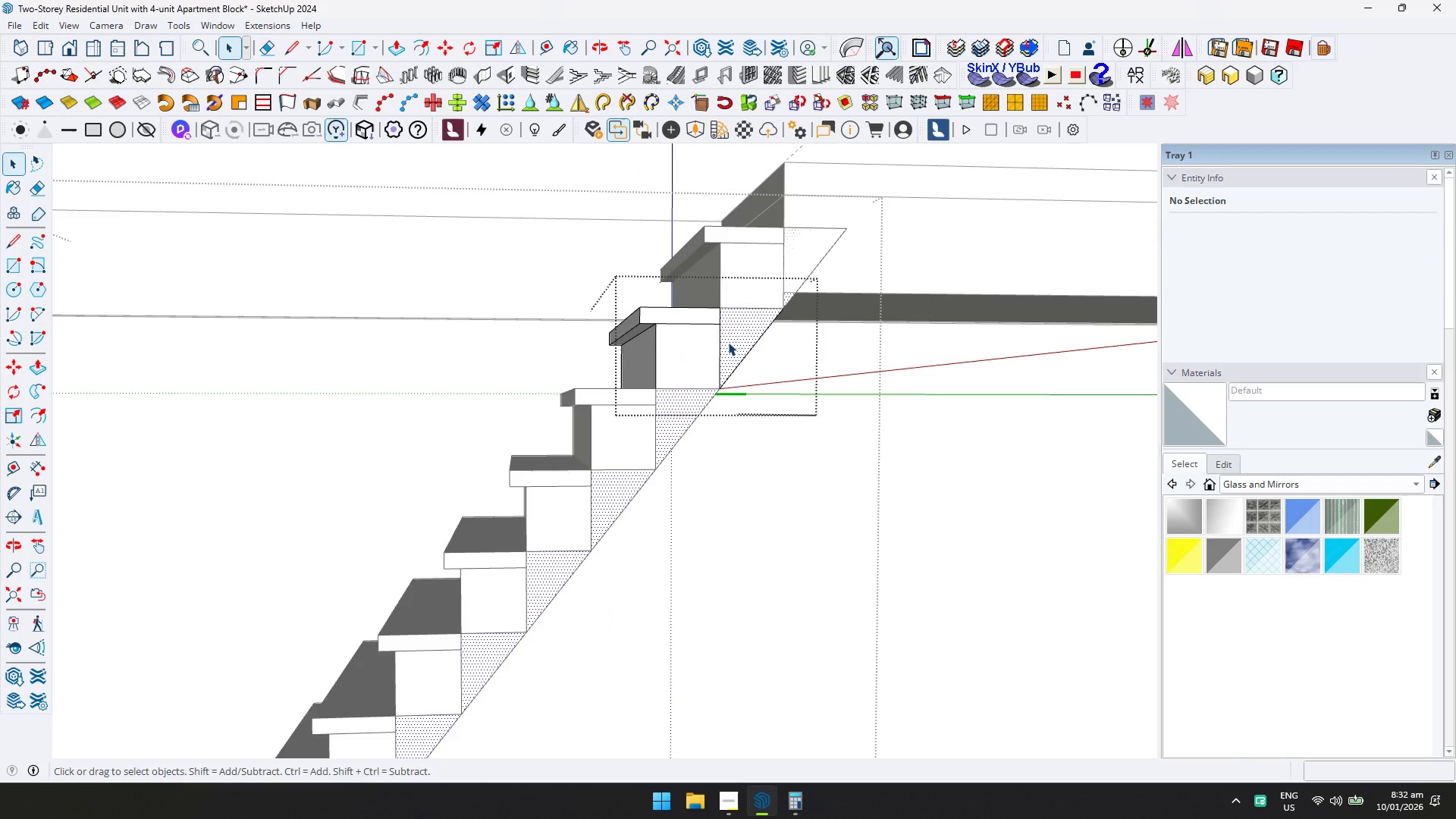 
key(E)
 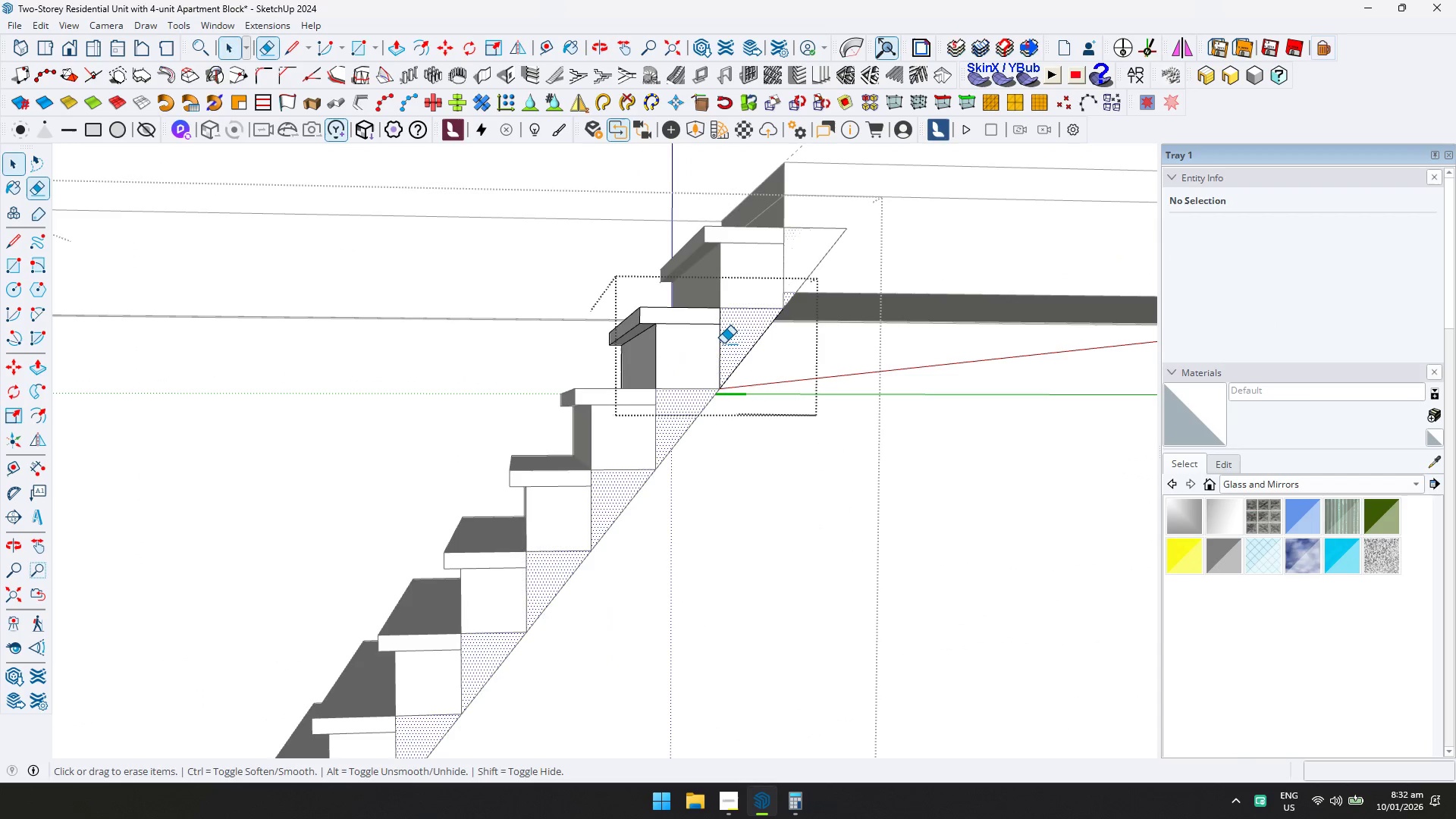 
left_click_drag(start_coordinate=[722, 344], to_coordinate=[715, 347])
 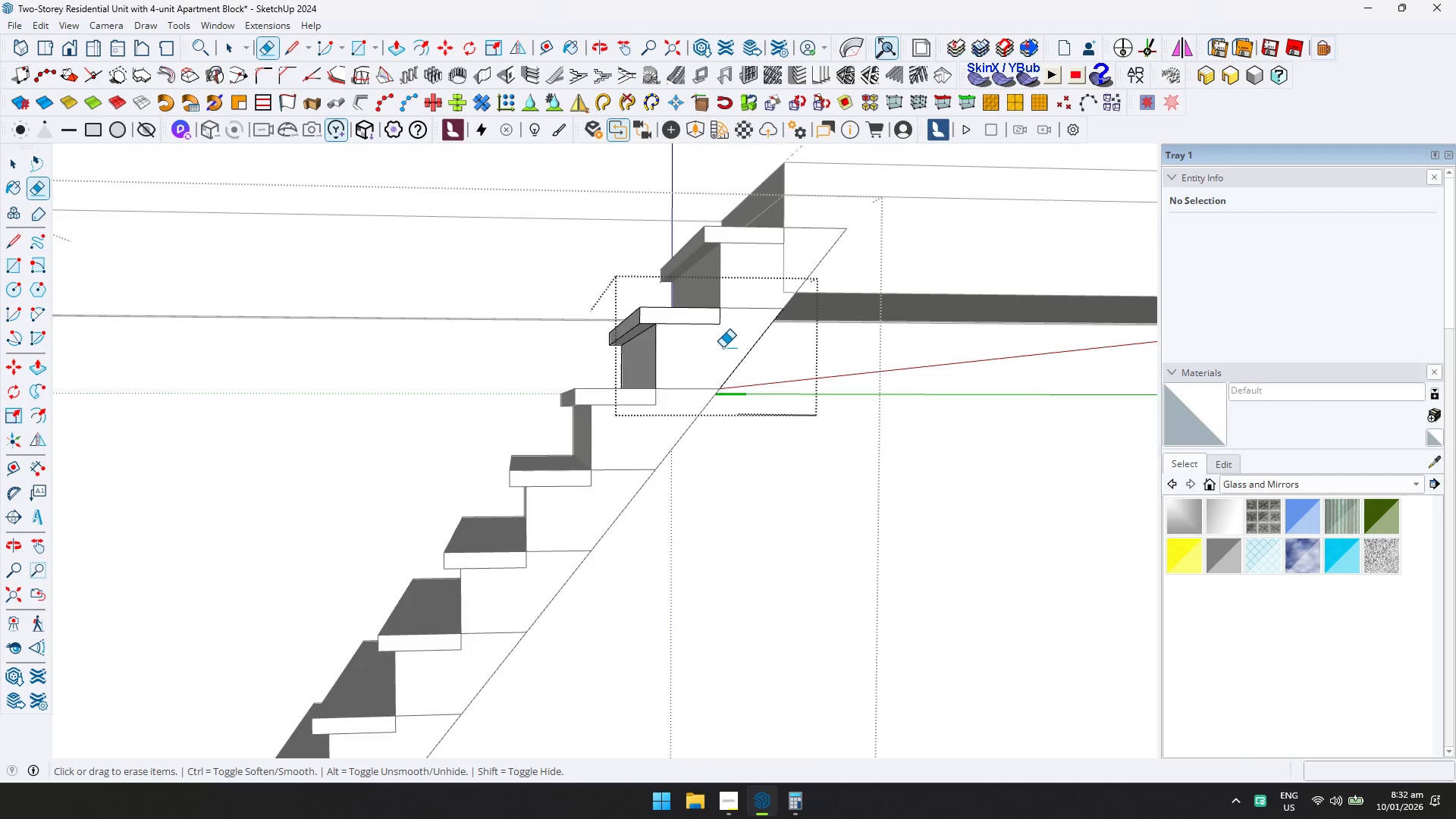 
scroll: coordinate [723, 346], scroll_direction: up, amount: 1.0
 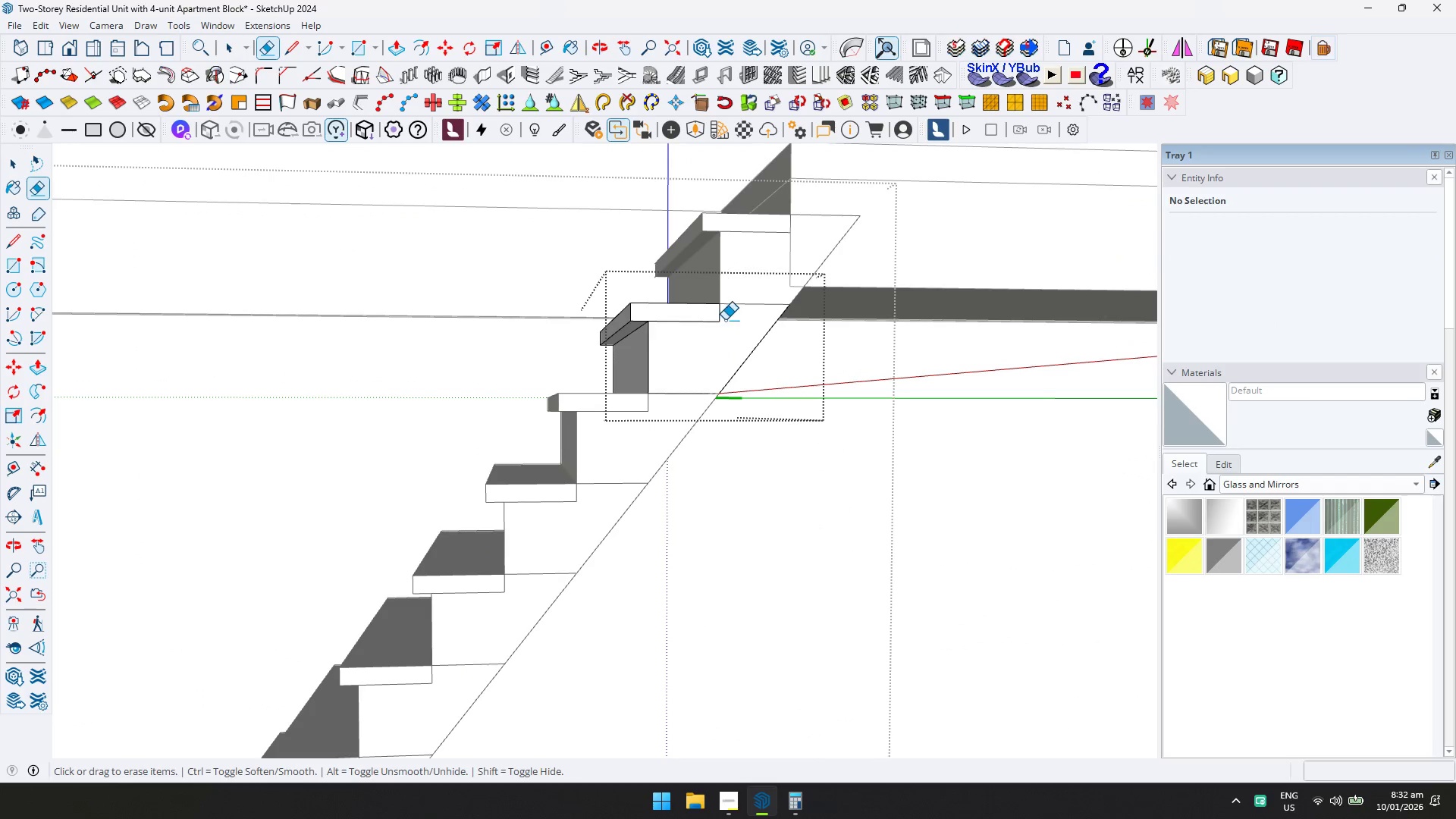 
left_click_drag(start_coordinate=[721, 318], to_coordinate=[710, 323])
 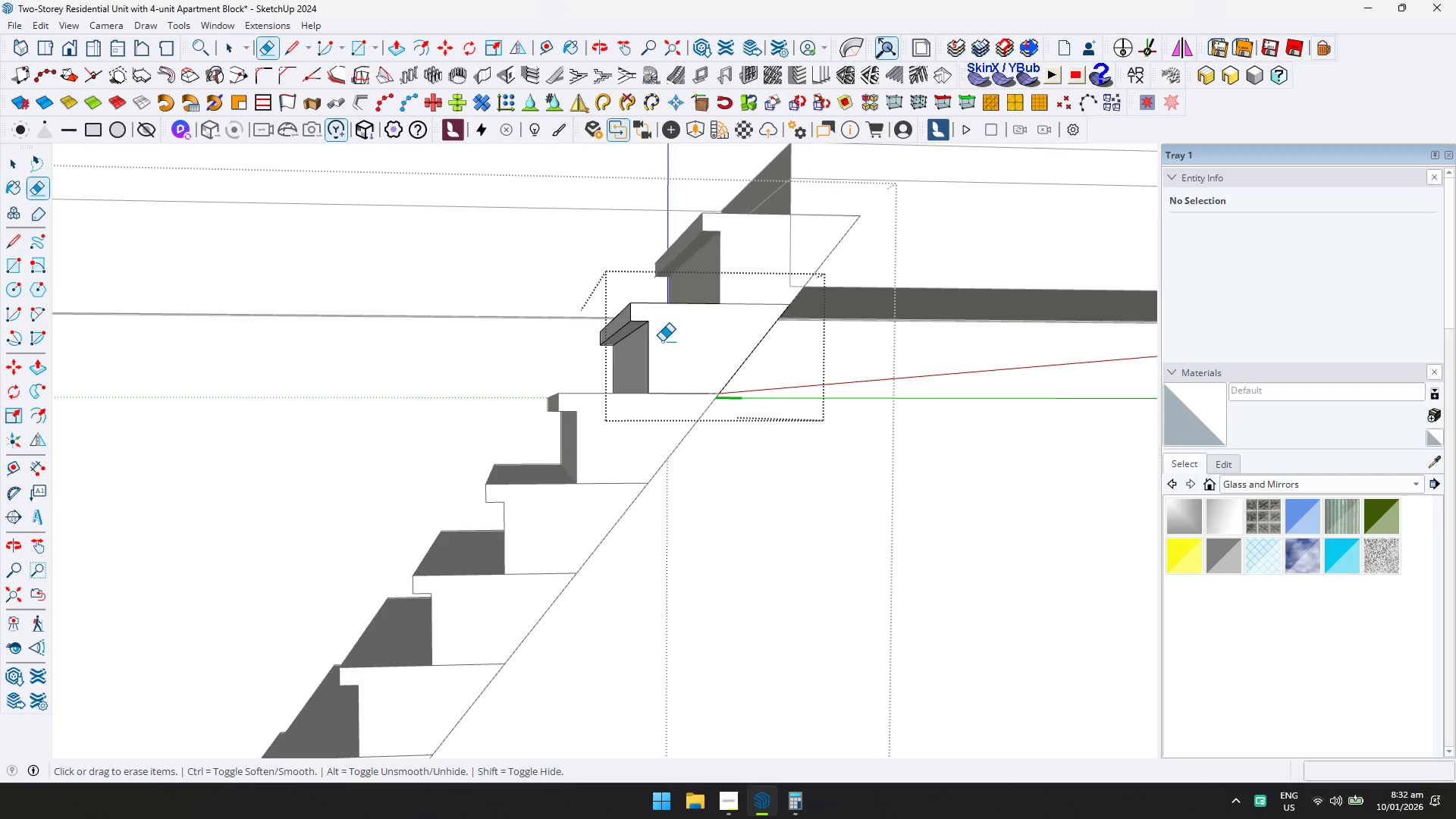 
scroll: coordinate [654, 366], scroll_direction: down, amount: 4.0
 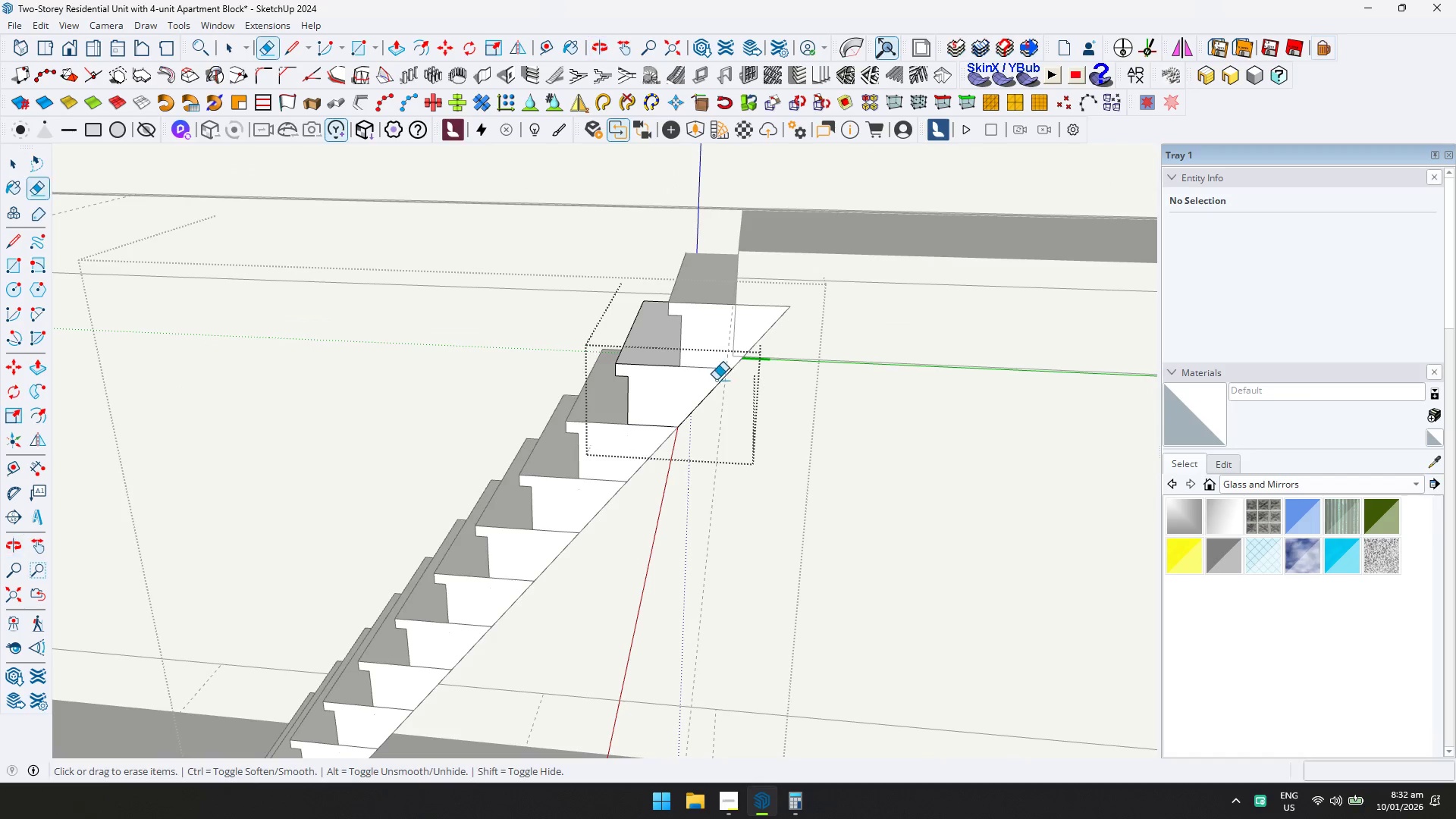 
left_click_drag(start_coordinate=[710, 367], to_coordinate=[703, 376])
 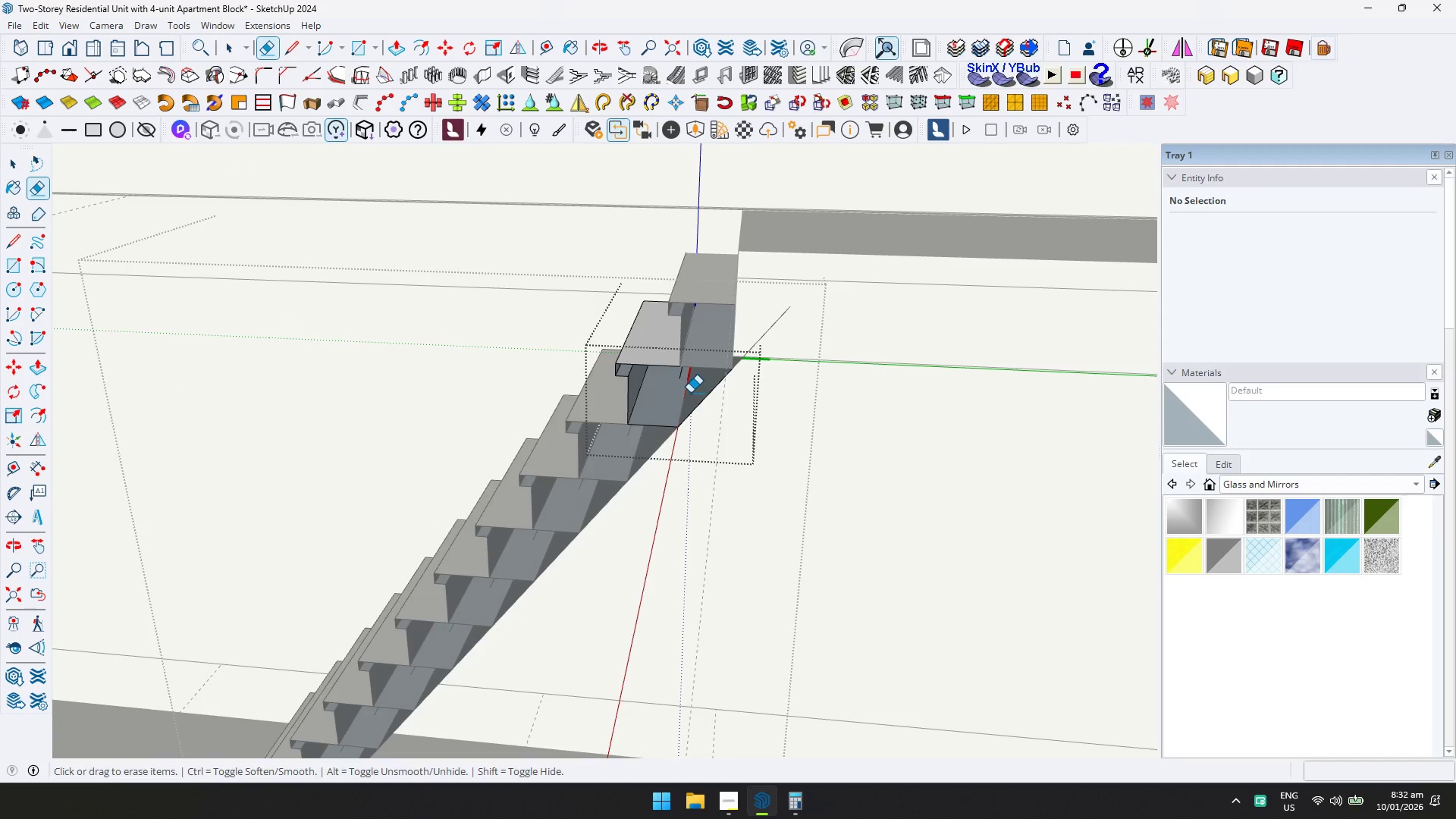 
key(Control+ControlLeft)
 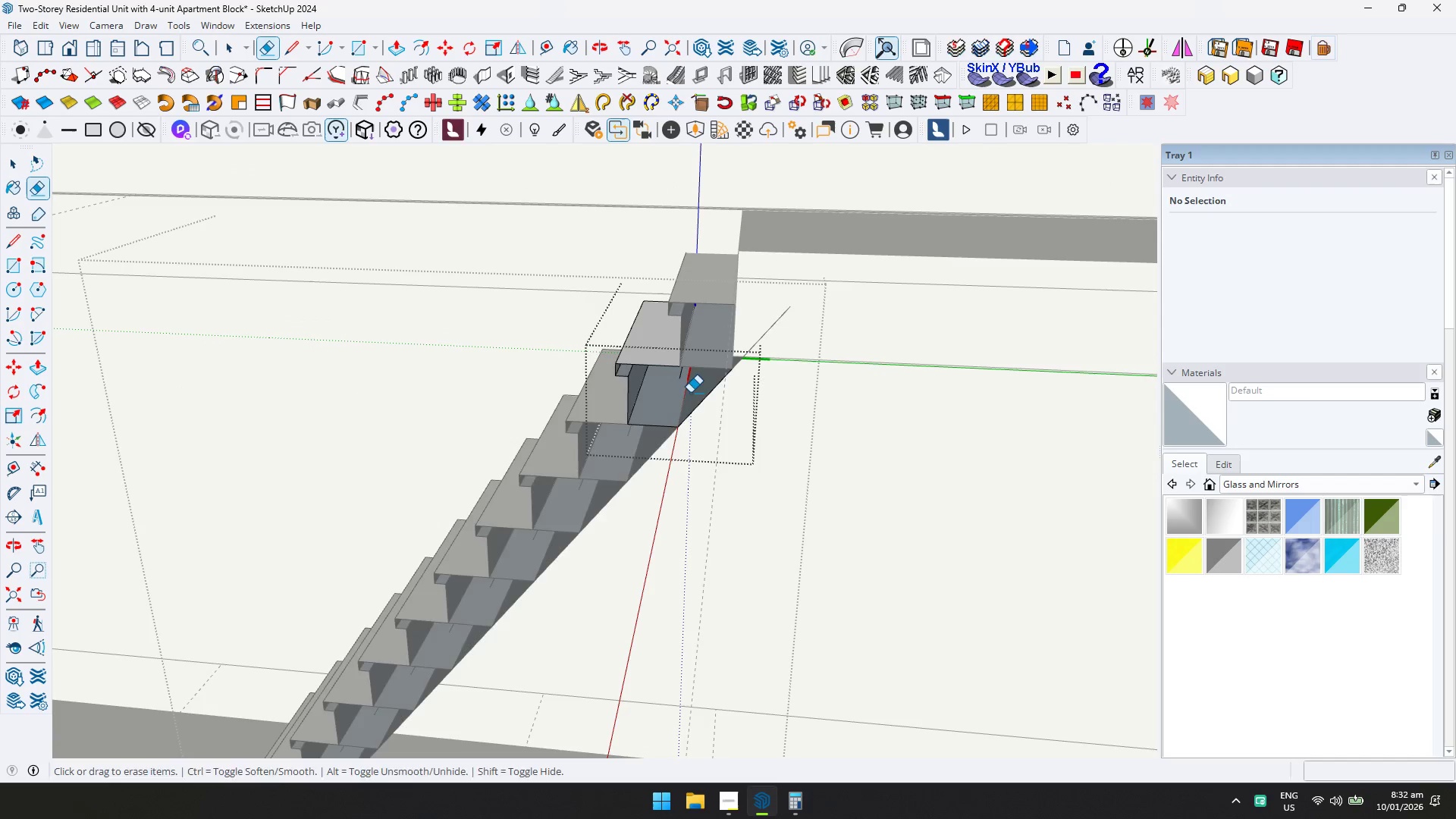 
key(Control+Z)
 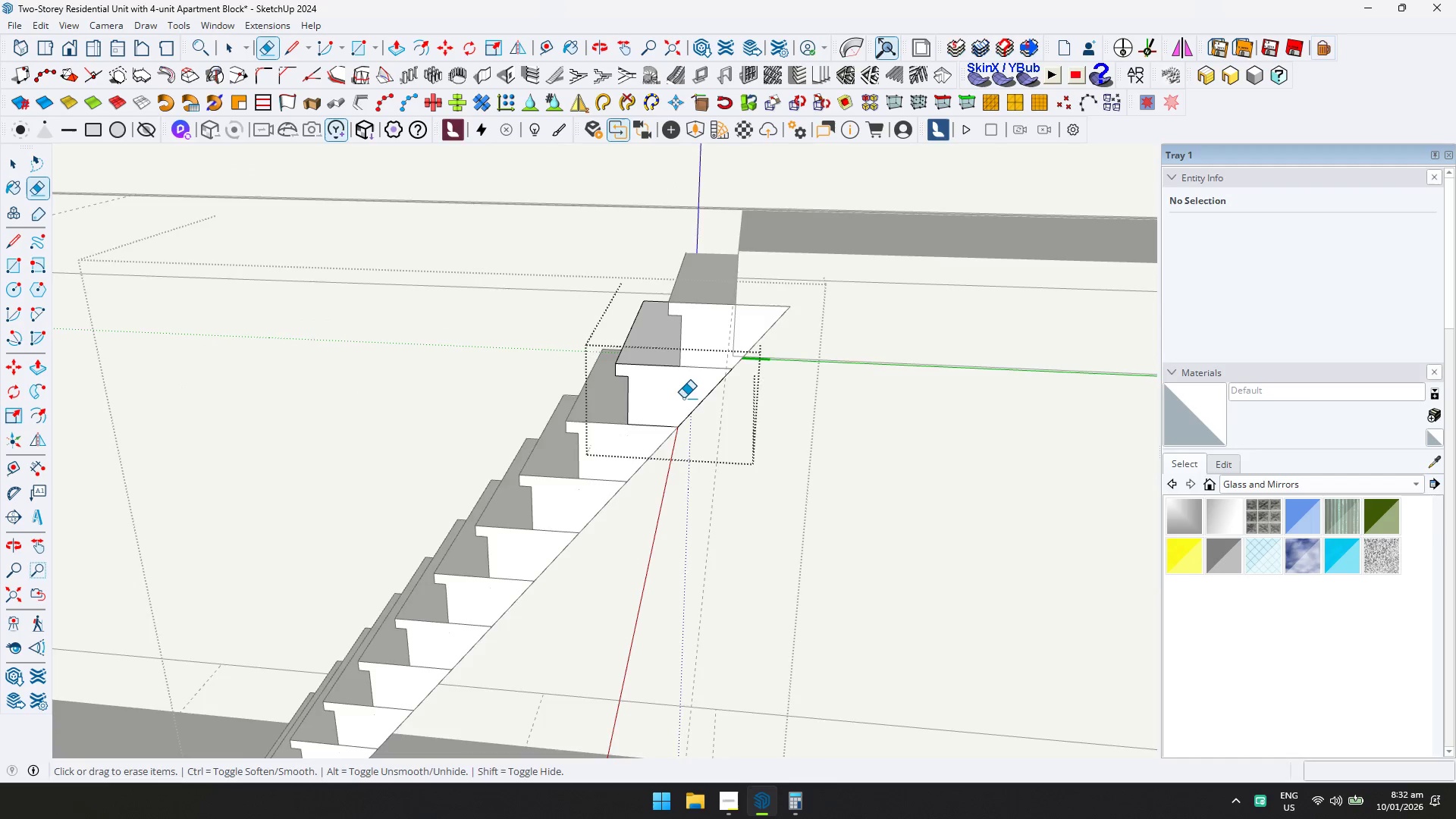 
left_click_drag(start_coordinate=[653, 424], to_coordinate=[642, 437])
 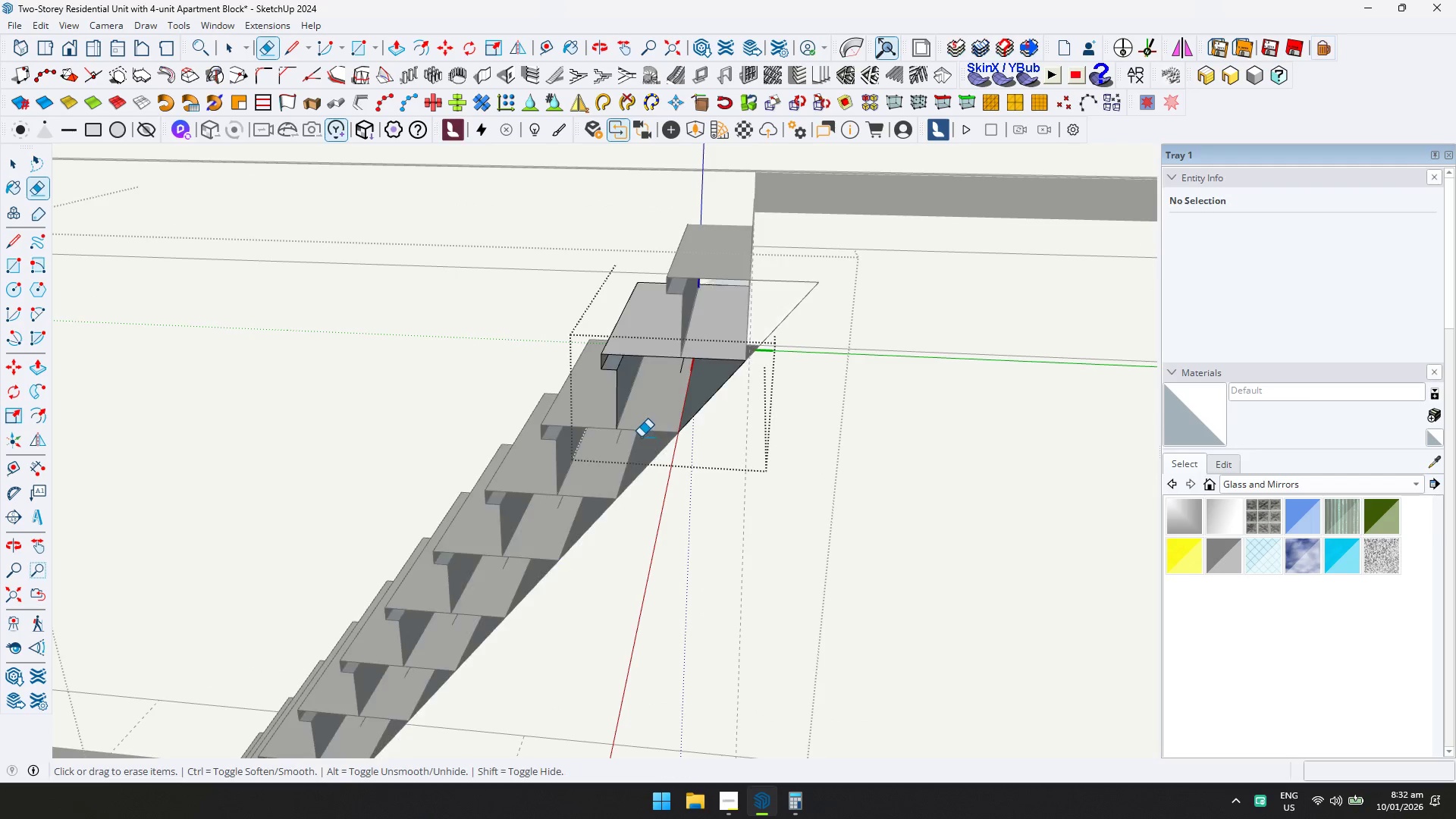 
scroll: coordinate [674, 406], scroll_direction: up, amount: 2.0
 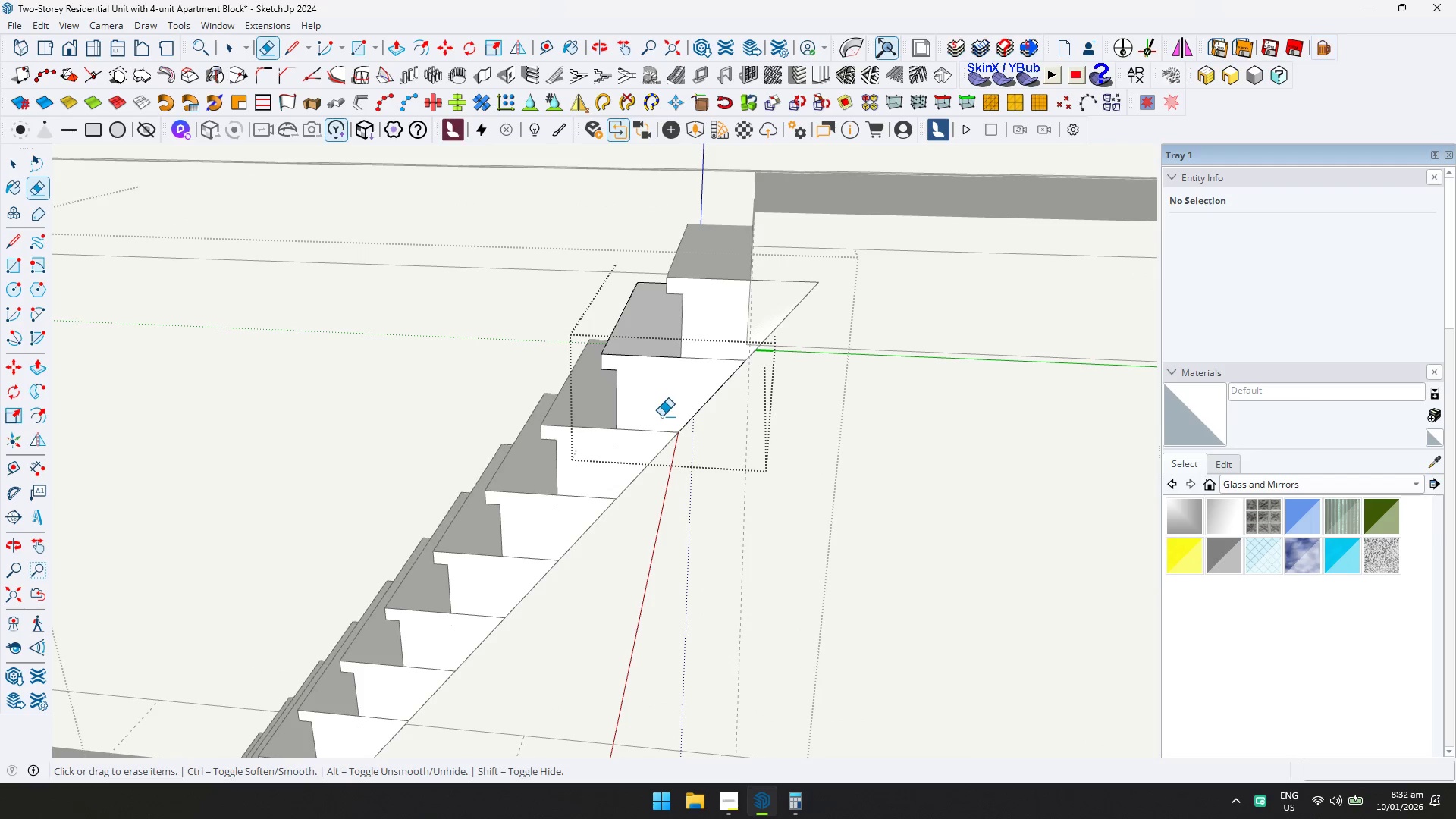 
key(Control+ControlLeft)
 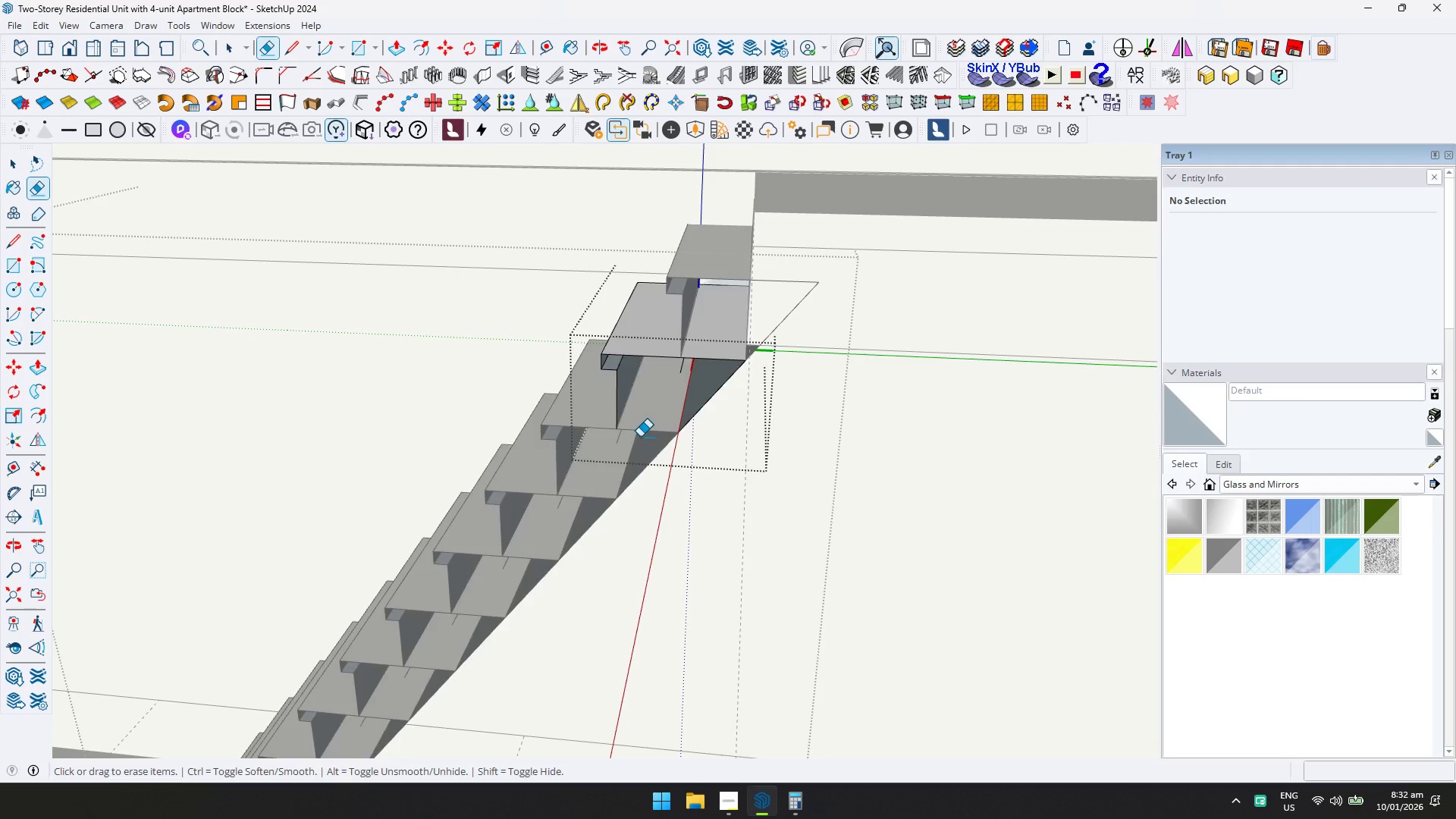 
key(Control+Z)
 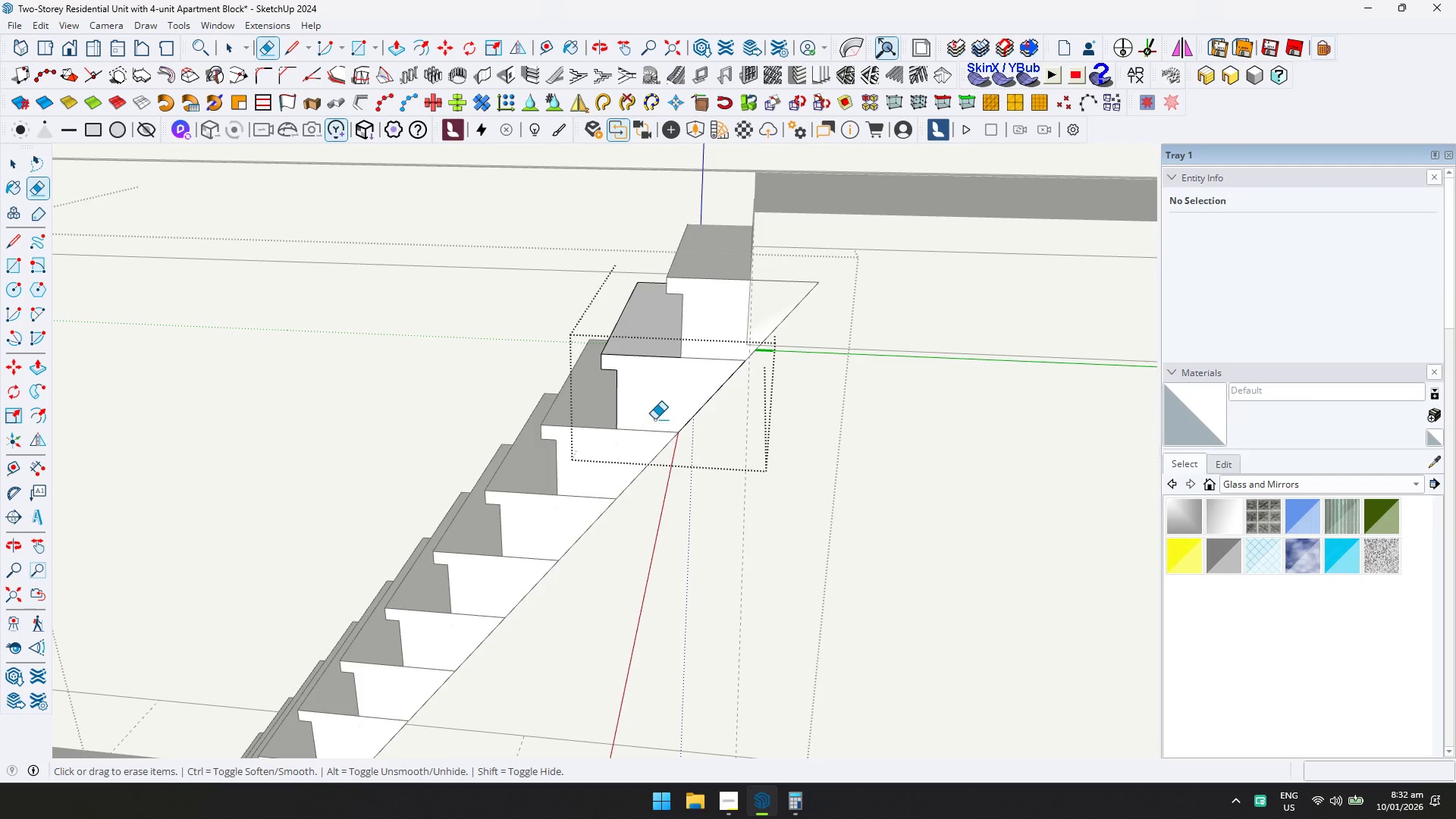 
scroll: coordinate [671, 409], scroll_direction: down, amount: 3.0
 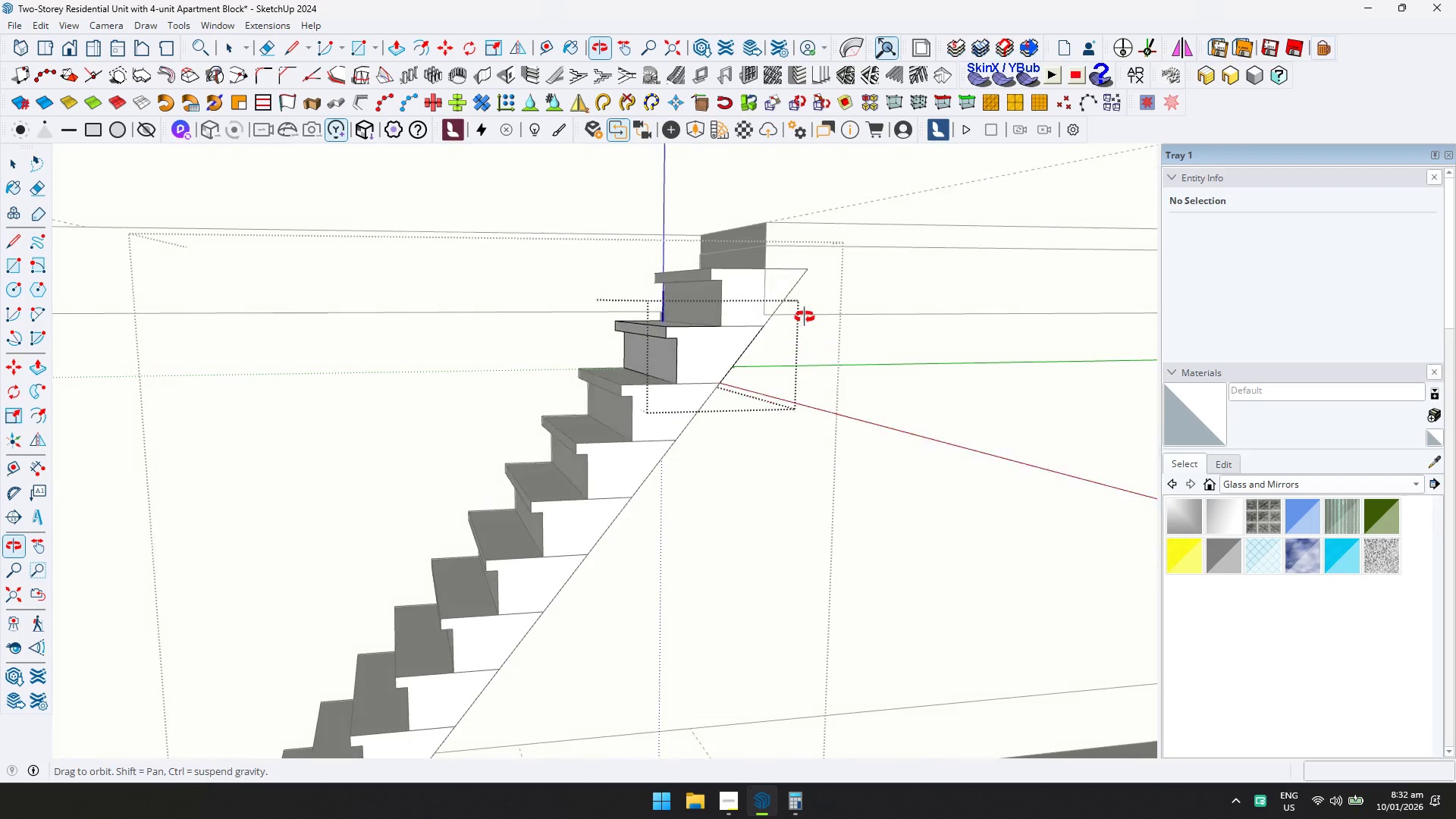 
key(Space)
 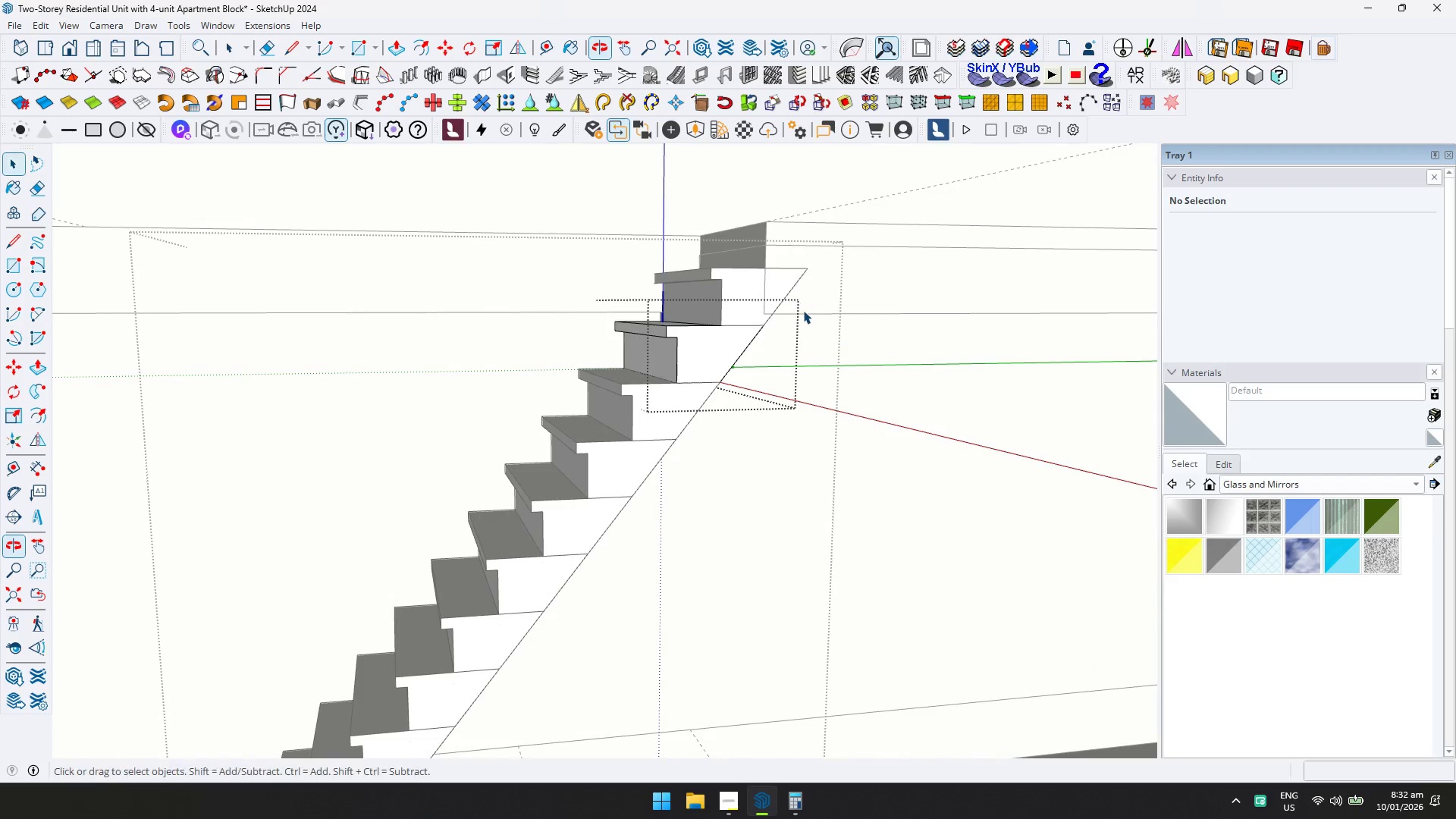 
key(Escape)
 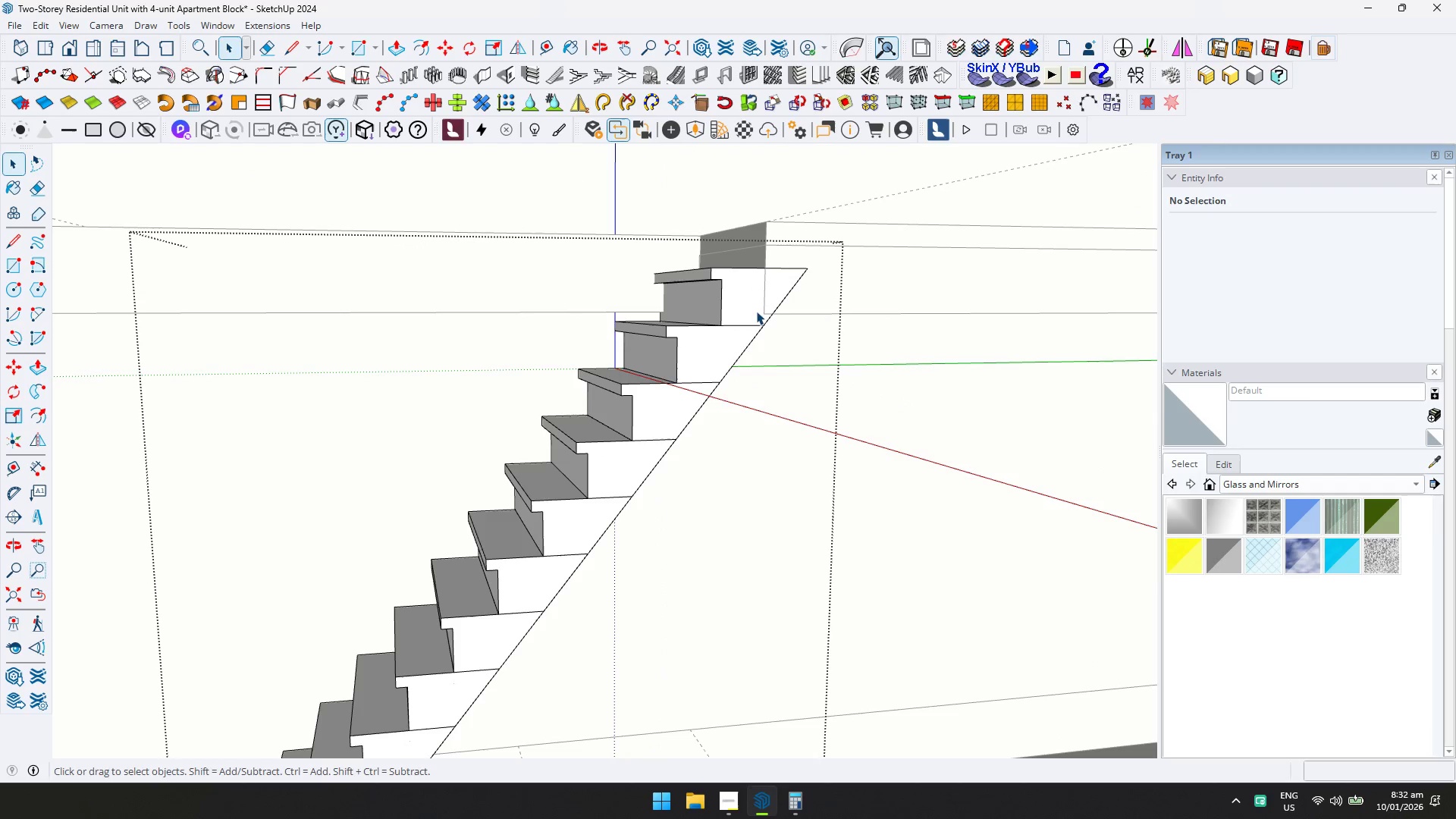 
left_click([752, 309])
 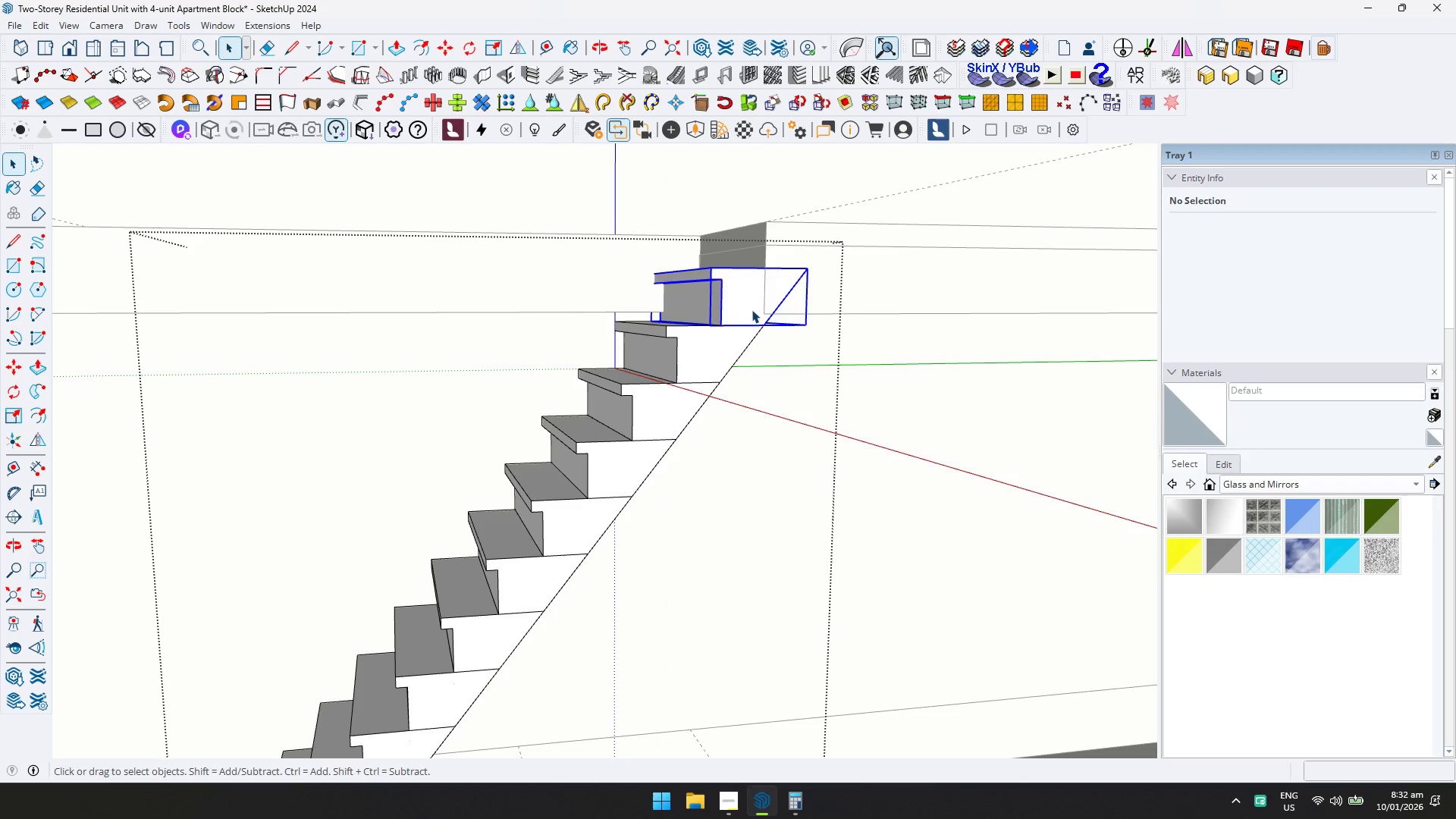 
right_click([752, 309])
 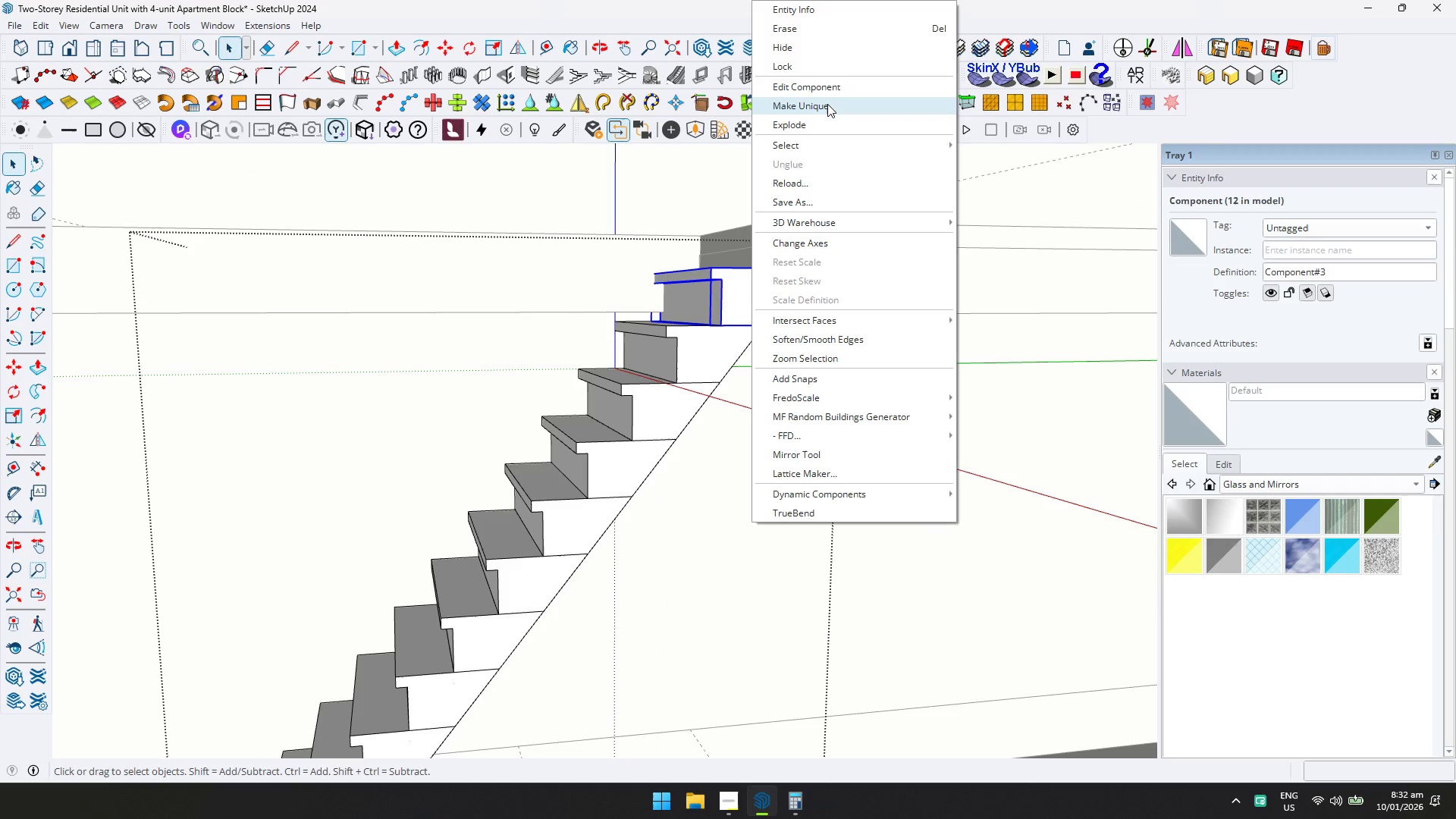 
key(Escape)
 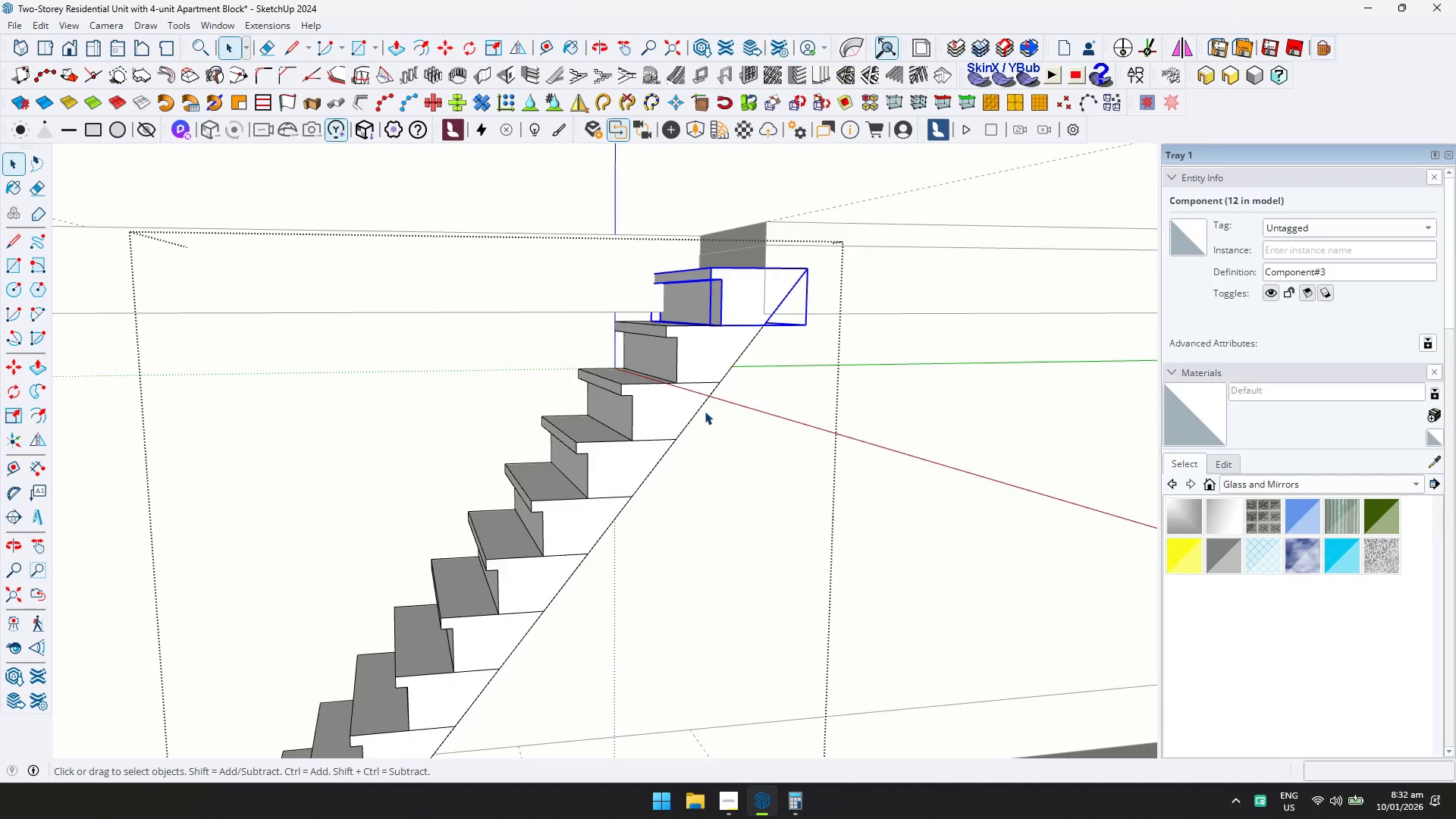 
scroll: coordinate [789, 510], scroll_direction: down, amount: 7.0
 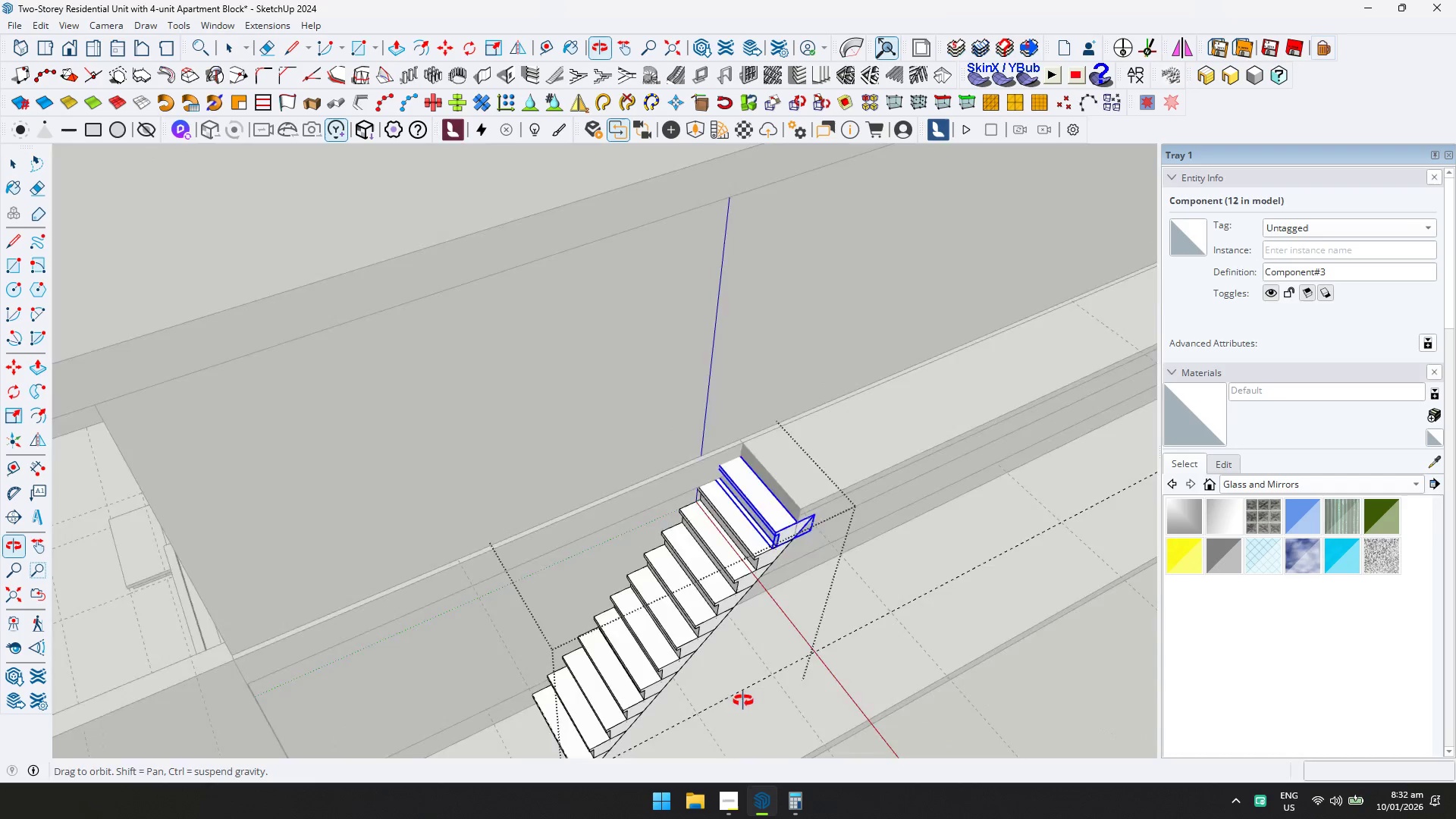 
key(Shift+ShiftLeft)
 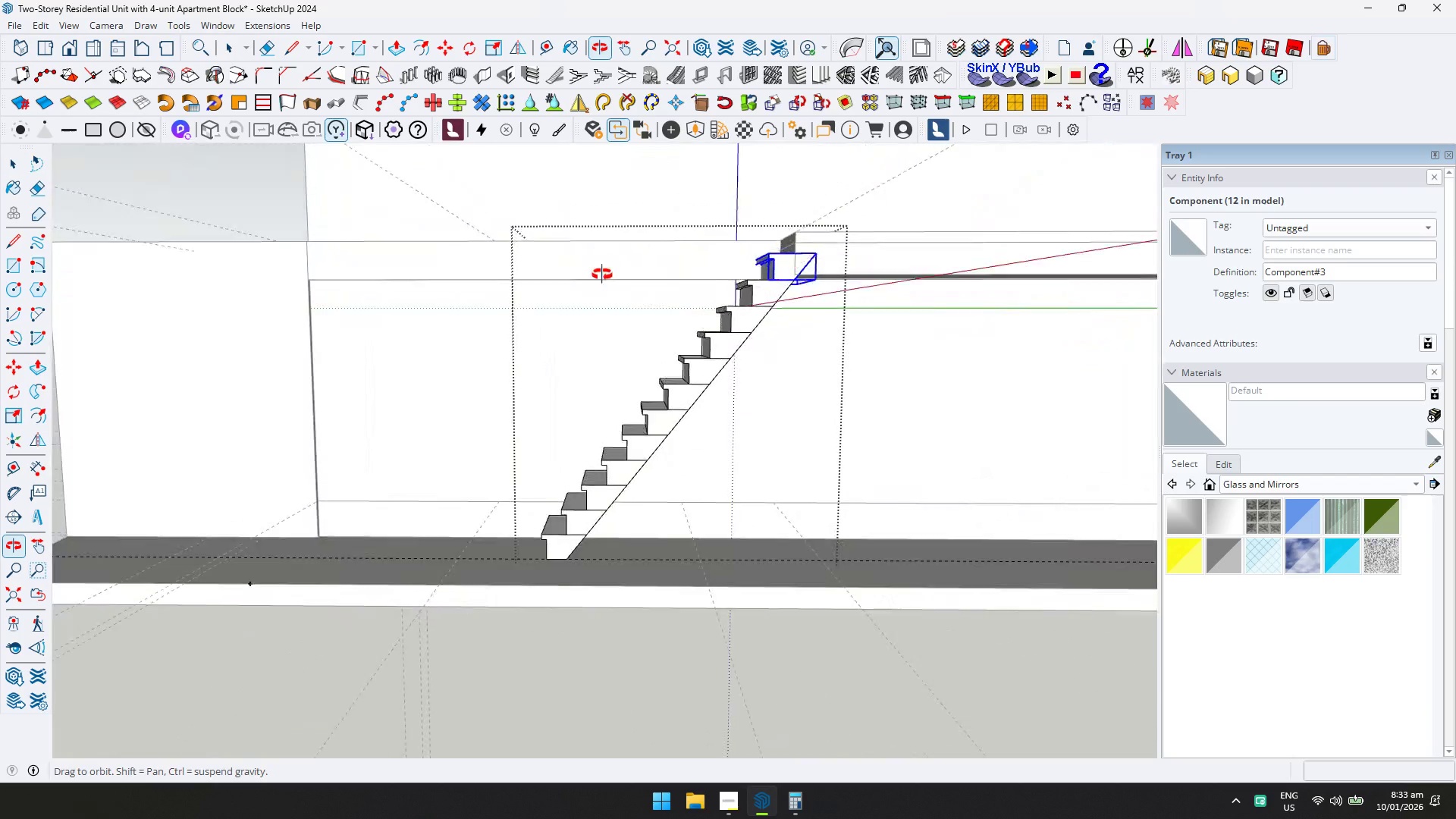 
key(Escape)
 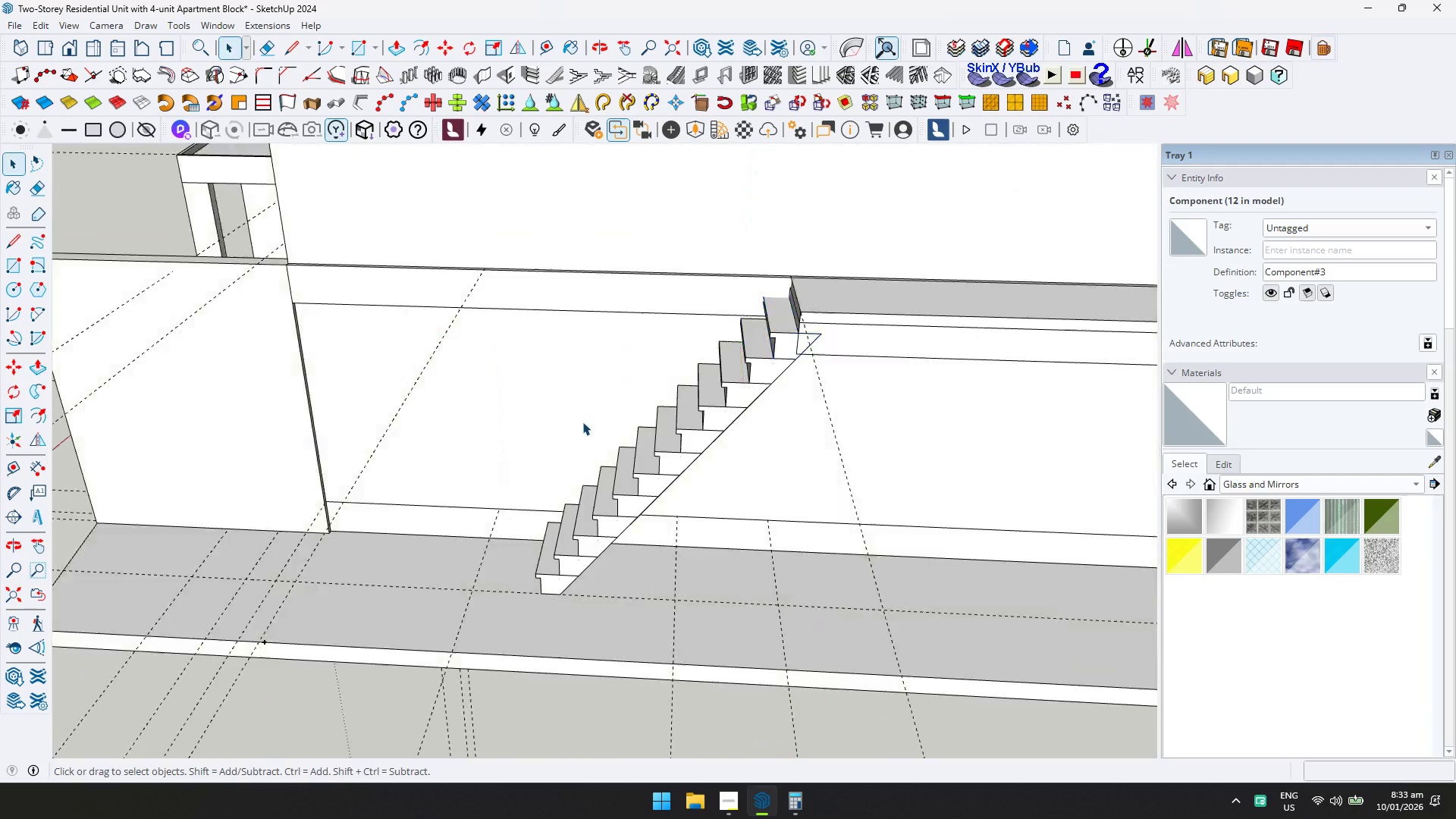 
scroll: coordinate [579, 431], scroll_direction: down, amount: 6.0
 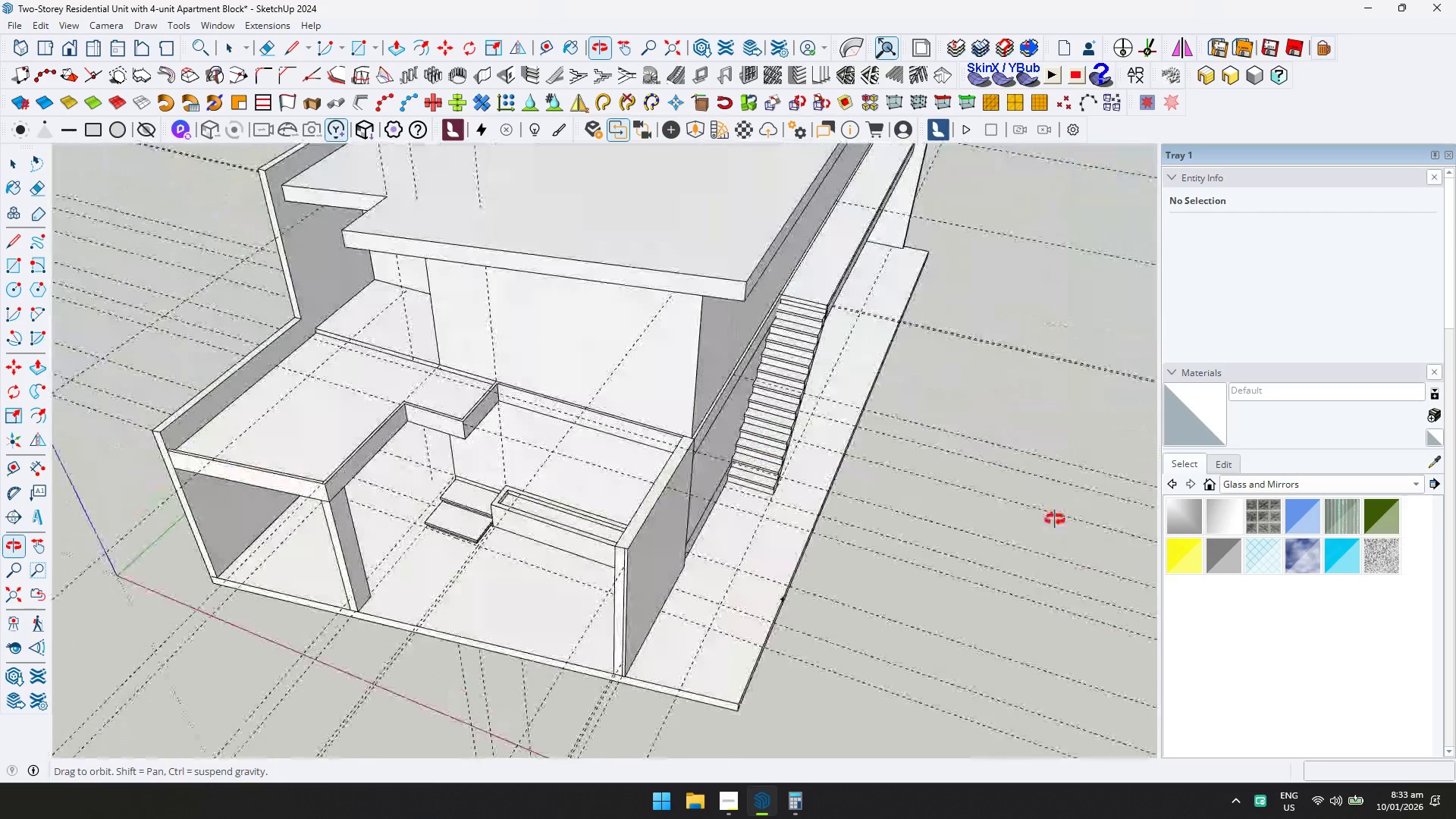 
key(Shift+ShiftLeft)
 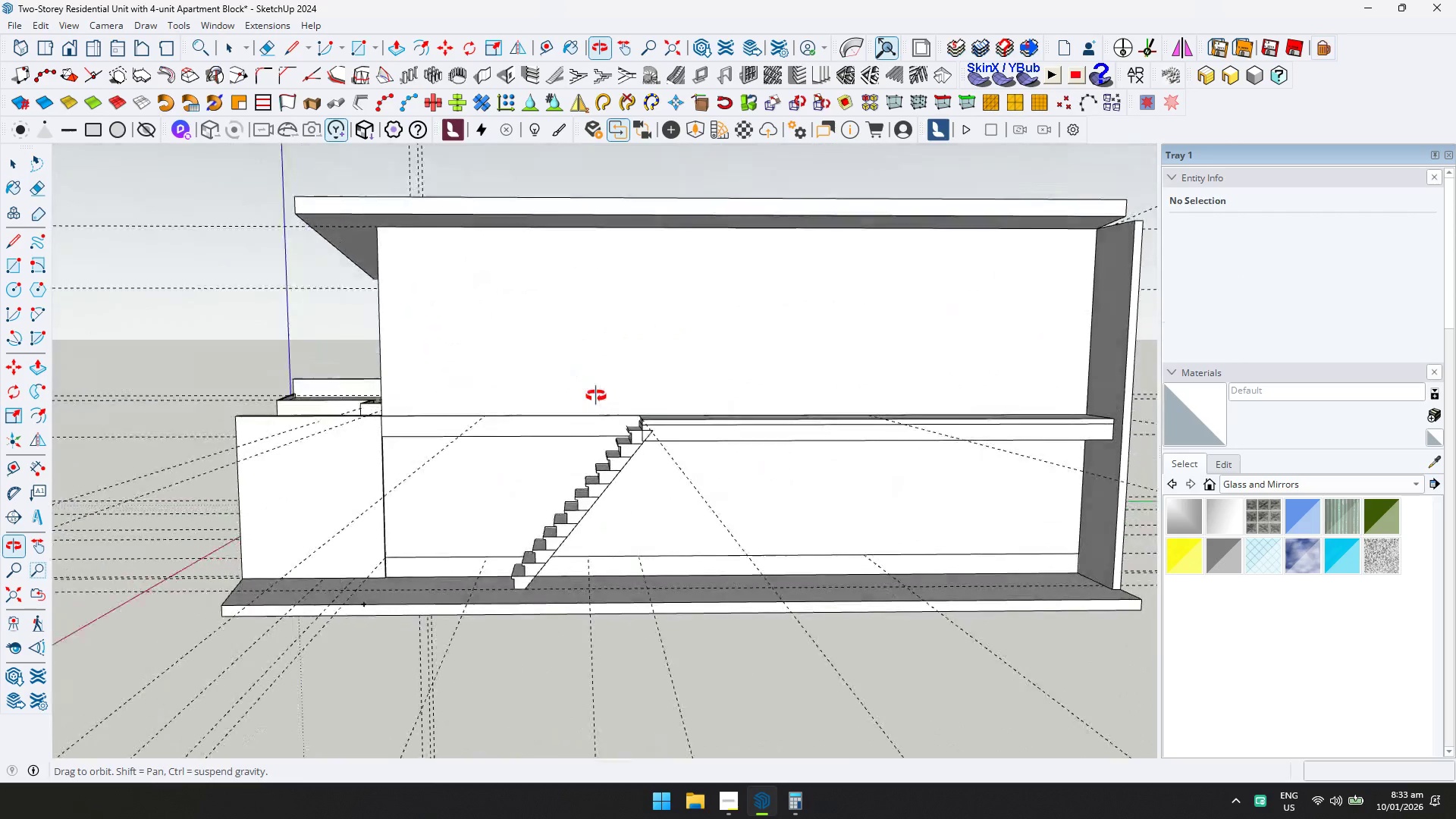 
scroll: coordinate [787, 437], scroll_direction: down, amount: 6.0
 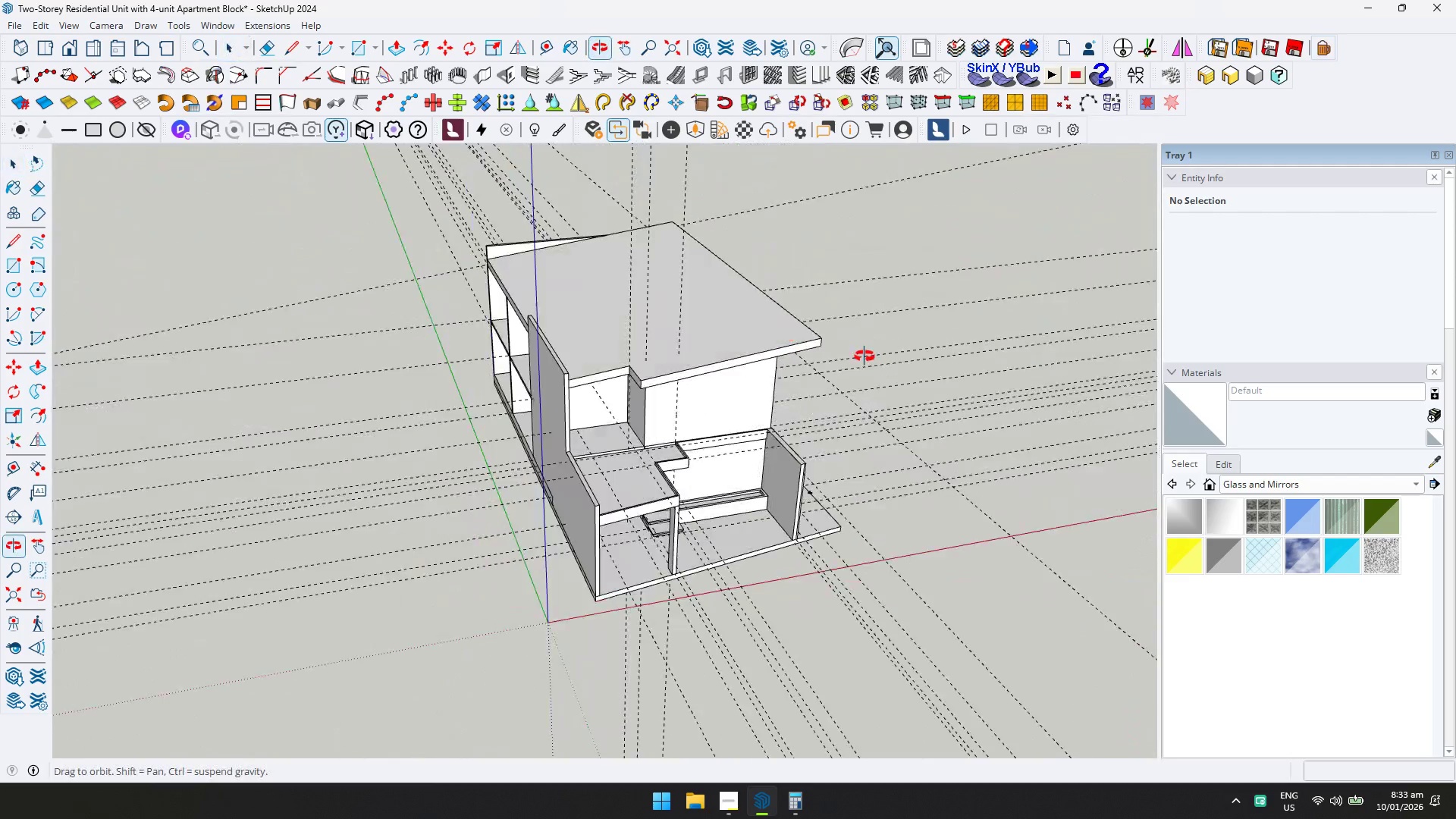 
scroll: coordinate [623, 264], scroll_direction: up, amount: 6.0
 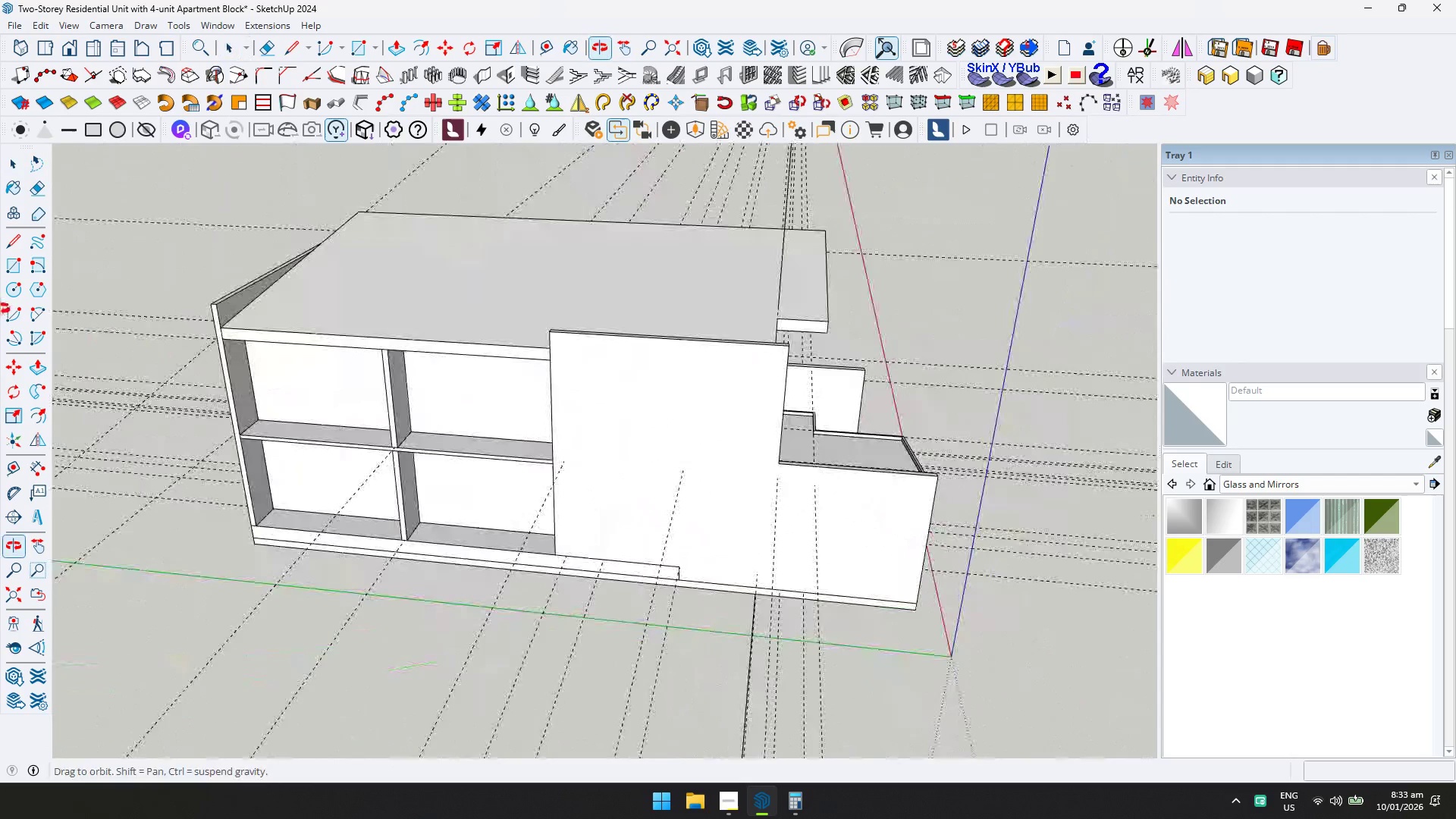 
scroll: coordinate [601, 297], scroll_direction: down, amount: 2.0
 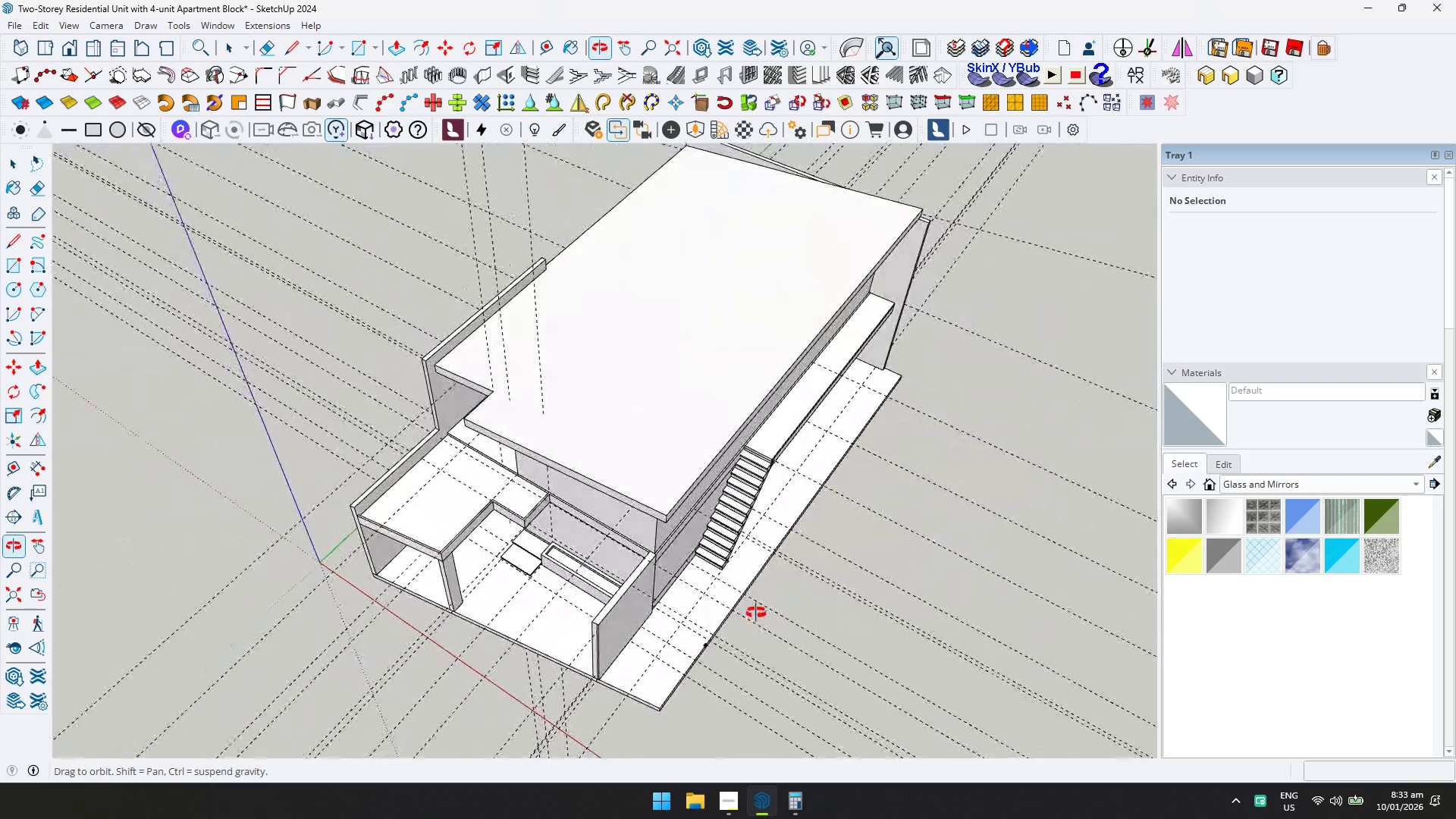 
wait(5.84)
 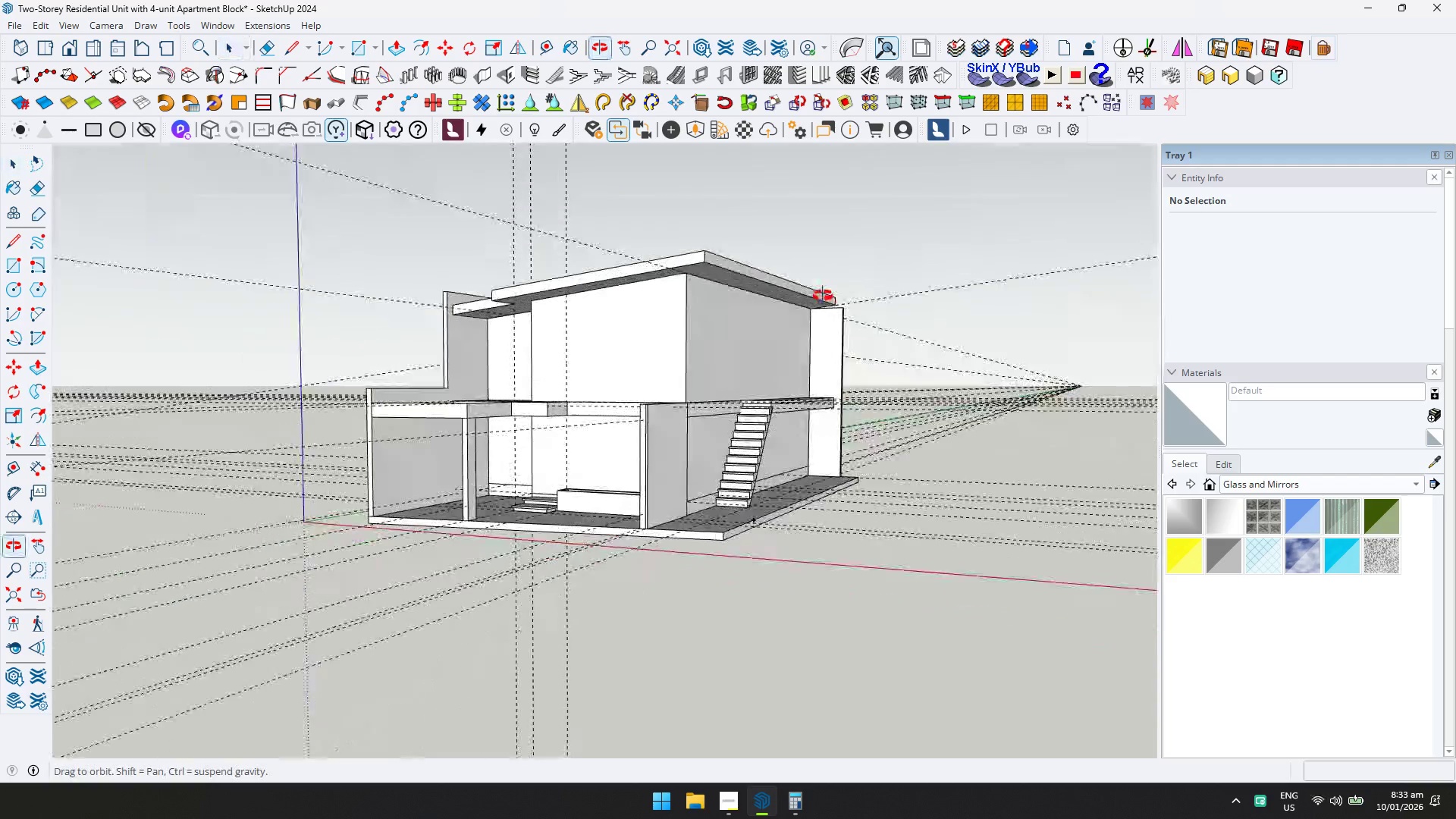 
scroll: coordinate [662, 438], scroll_direction: down, amount: 8.0
 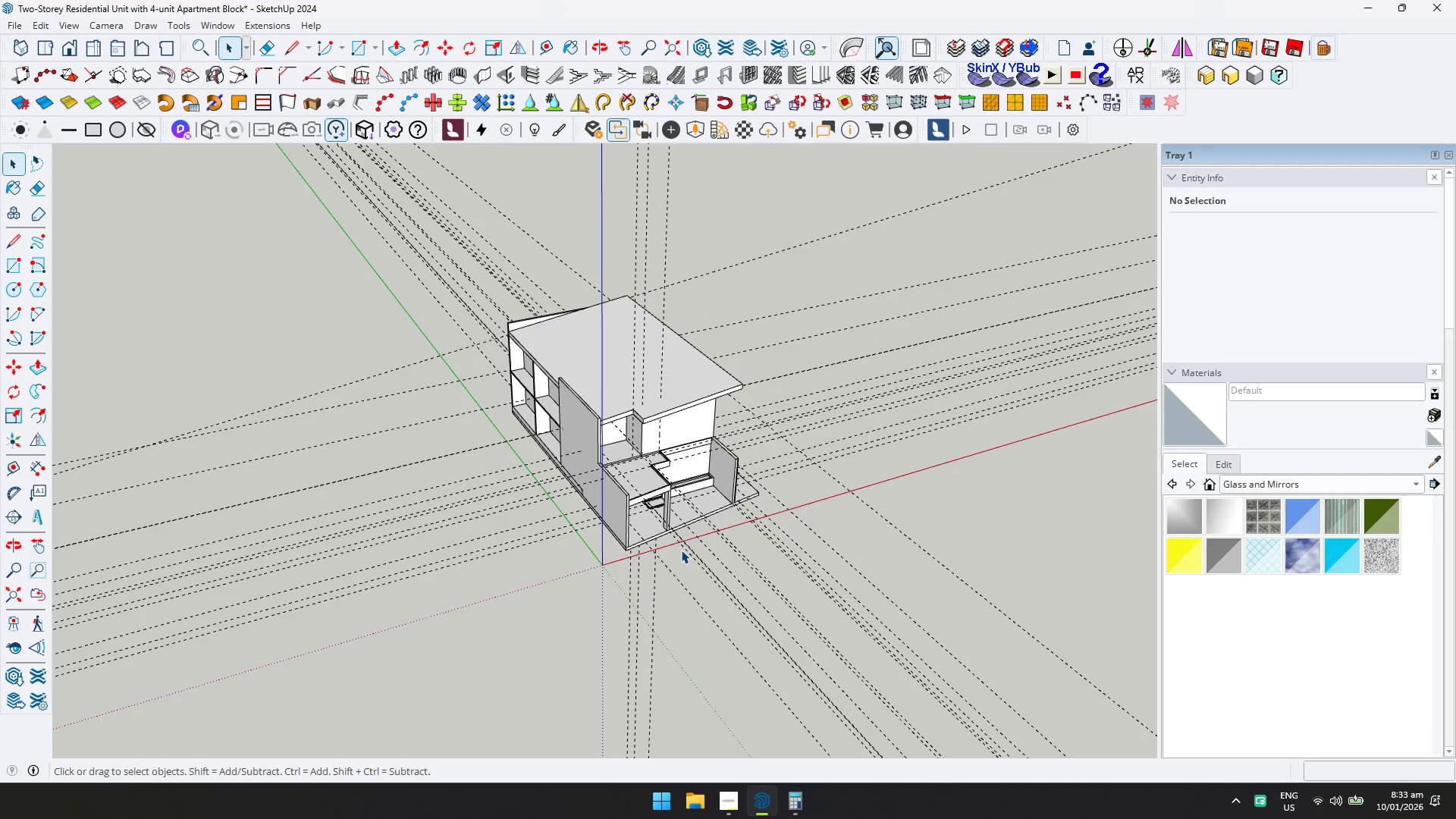 
wait(15.43)
 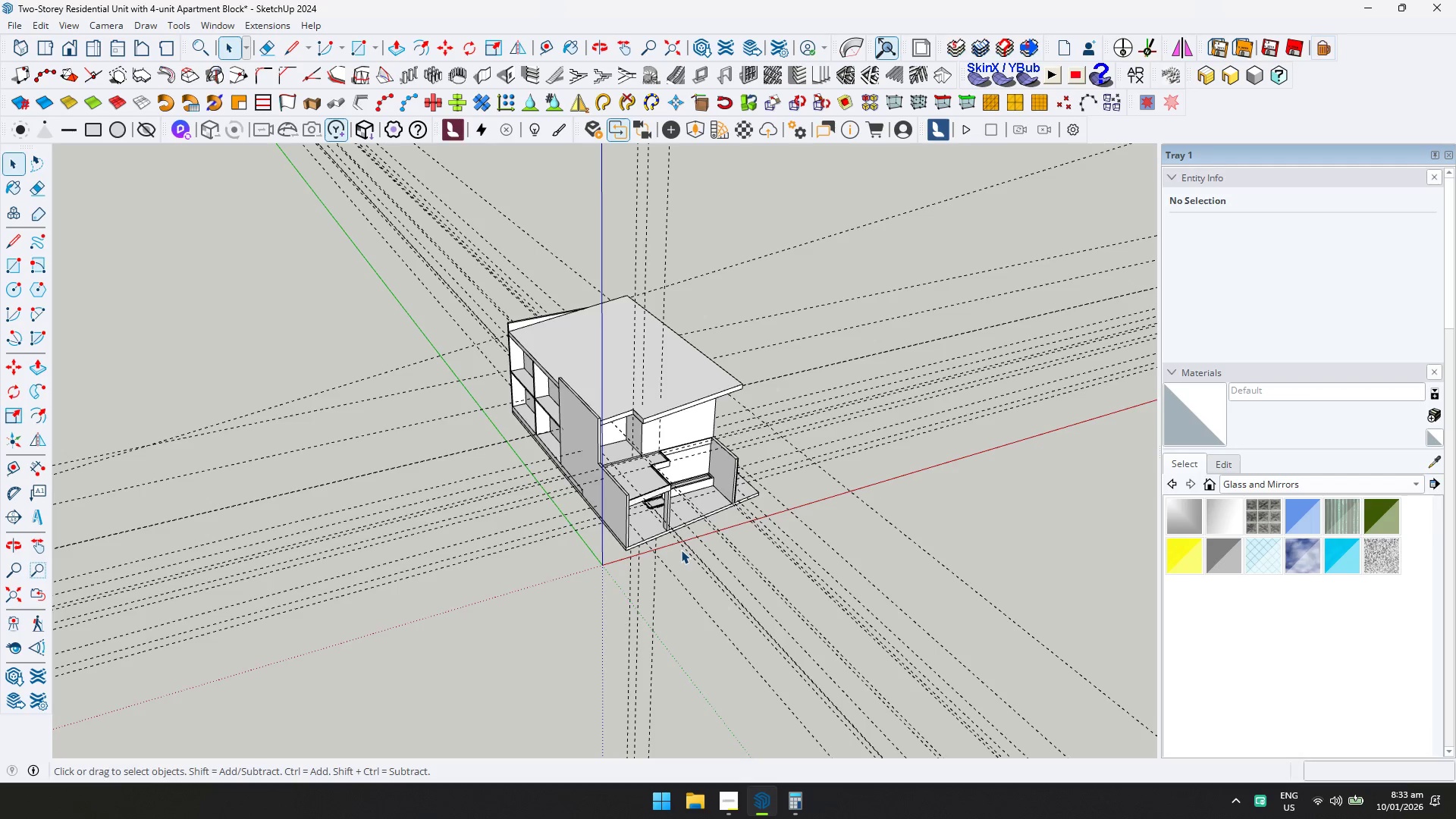 
hold_key(key=ShiftLeft, duration=0.33)
scroll: coordinate [661, 538], scroll_direction: up, amount: 17.0
 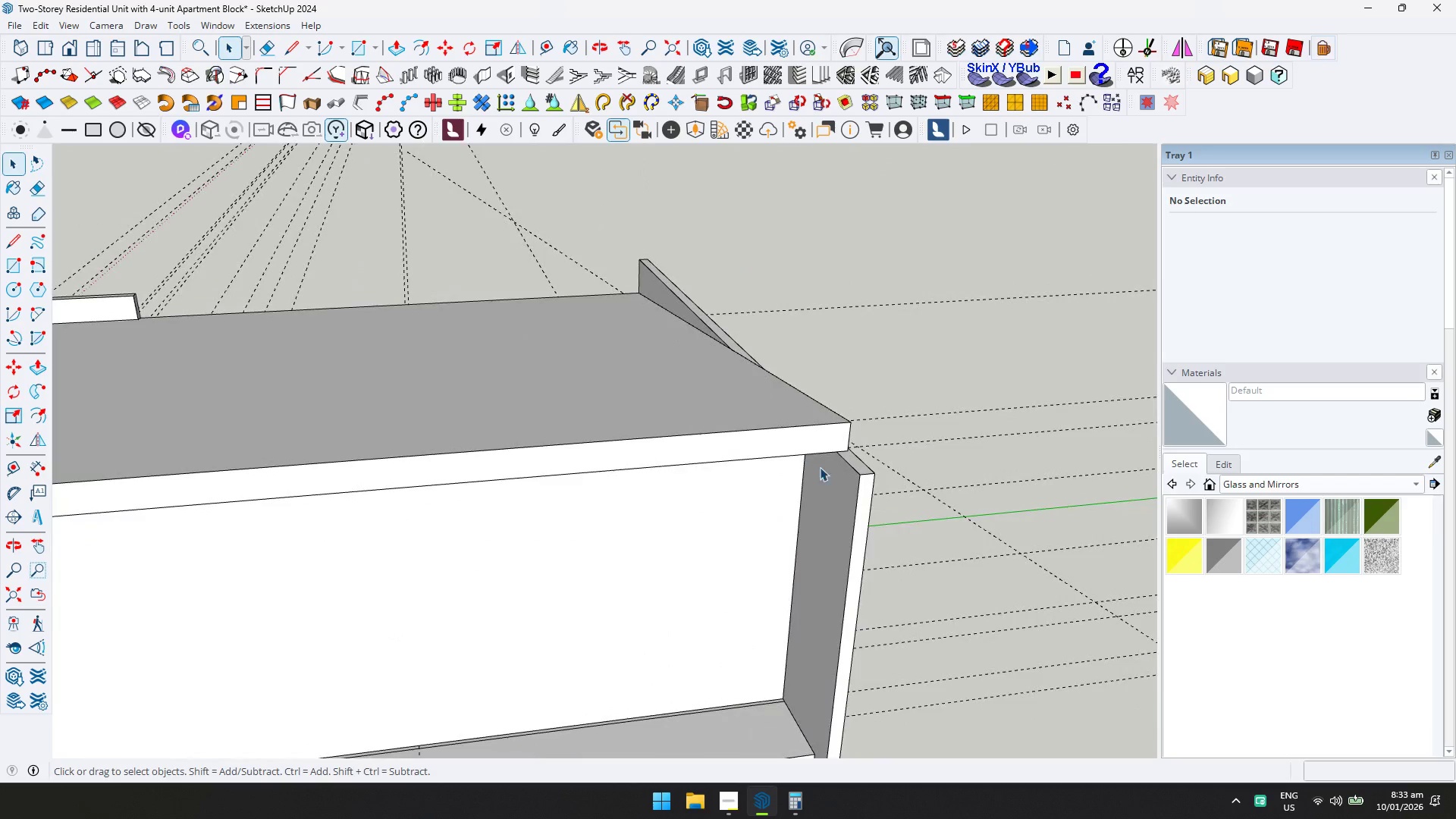 
double_click([821, 486])
 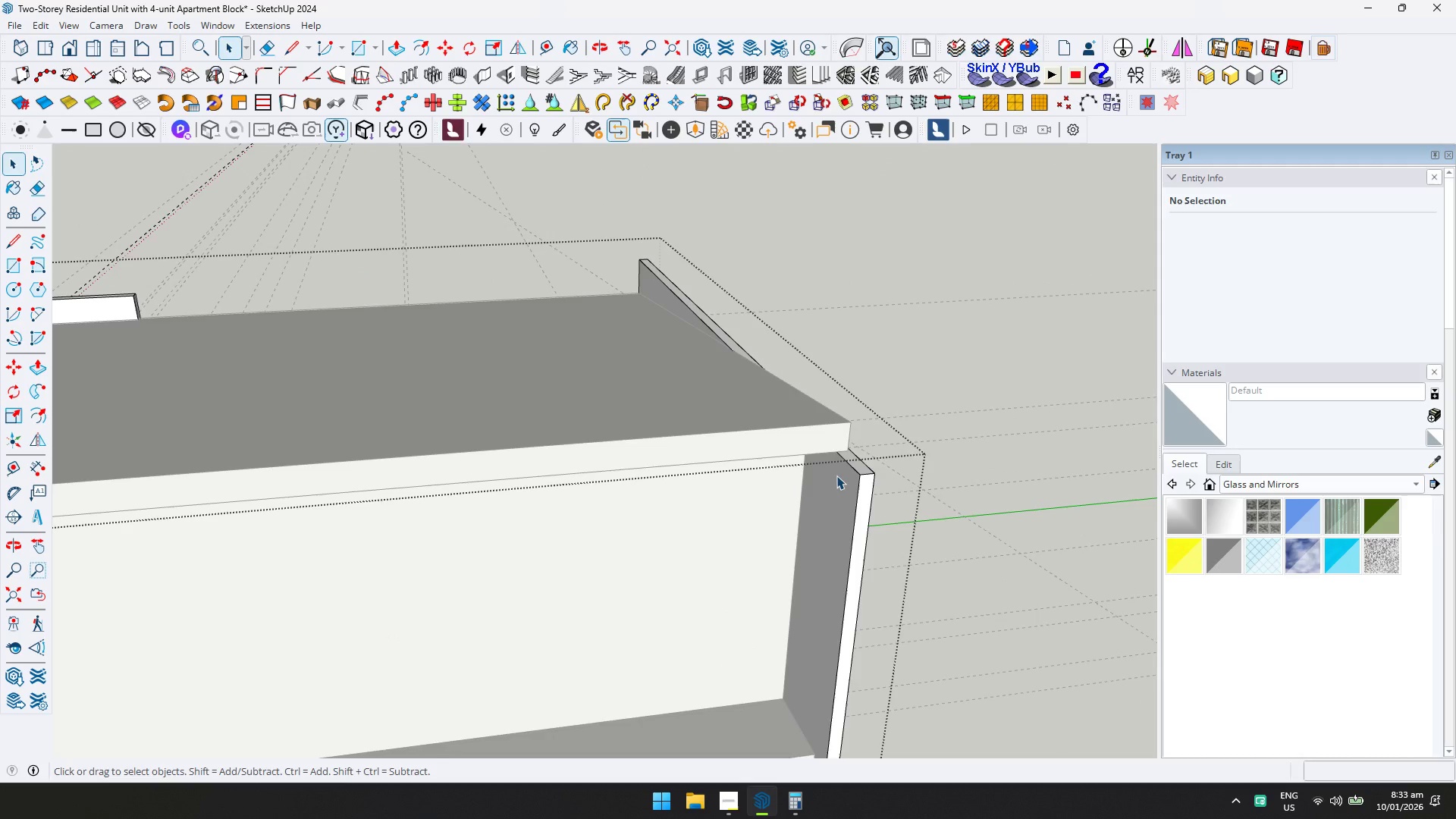 
triple_click([838, 475])
 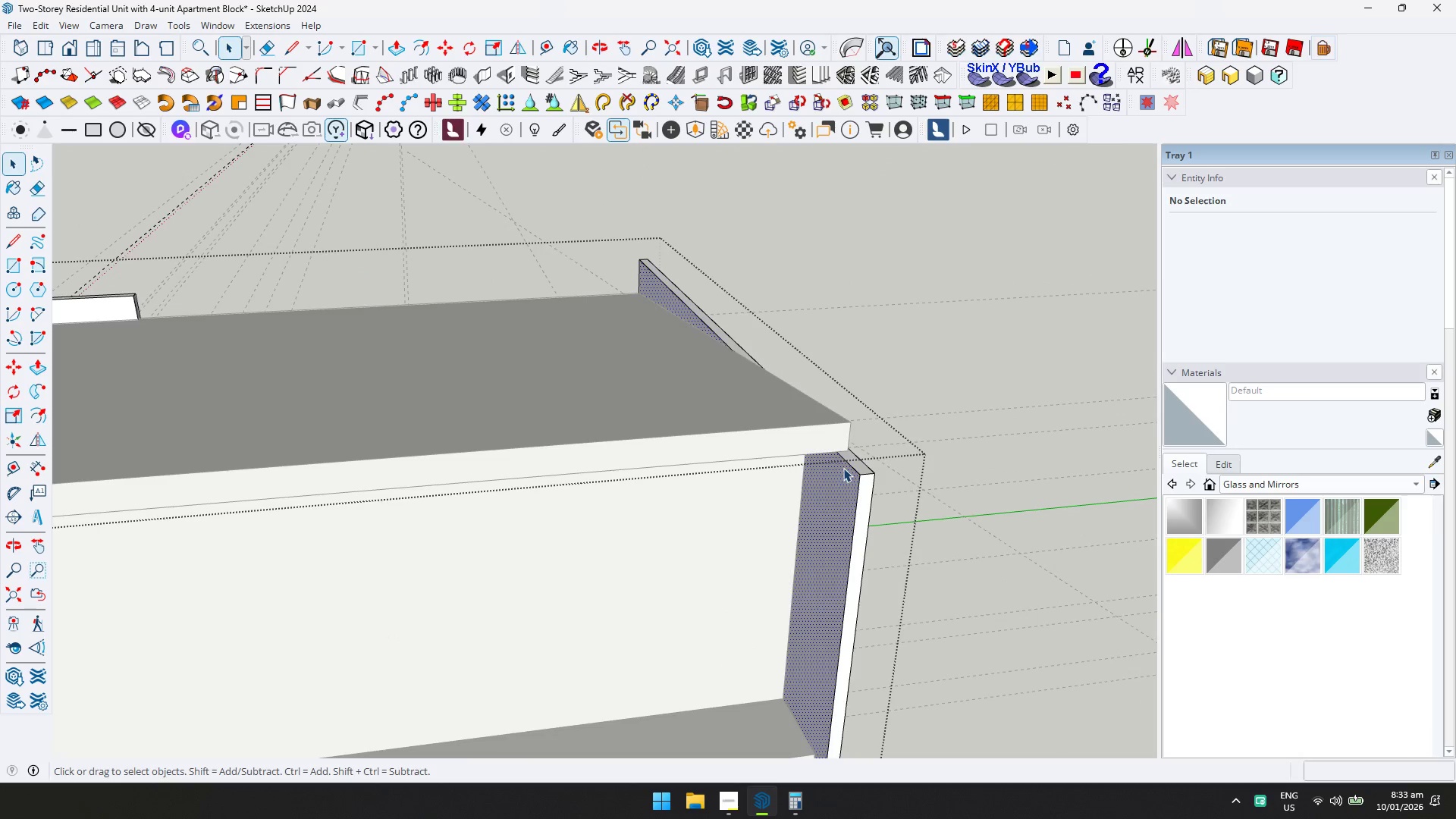 
key(P)
 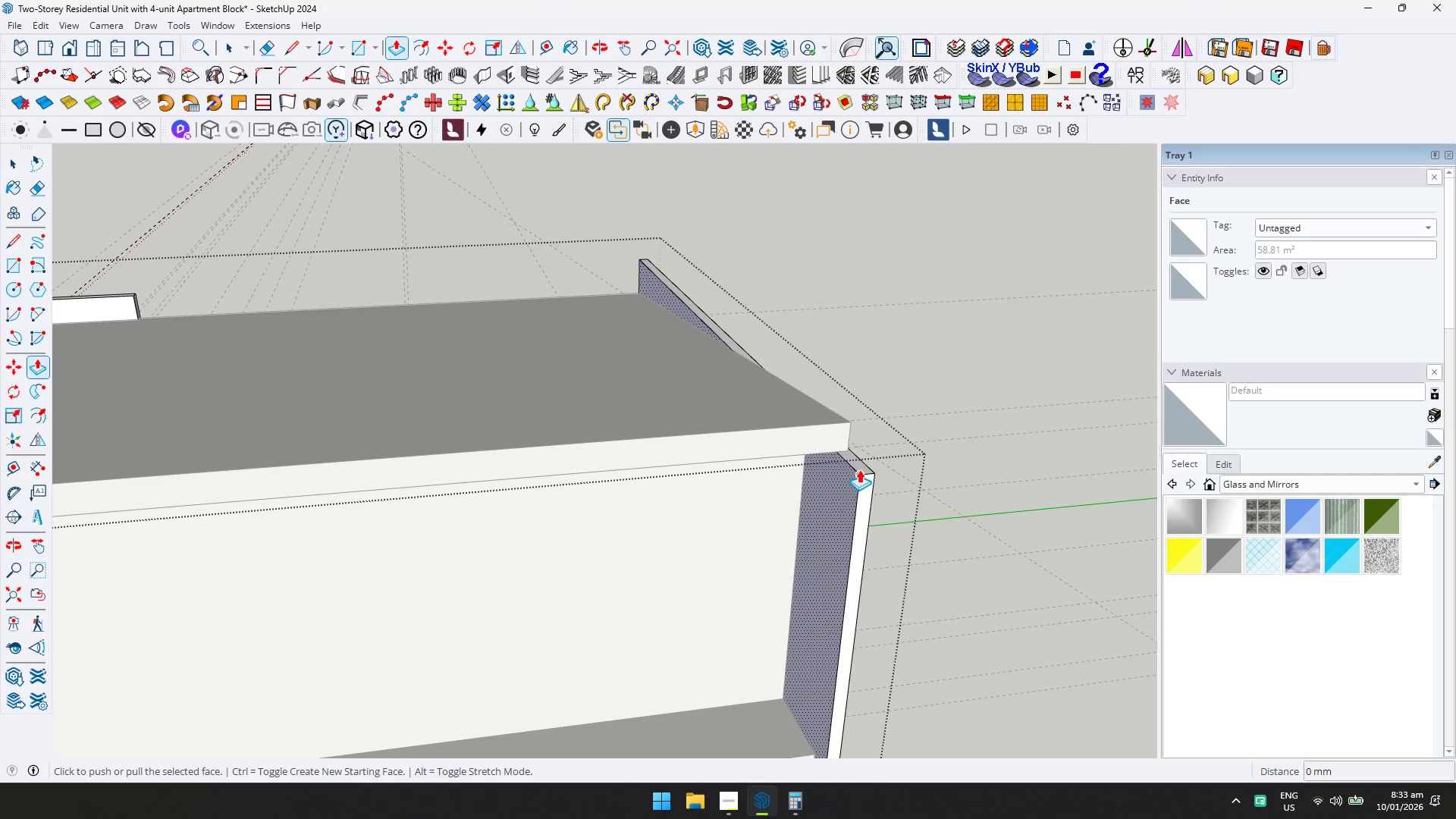 
key(Escape)
 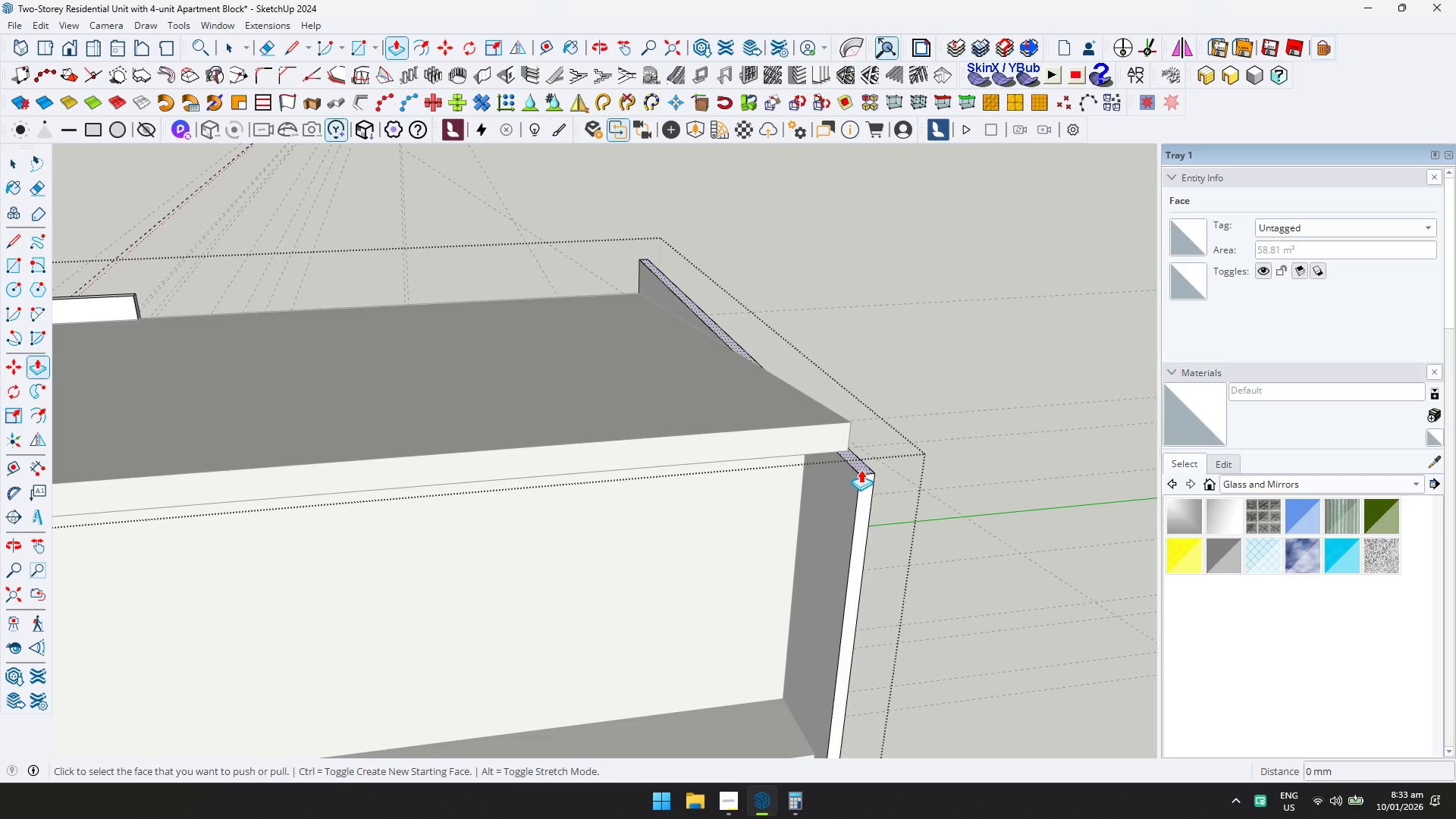 
left_click([861, 469])
 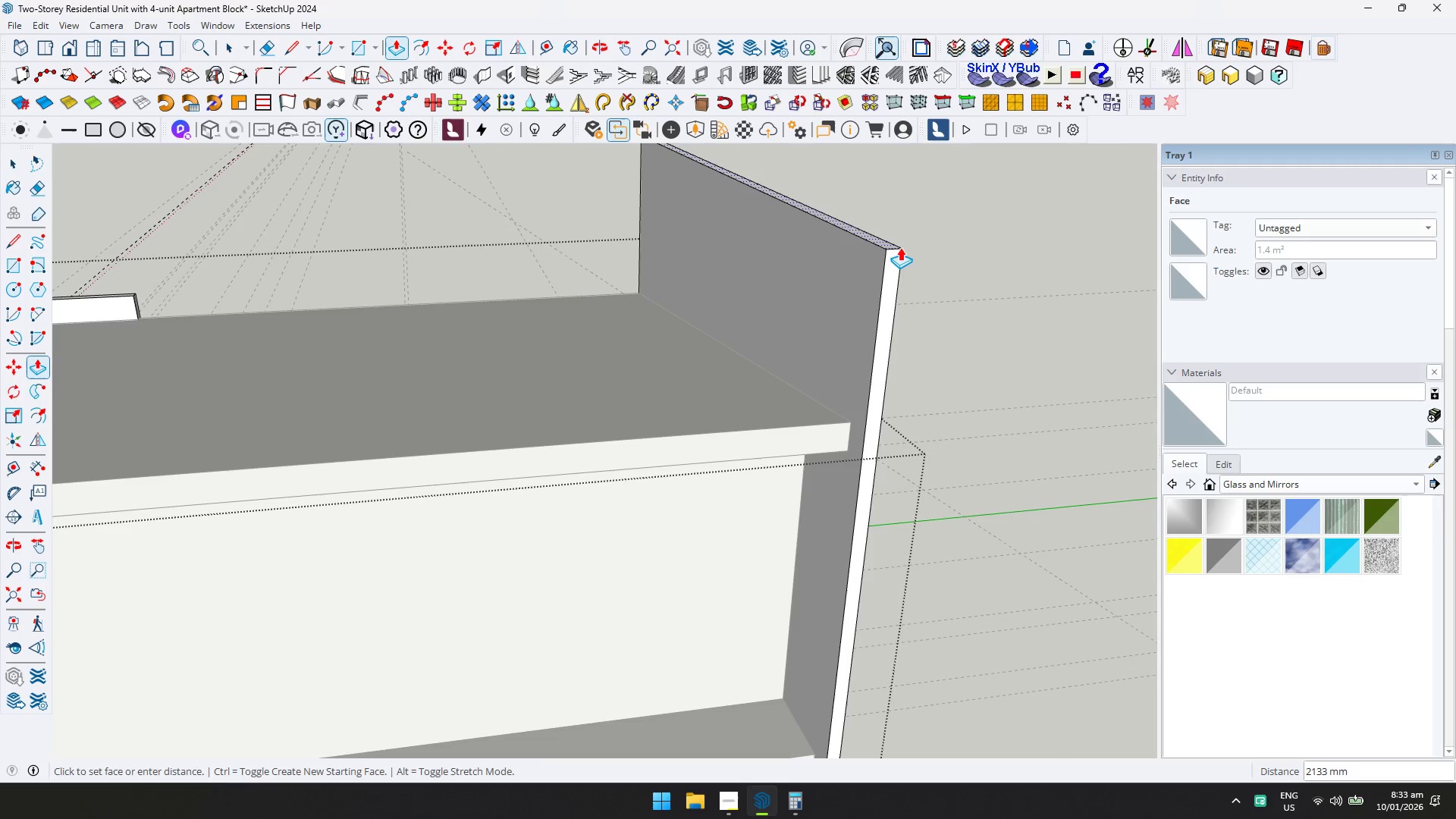 
left_click([900, 247])
 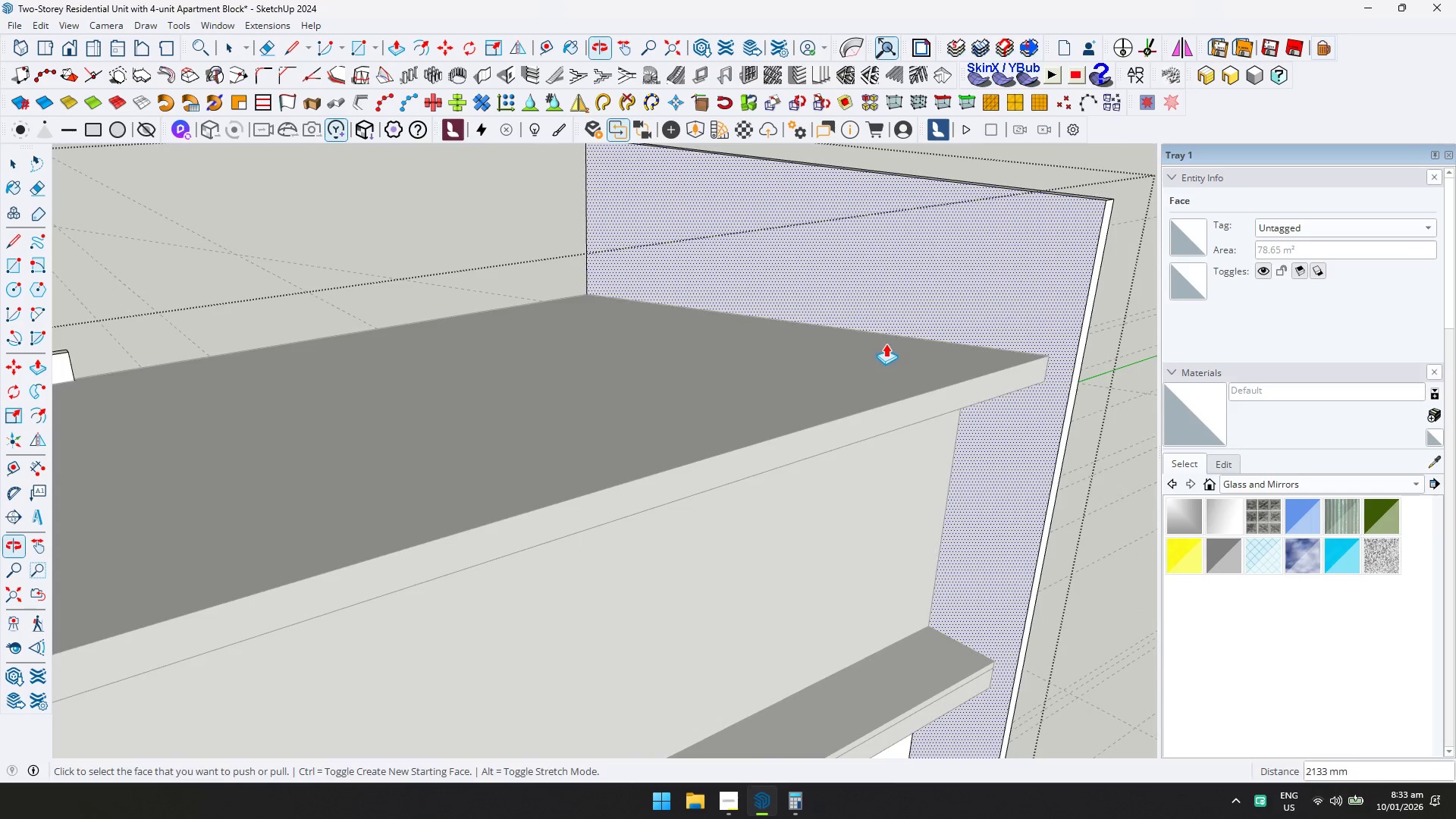 
type(tr)
 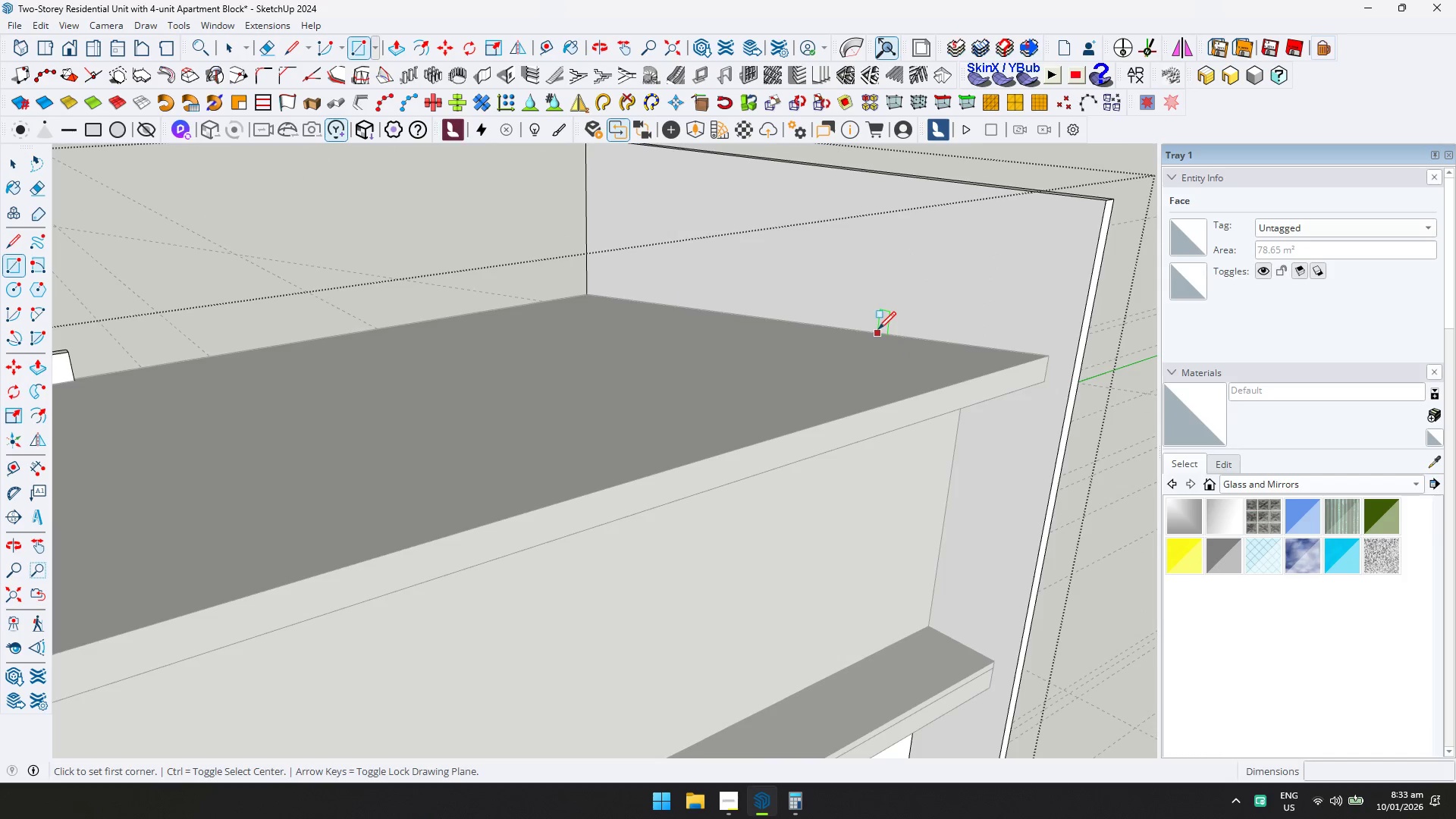 
left_click([878, 329])
 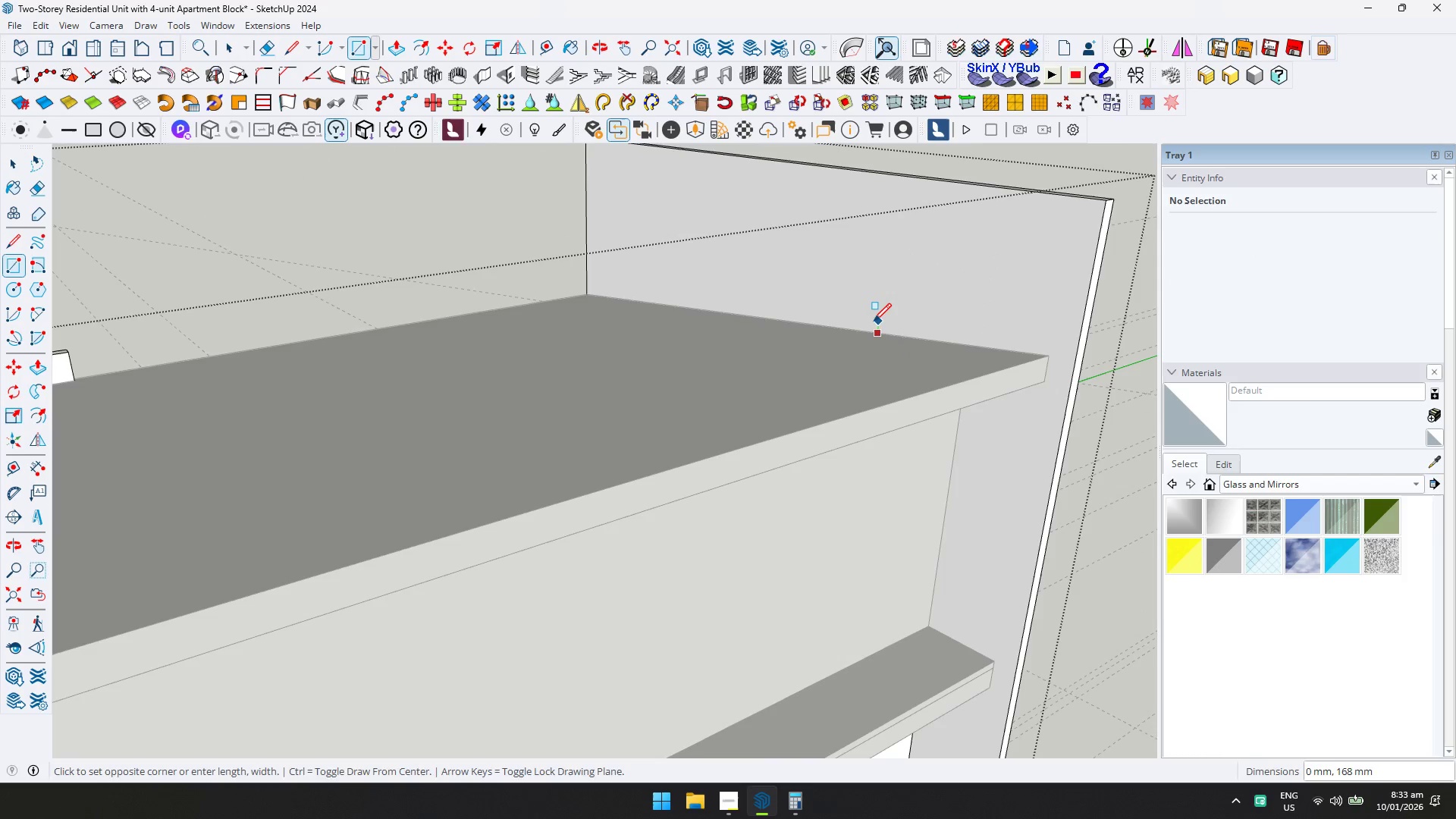 
key(T)
 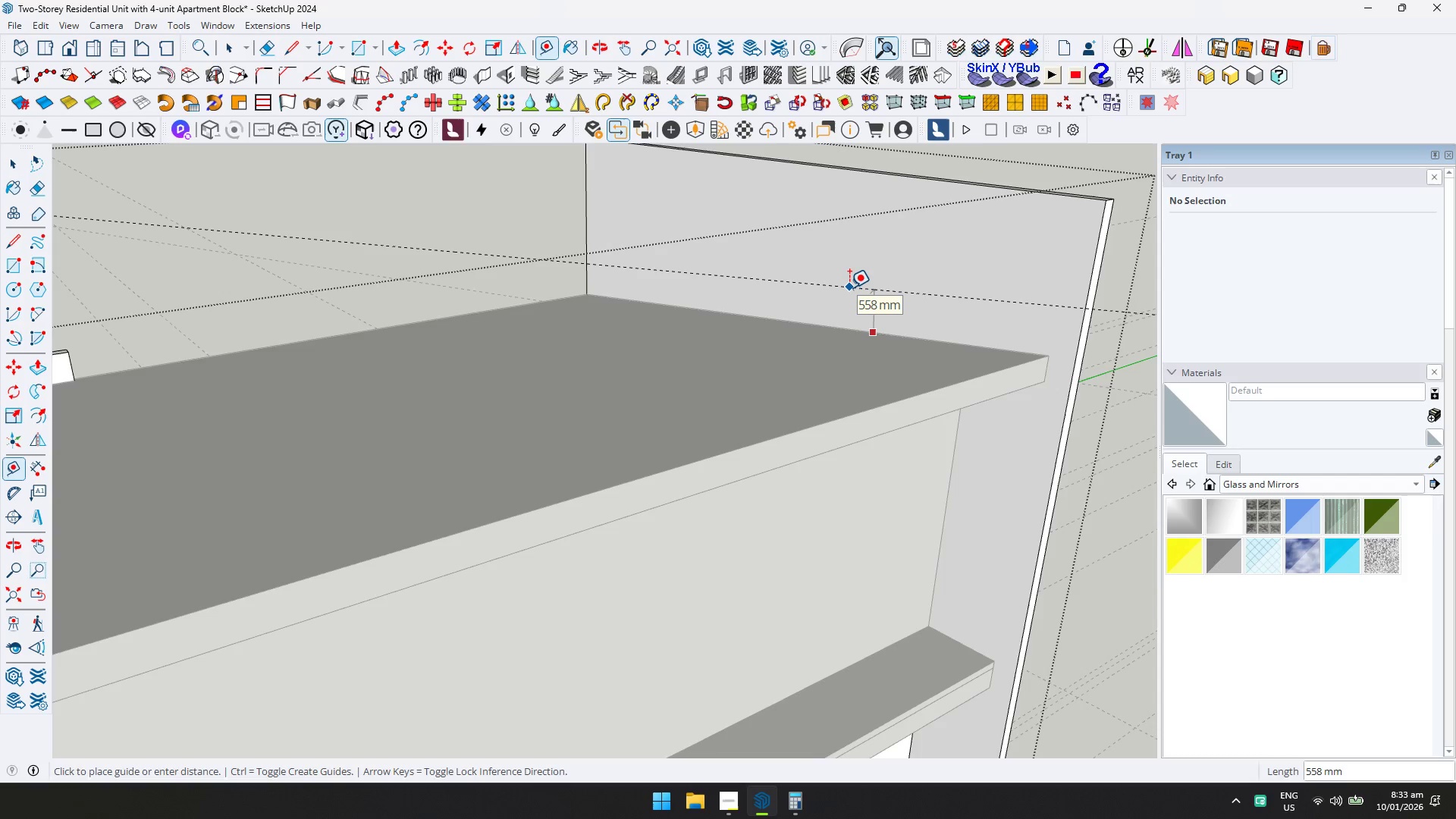 
type(400)
 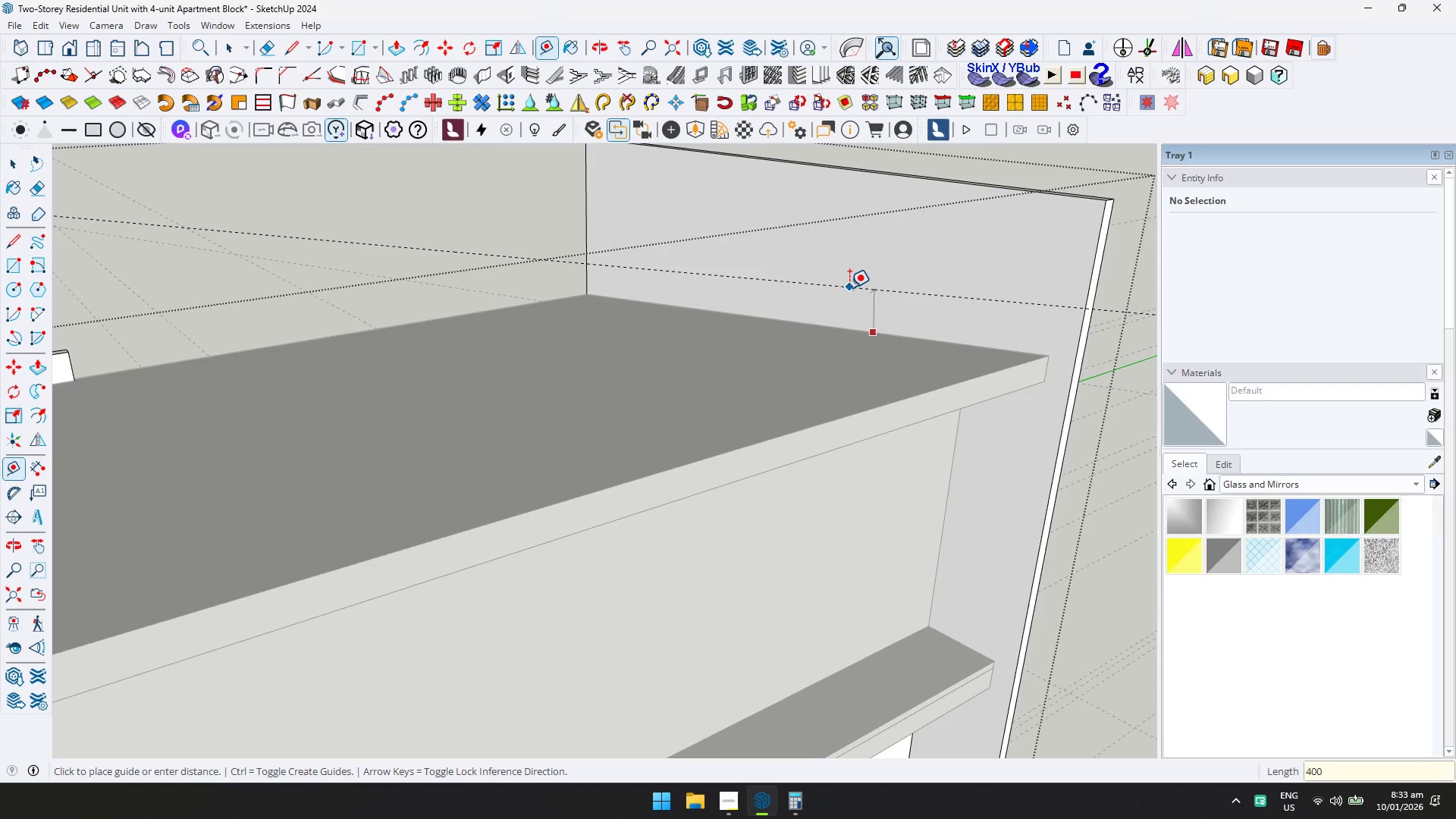 
key(Enter)
 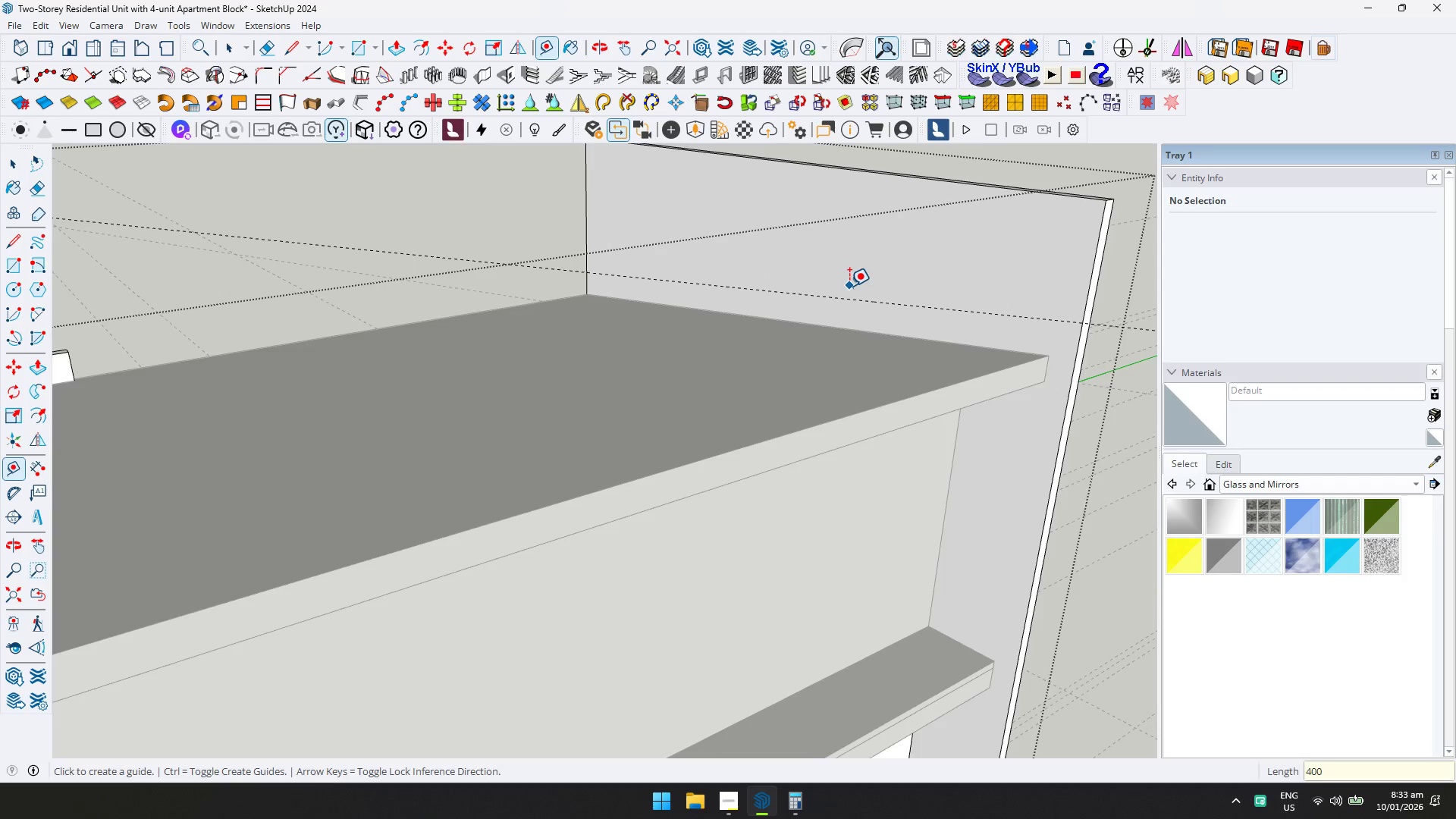 
scroll: coordinate [975, 398], scroll_direction: down, amount: 2.0
 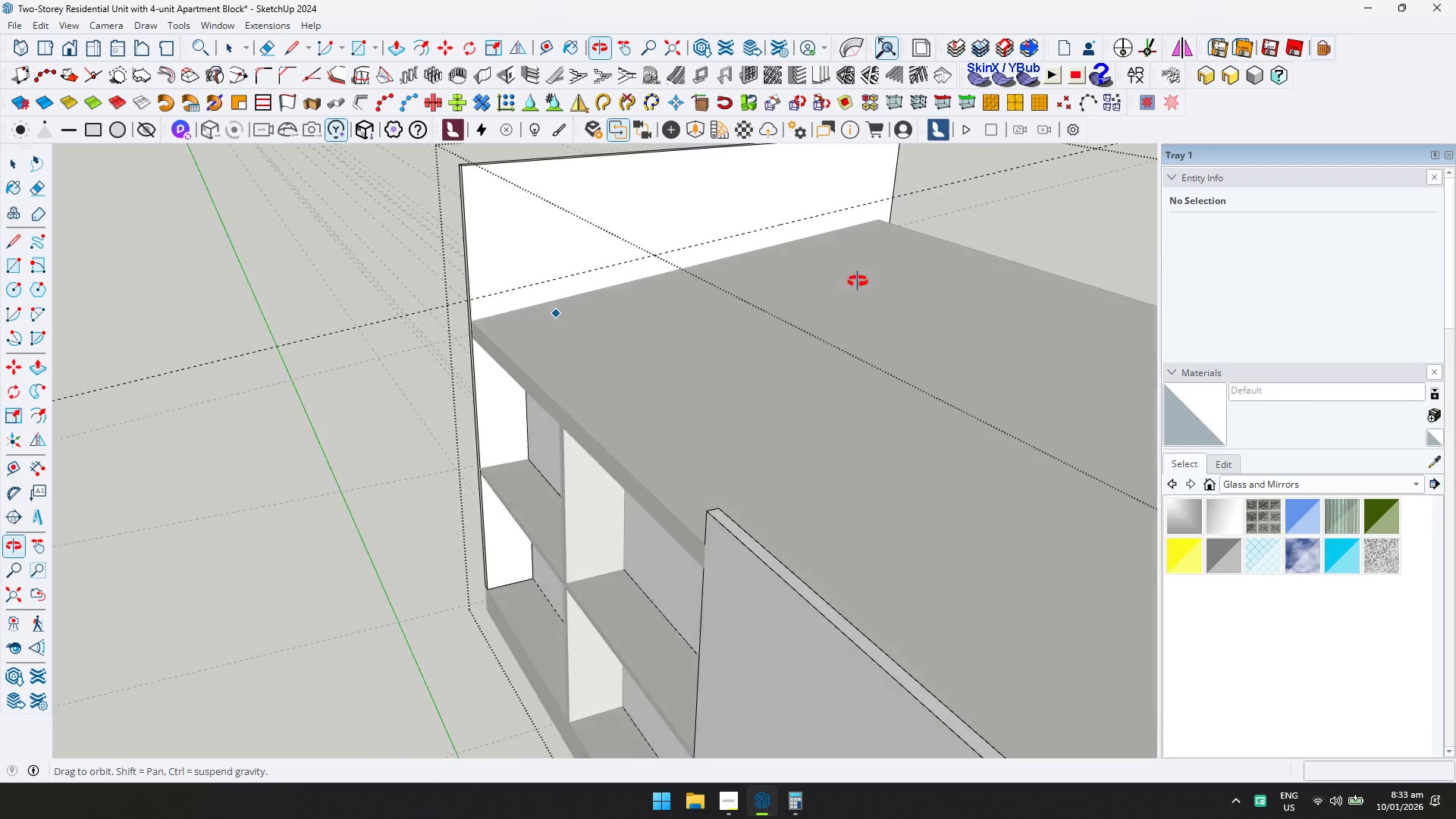 
key(Shift+ShiftLeft)
 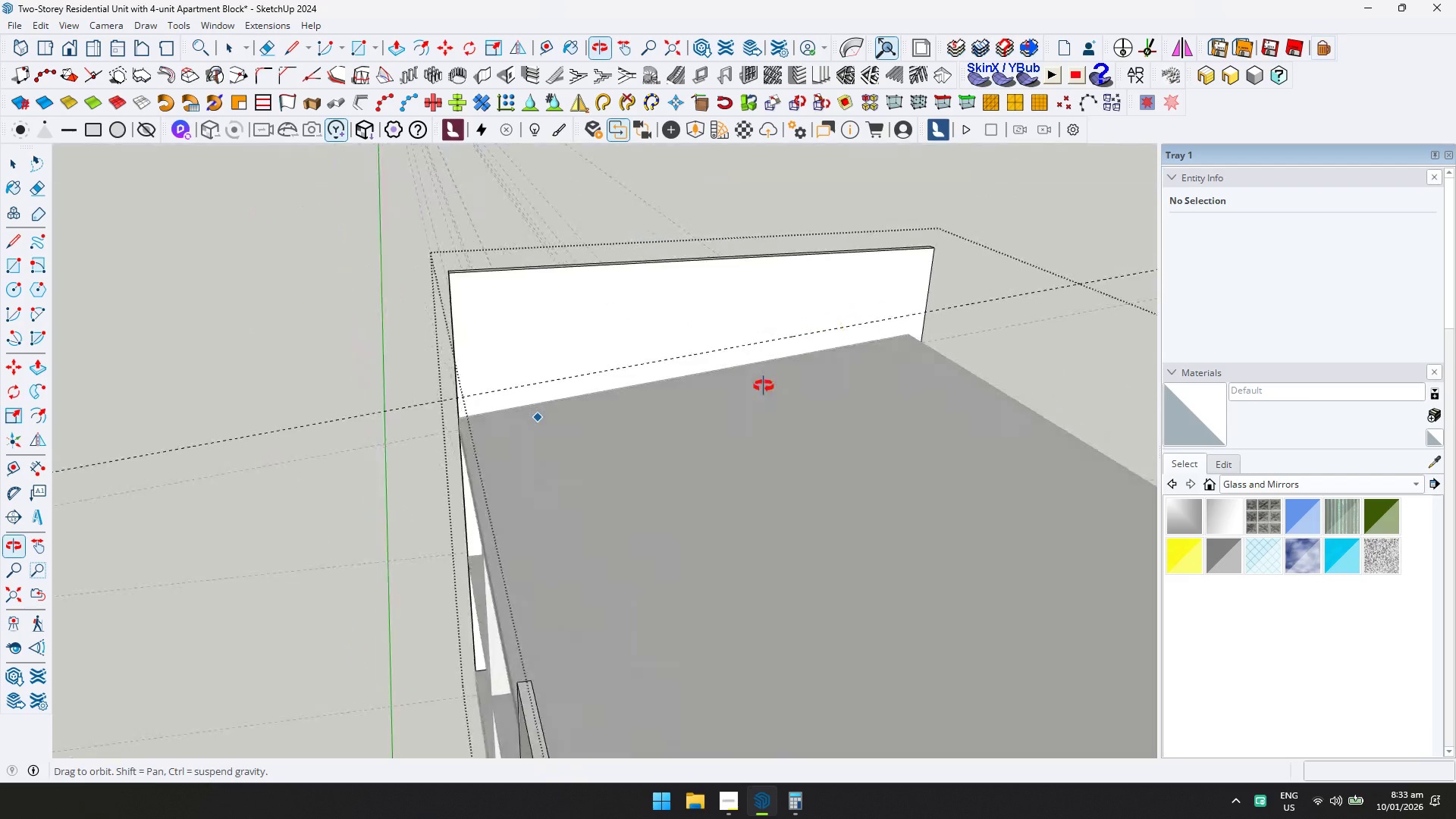 
key(L)
 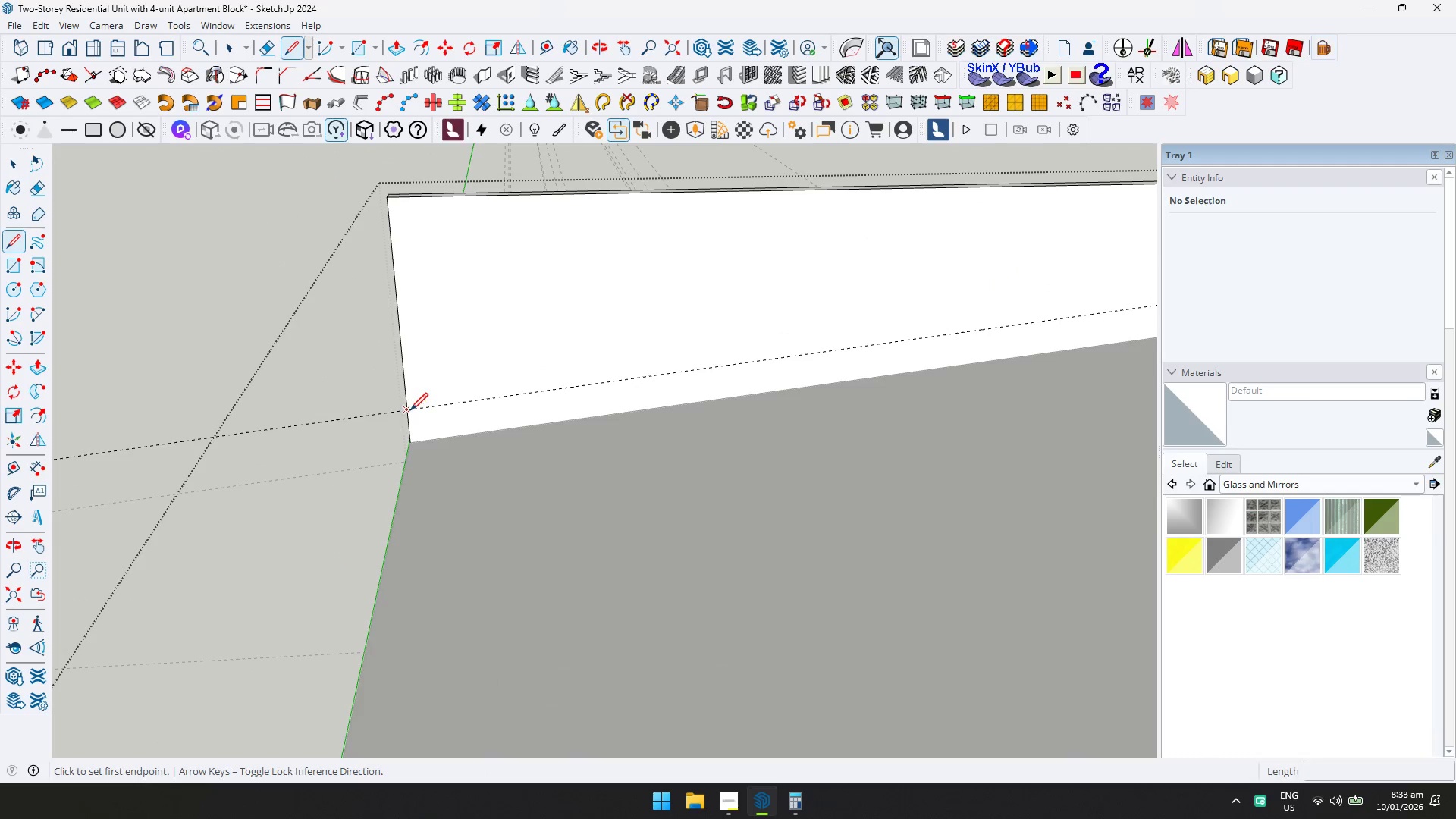 
scroll: coordinate [534, 366], scroll_direction: up, amount: 5.0
 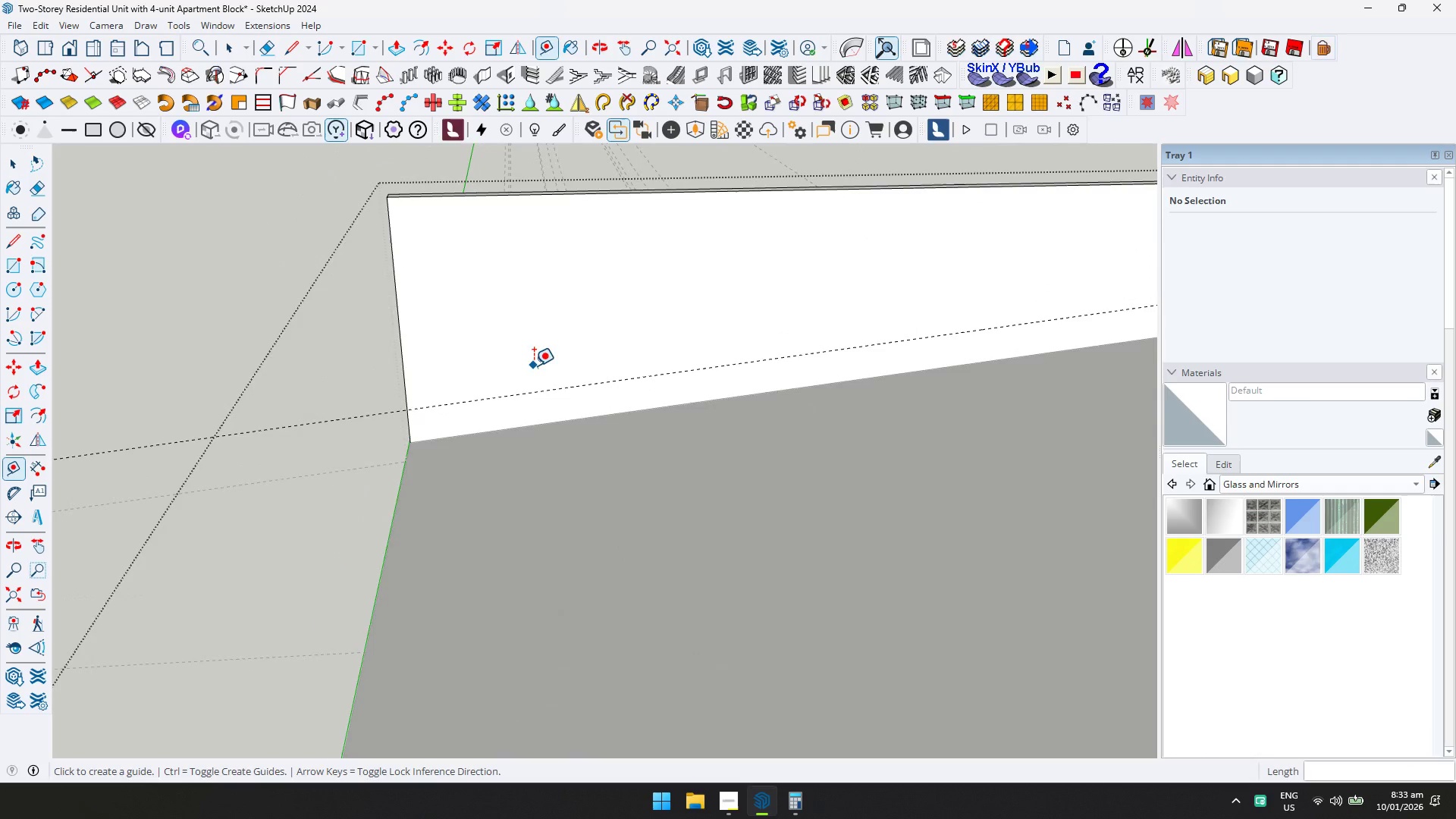 
left_click([410, 409])
 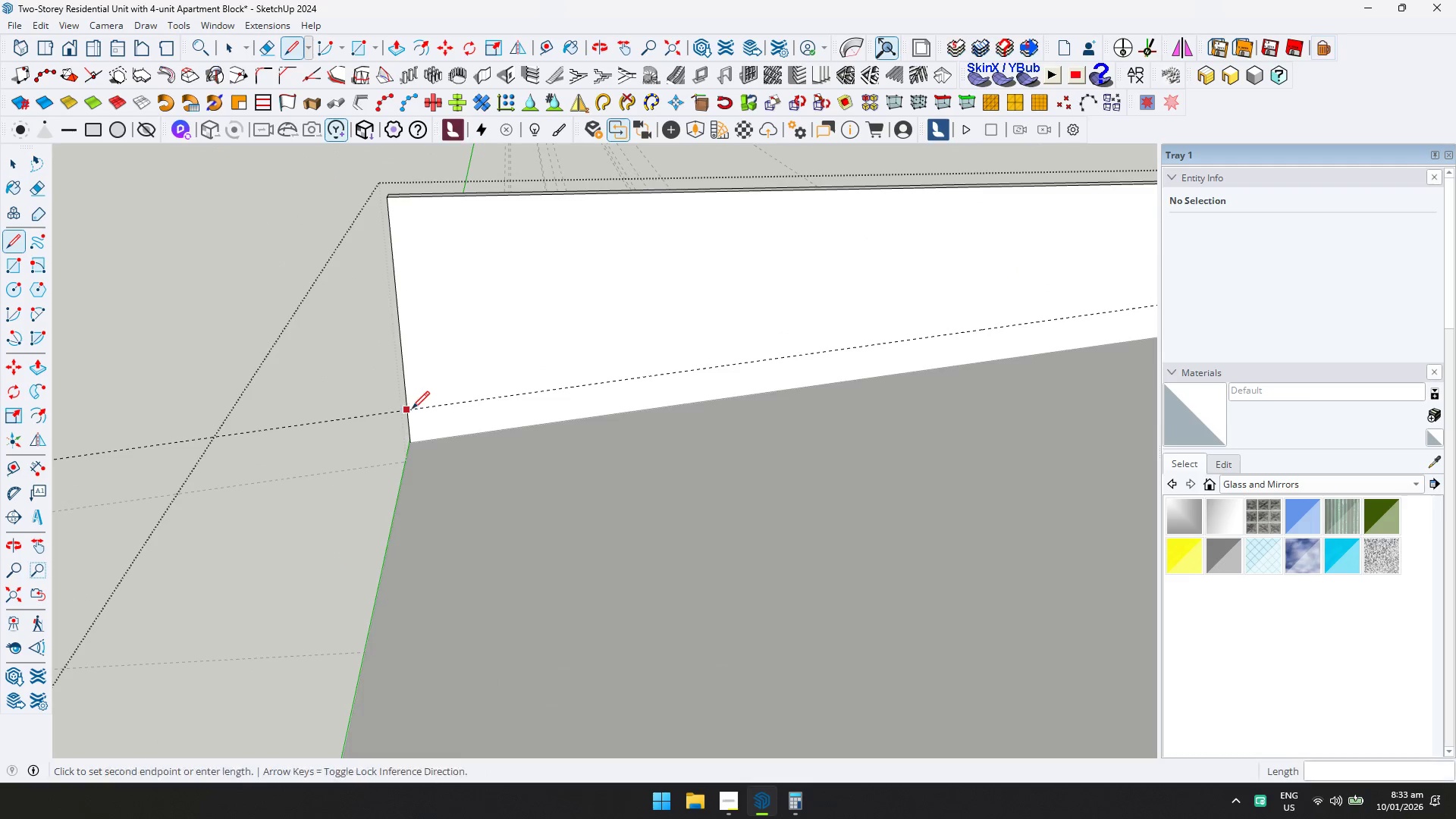 
key(Shift+ShiftLeft)
 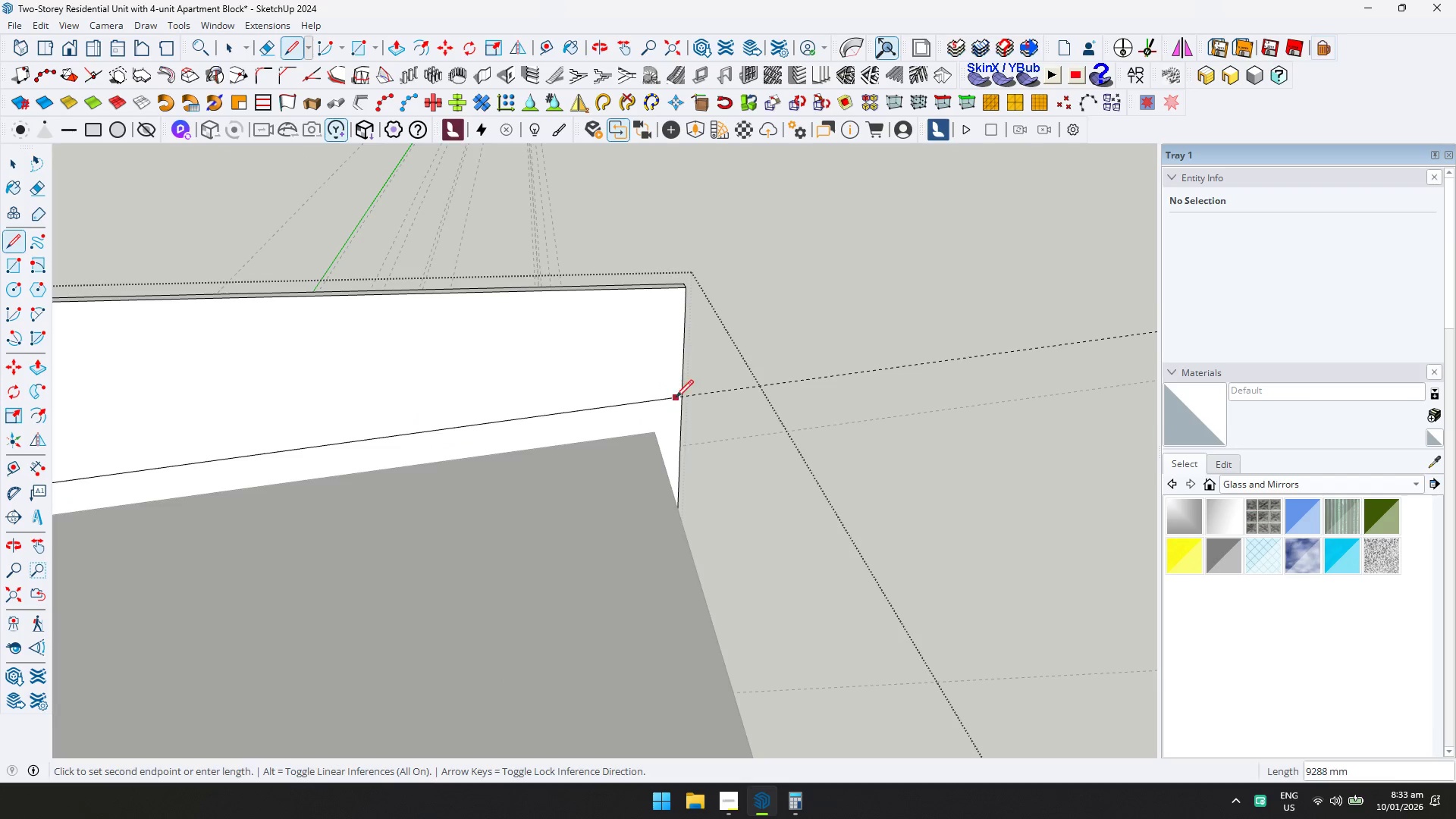 
left_click([680, 397])
 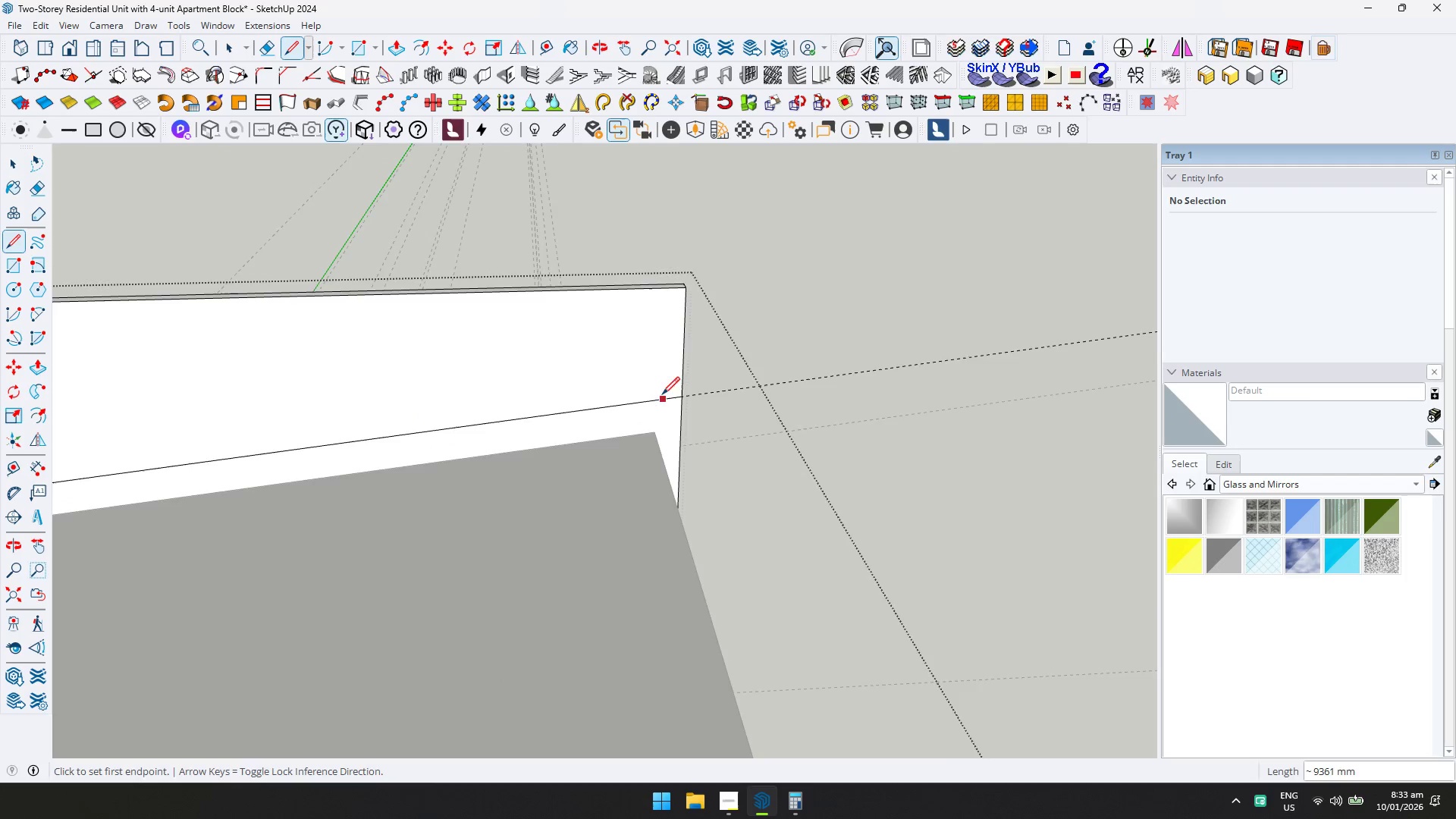 
key(P)
 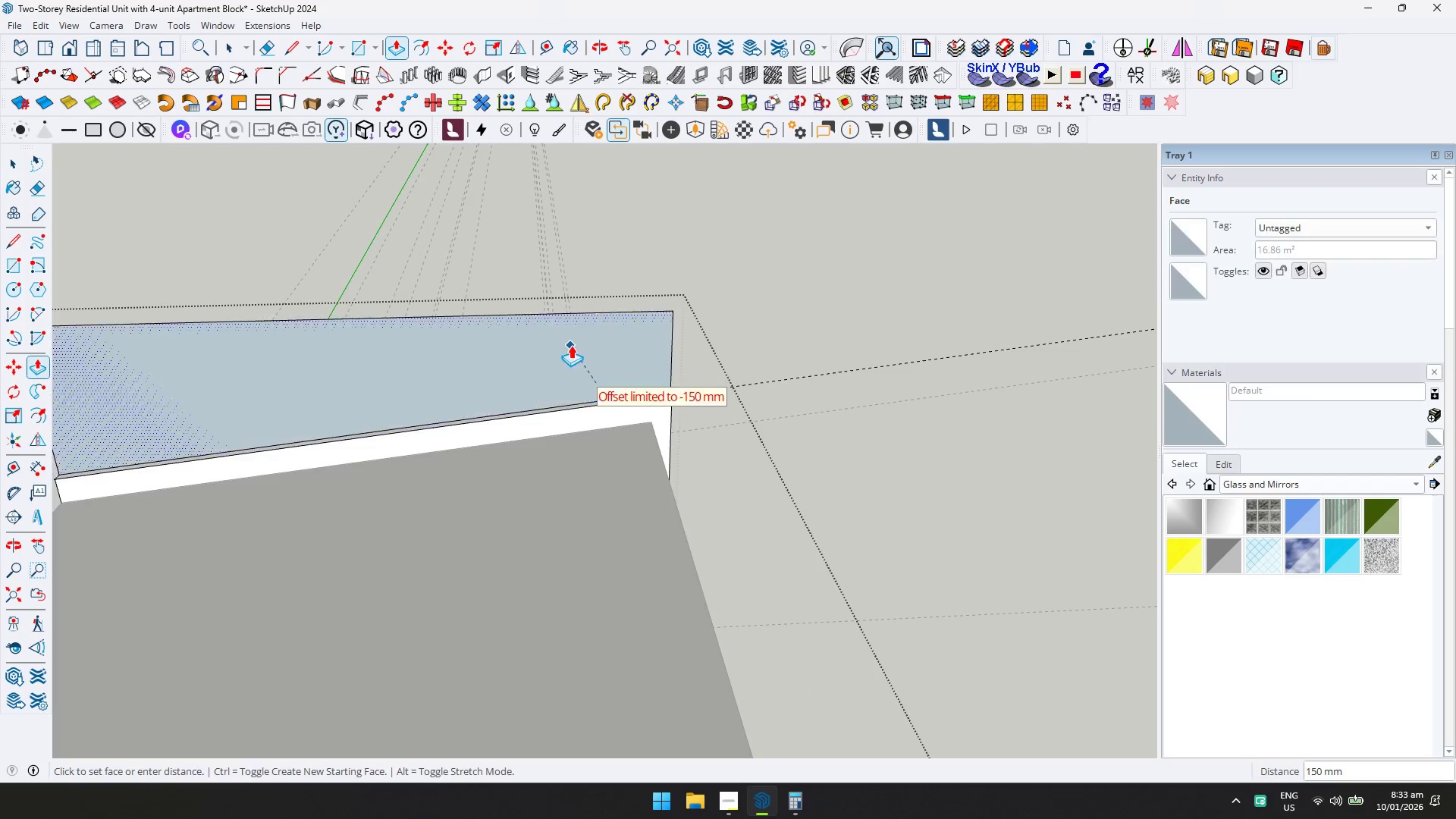 
scroll: coordinate [641, 391], scroll_direction: down, amount: 3.0
 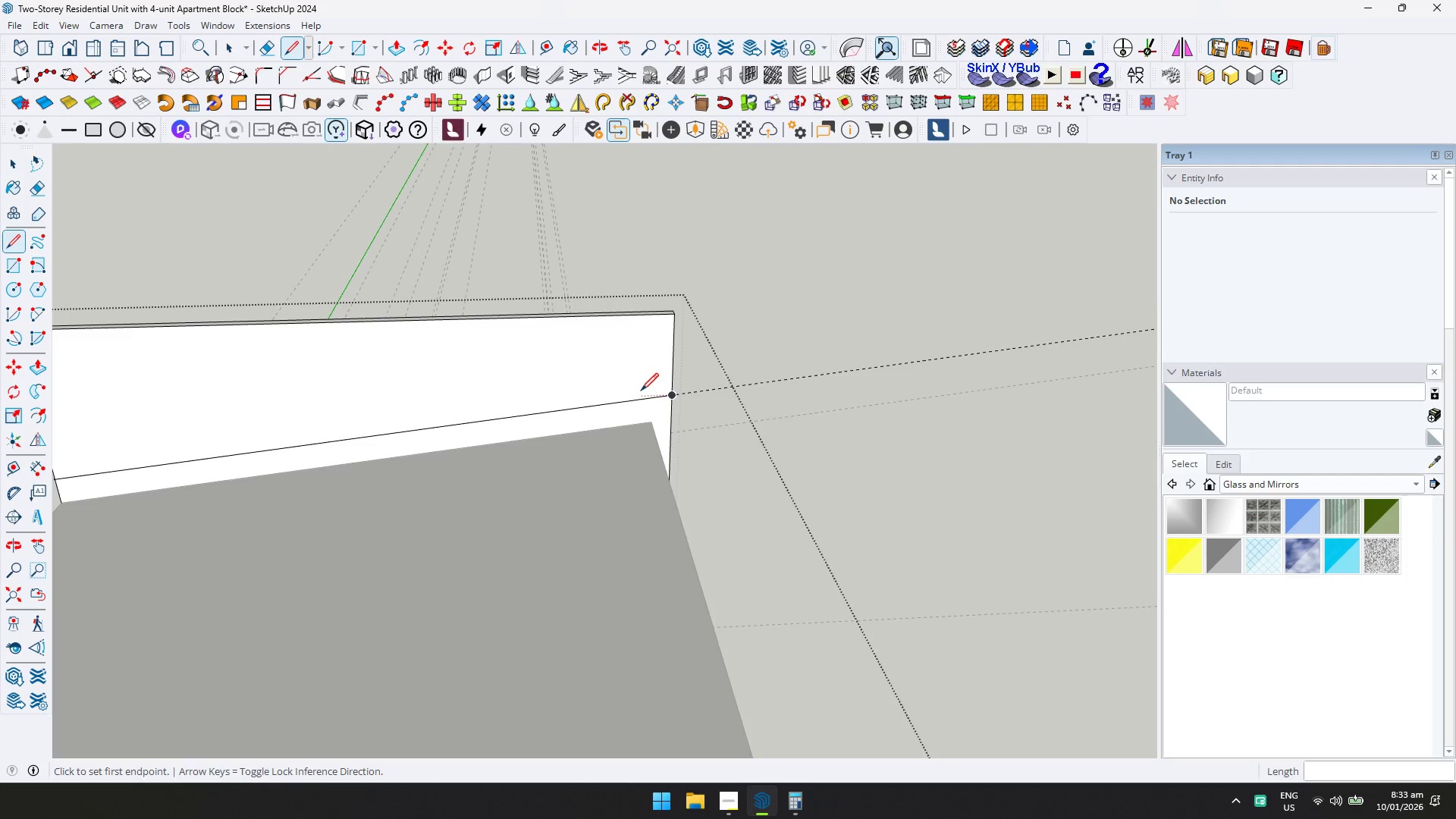 
double_click([566, 334])
 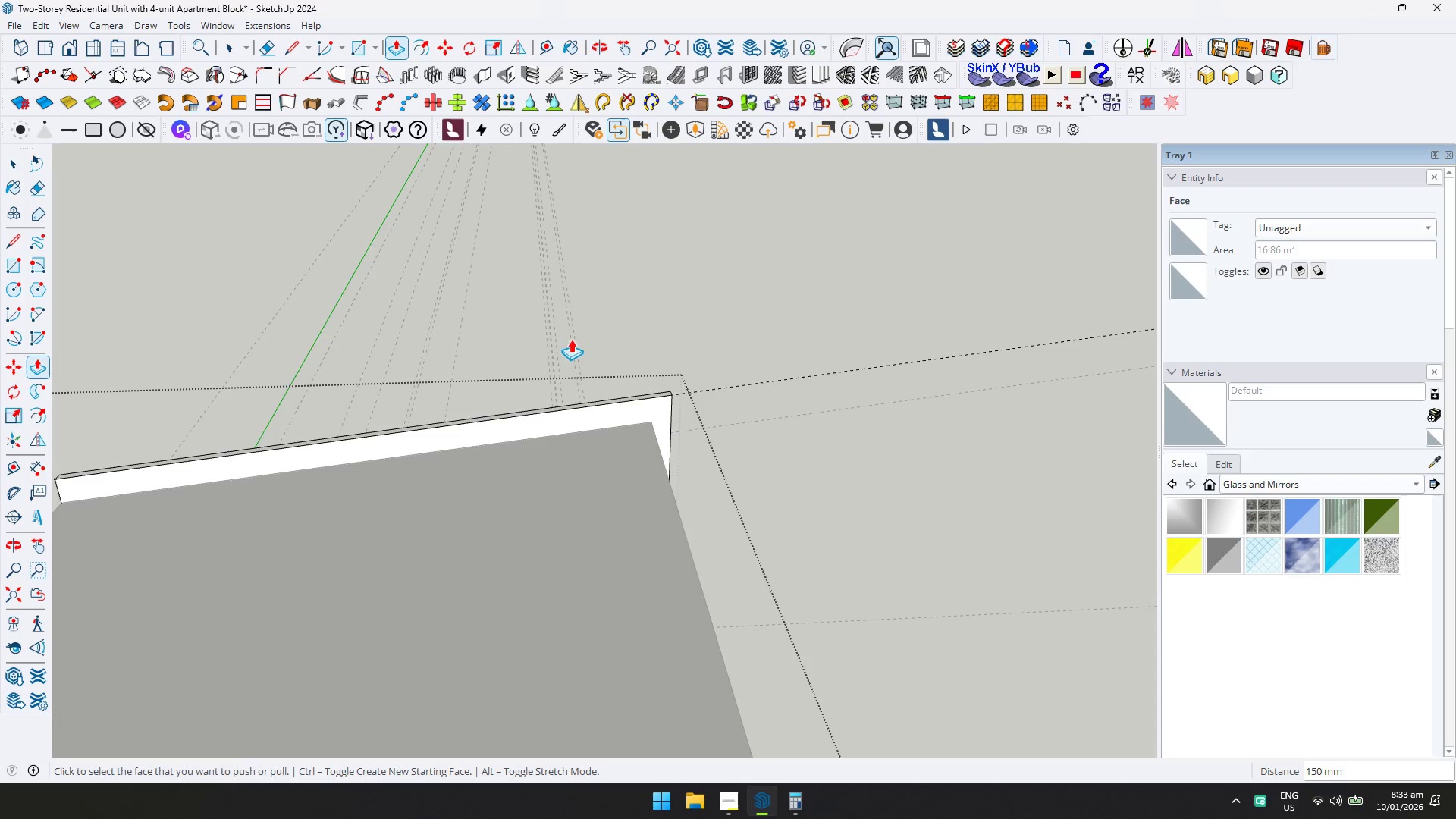 
scroll: coordinate [520, 385], scroll_direction: down, amount: 12.0
 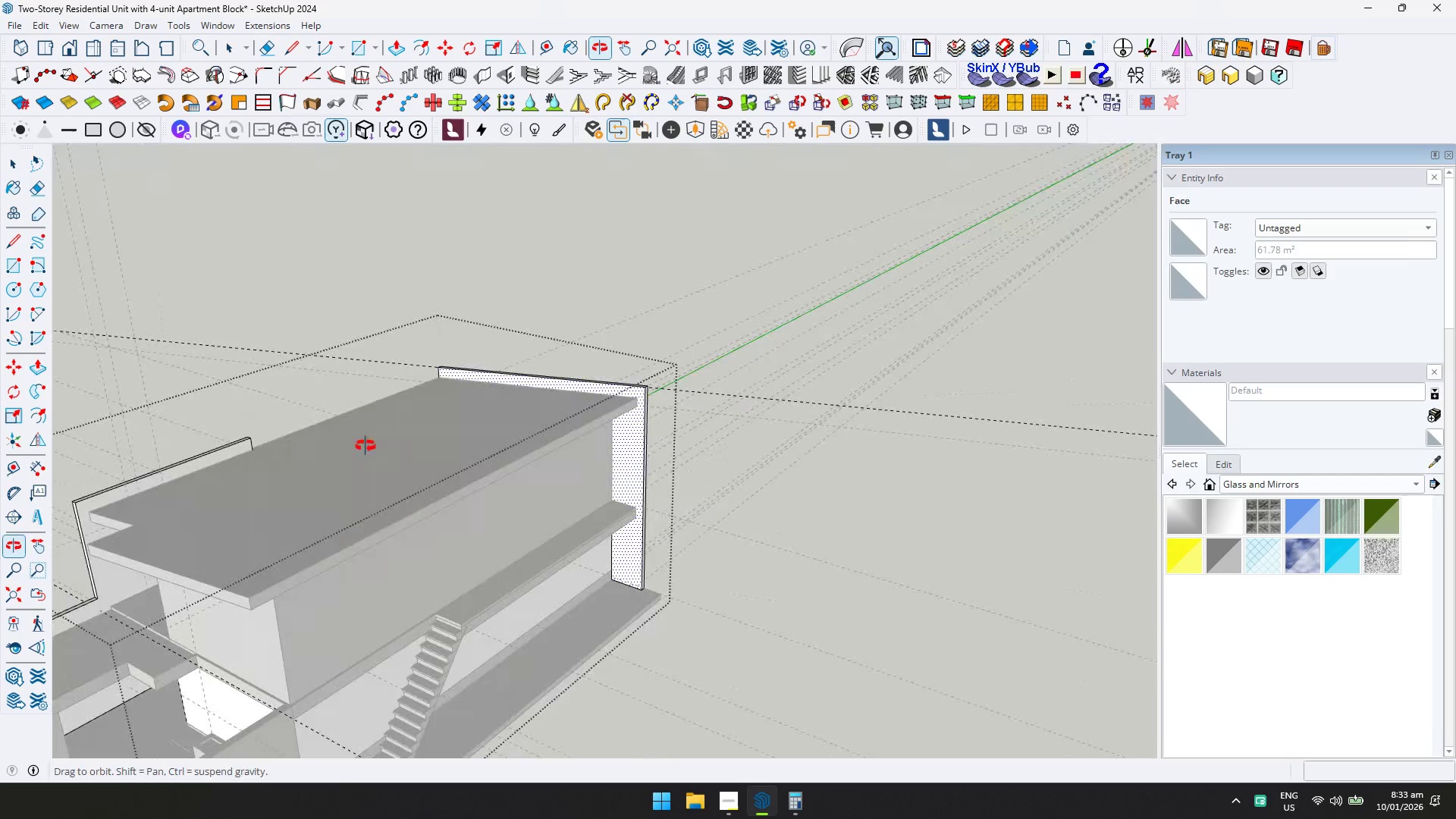 
scroll: coordinate [639, 588], scroll_direction: up, amount: 13.0
 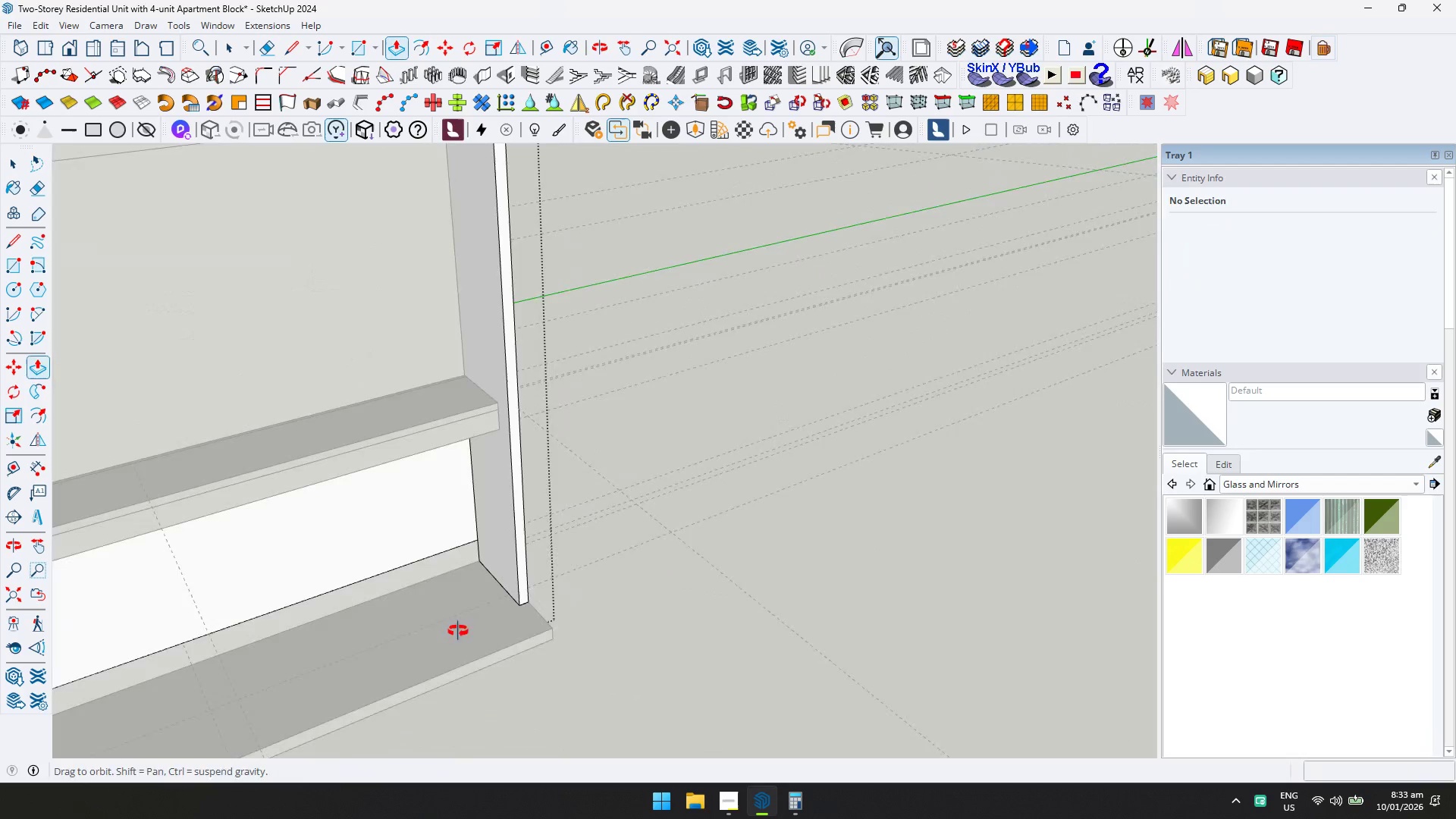 
key(T)
 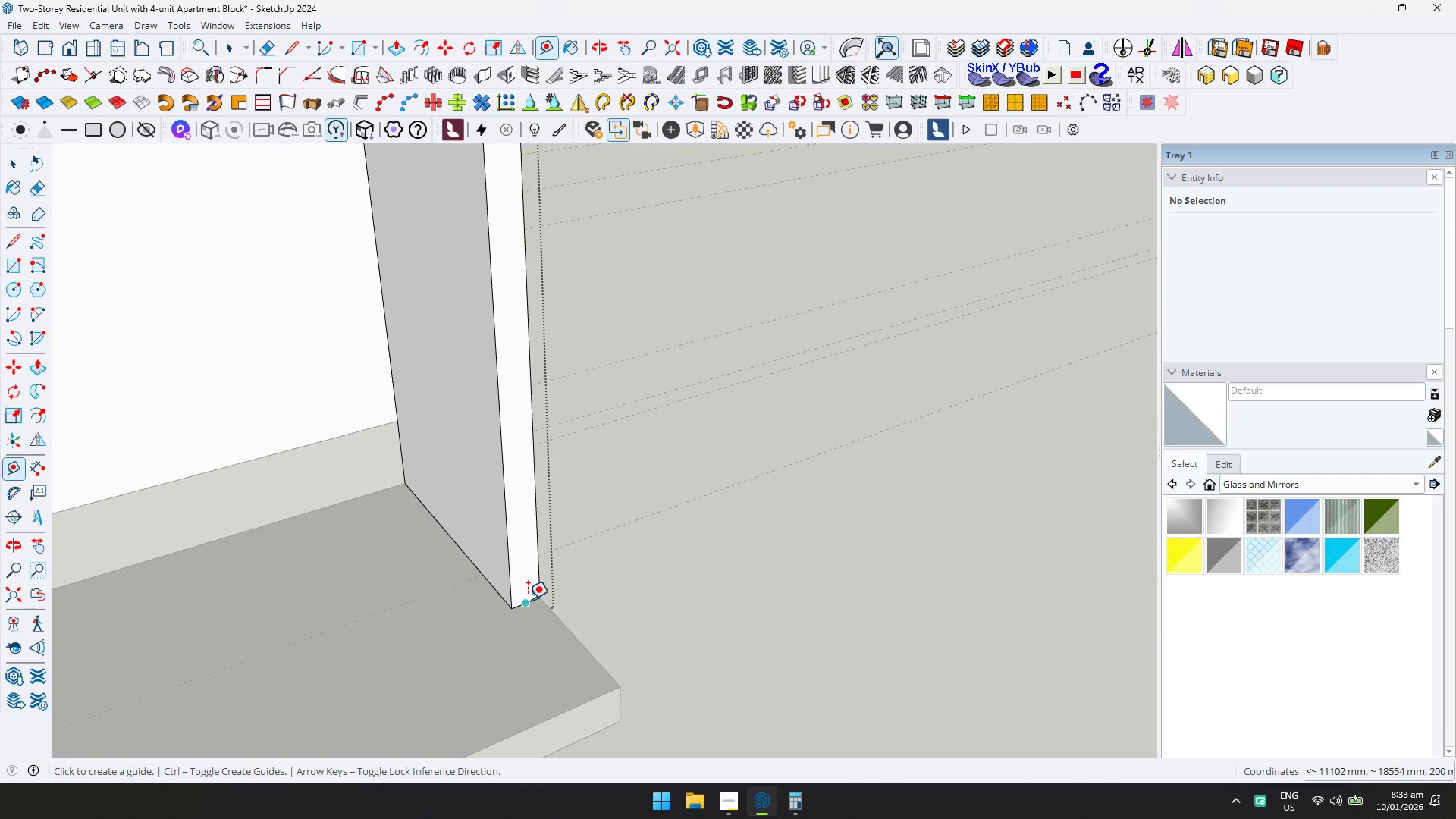 
scroll: coordinate [517, 607], scroll_direction: up, amount: 11.0
 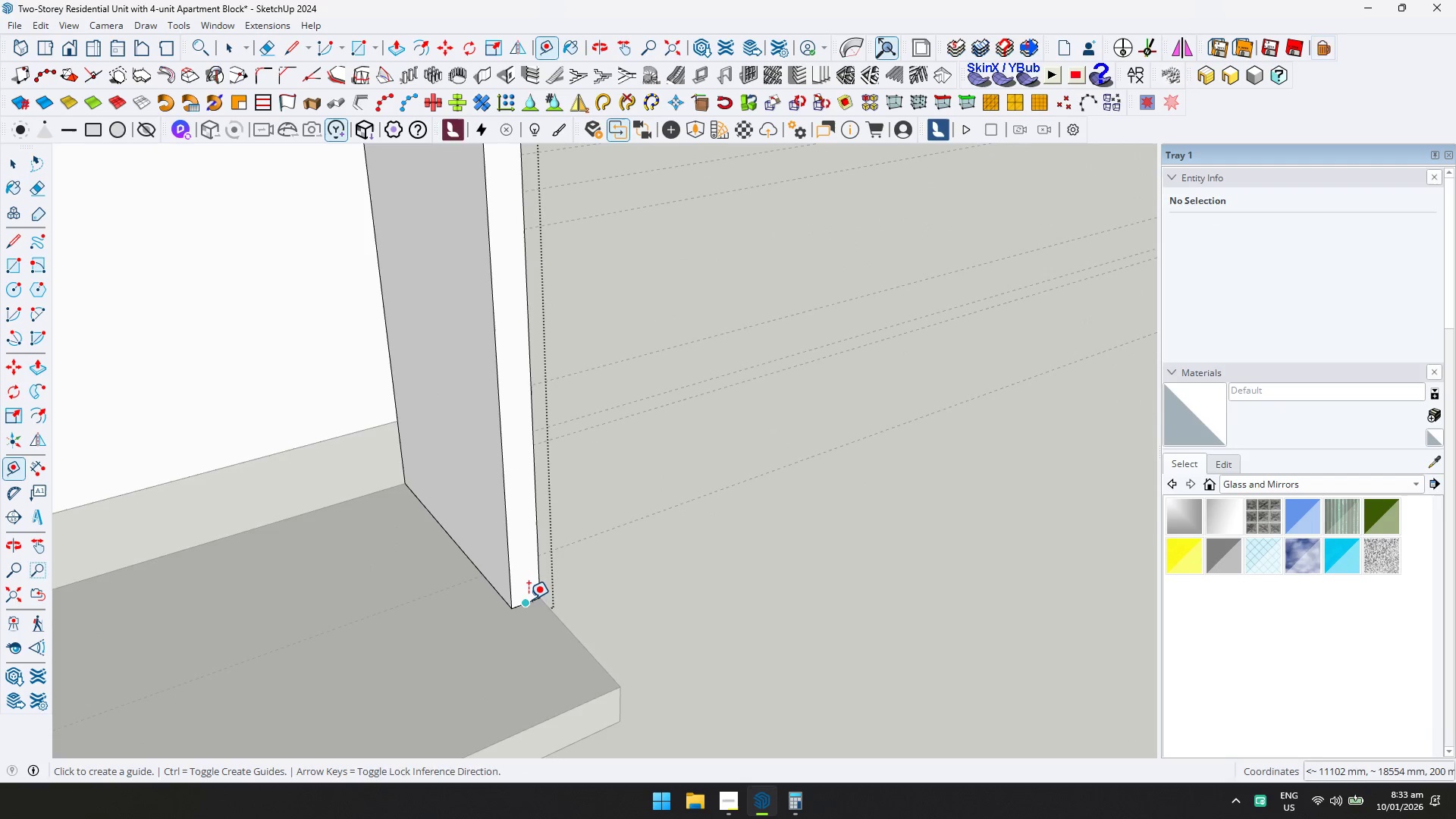 
left_click([529, 599])
 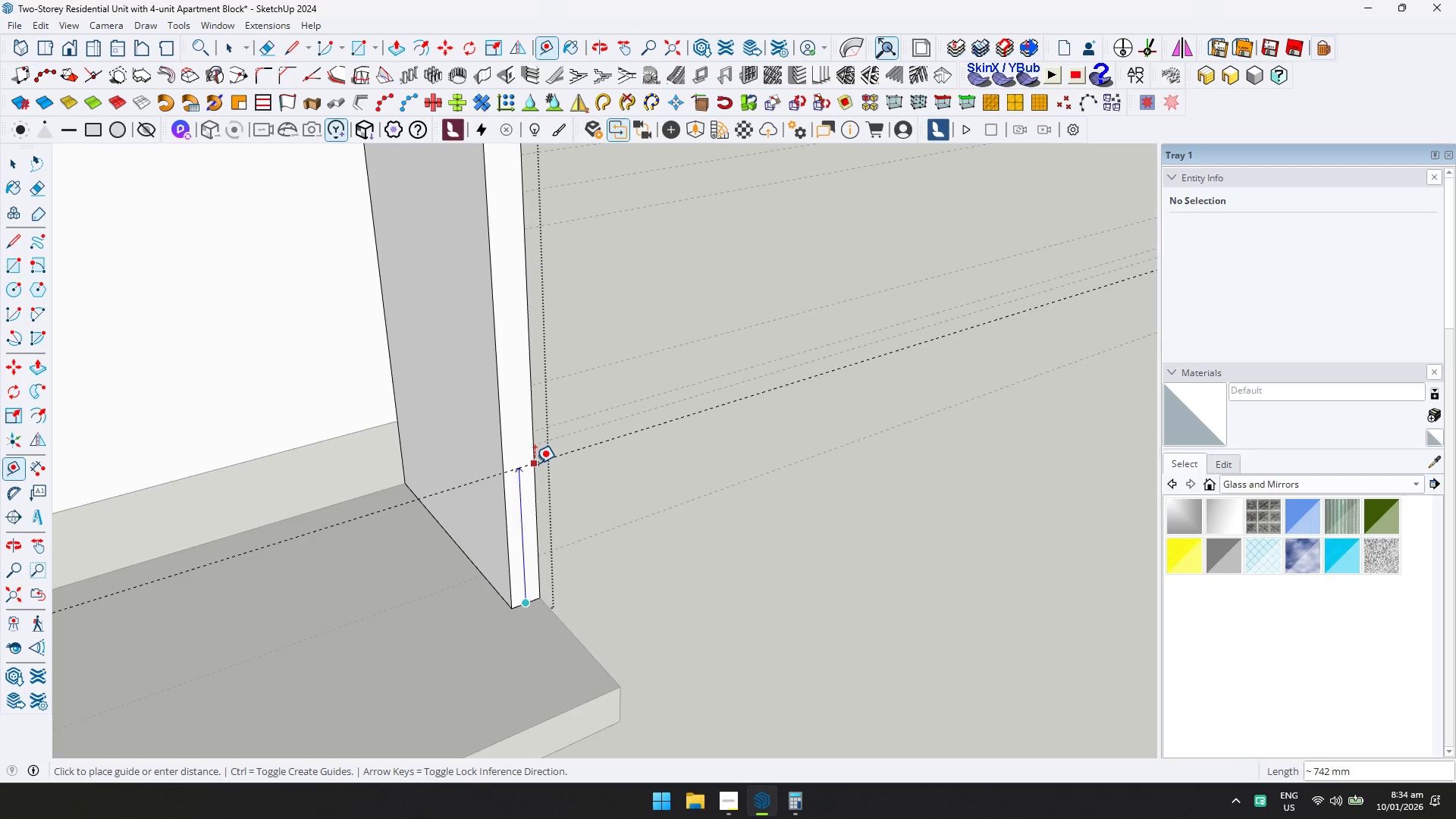 
type(12)
key(Backspace)
type(500)
 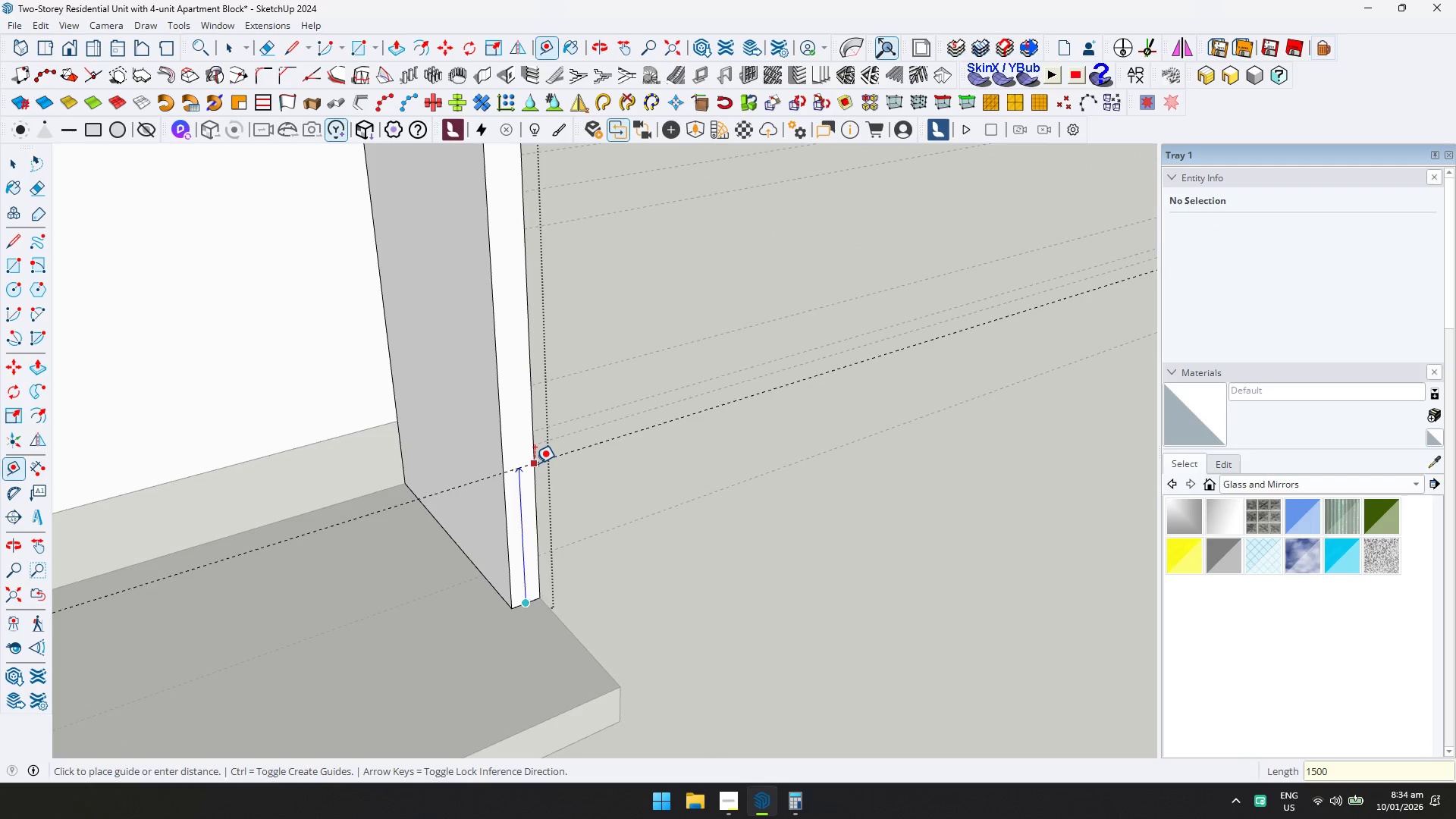 
key(Enter)
 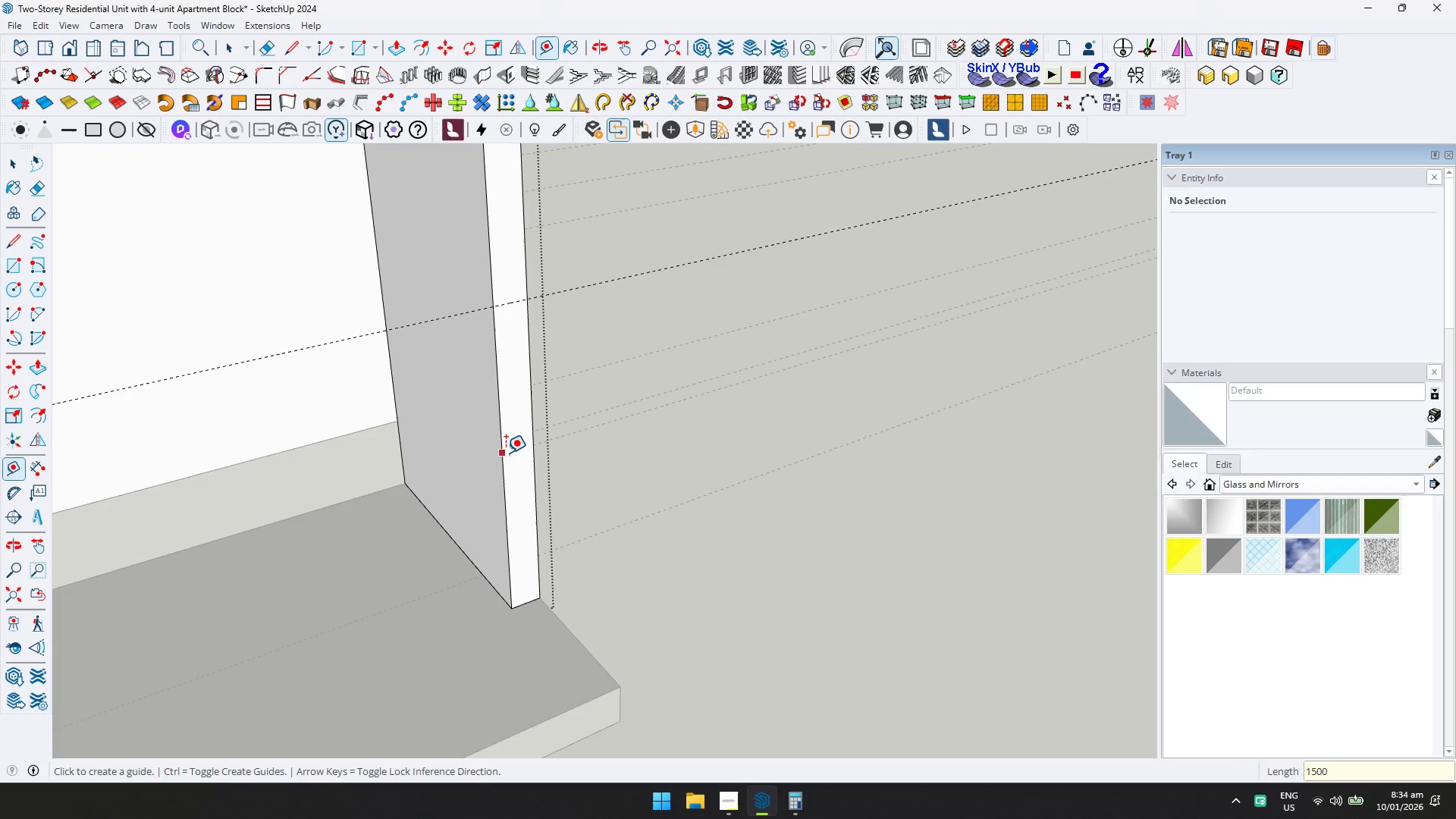 
key(L)
 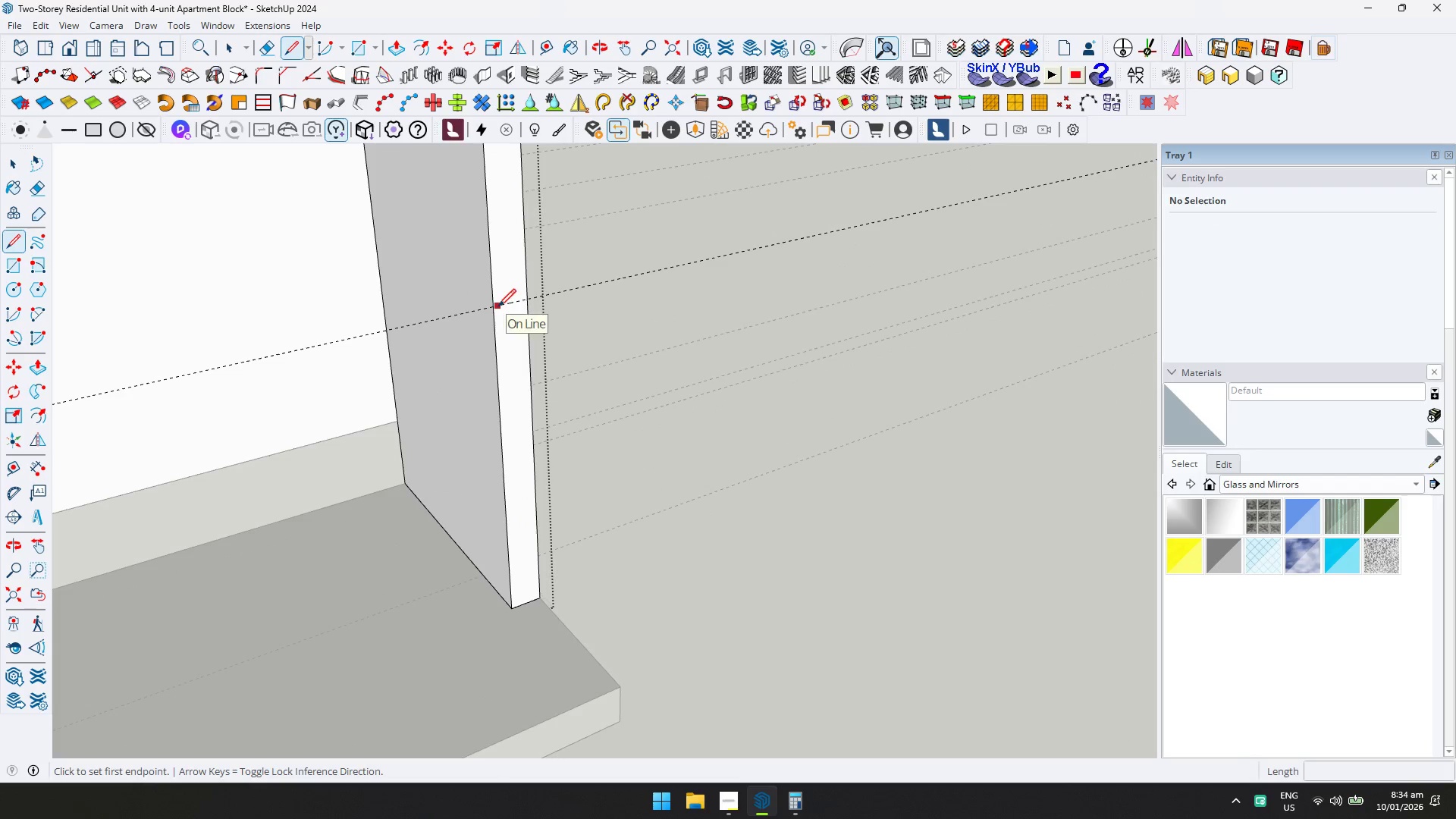 
left_click([496, 306])
 